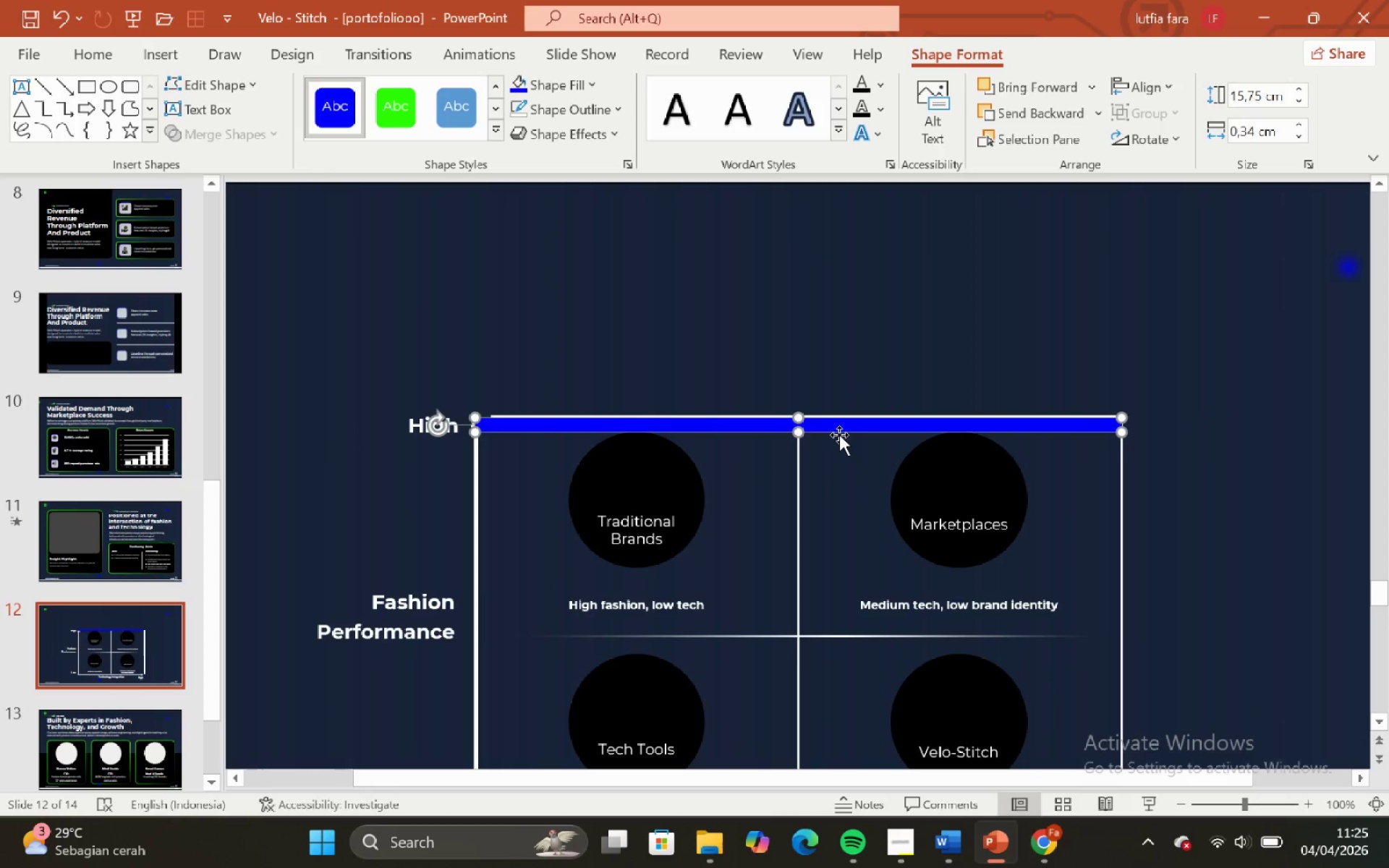 
hold_key(key=ControlLeft, duration=0.47)
hold_key(key=ShiftLeft, duration=0.48)
scroll: coordinate [839, 435], scroll_direction: down, amount: 1.0
 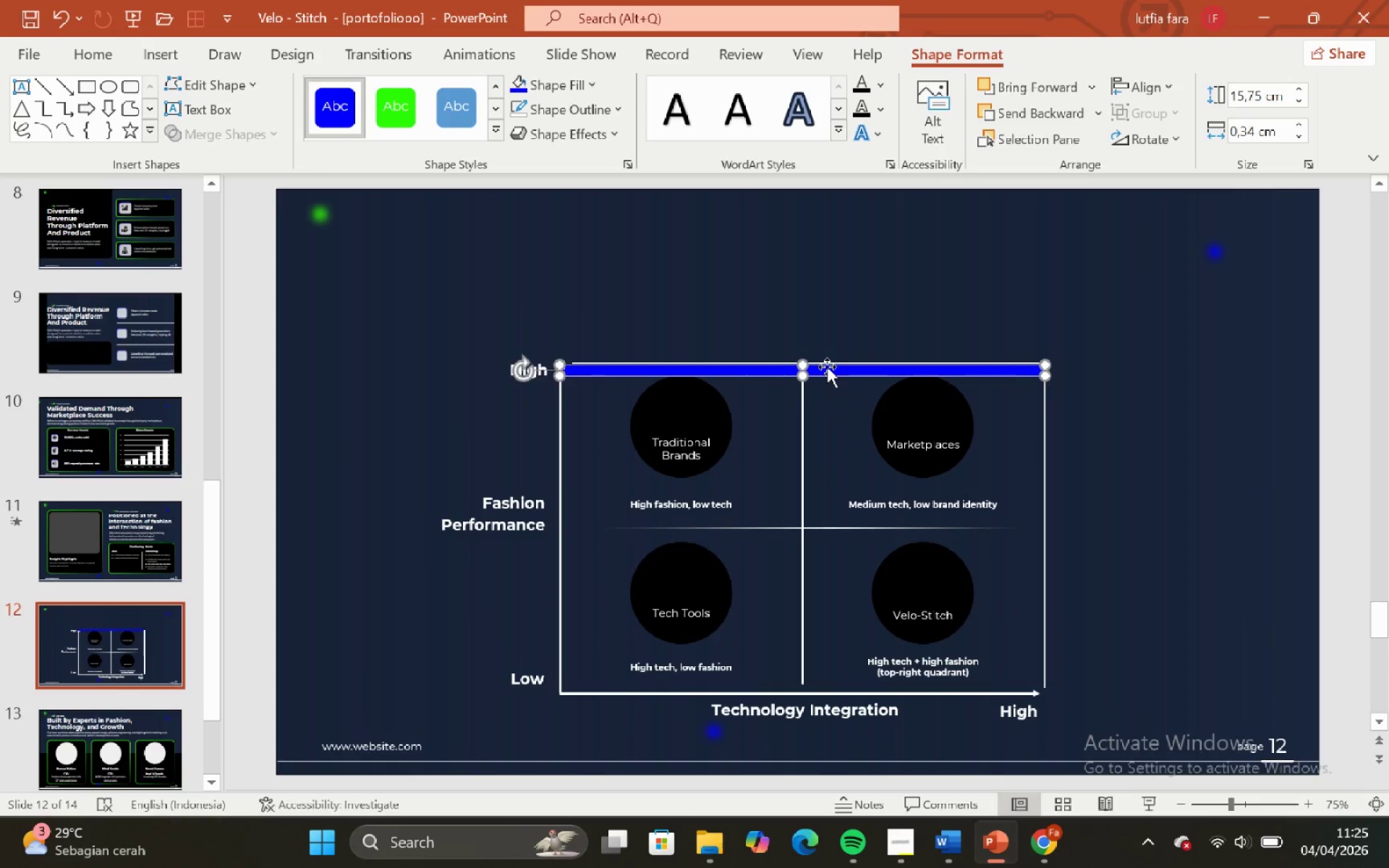 
left_click_drag(start_coordinate=[827, 367], to_coordinate=[837, 683])
 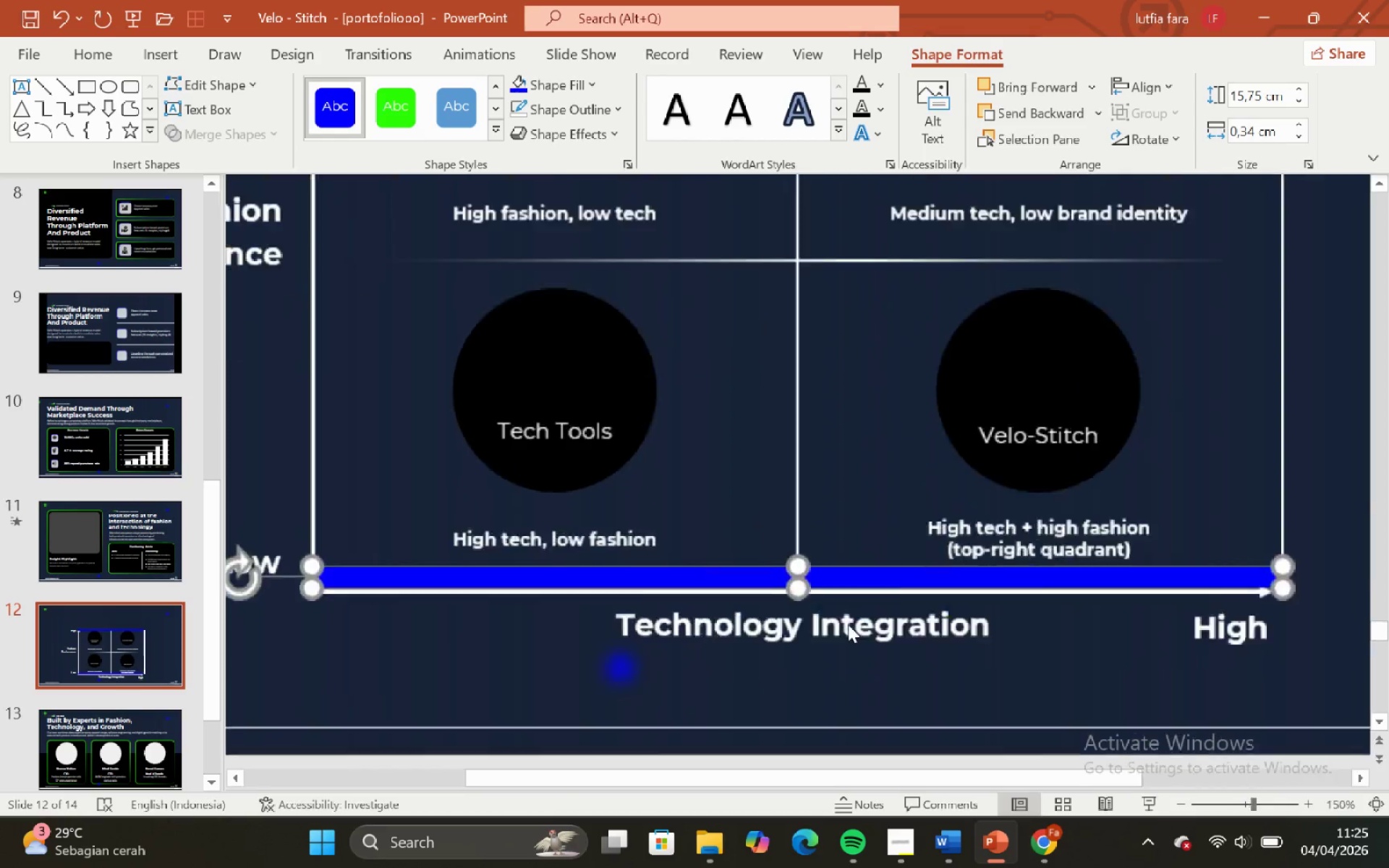 
hold_key(key=ControlLeft, duration=2.62)
 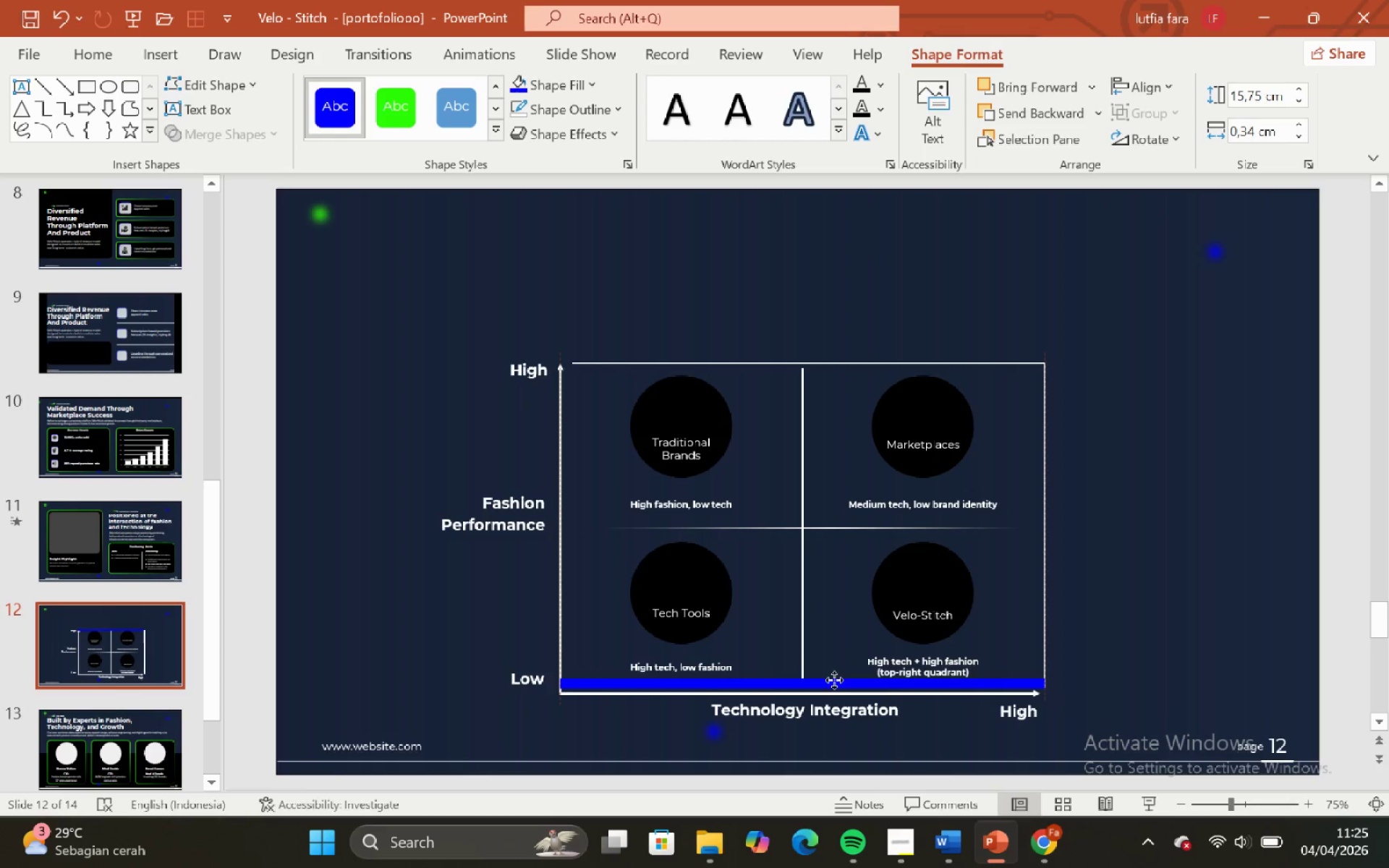 
hold_key(key=ShiftLeft, duration=4.36)
 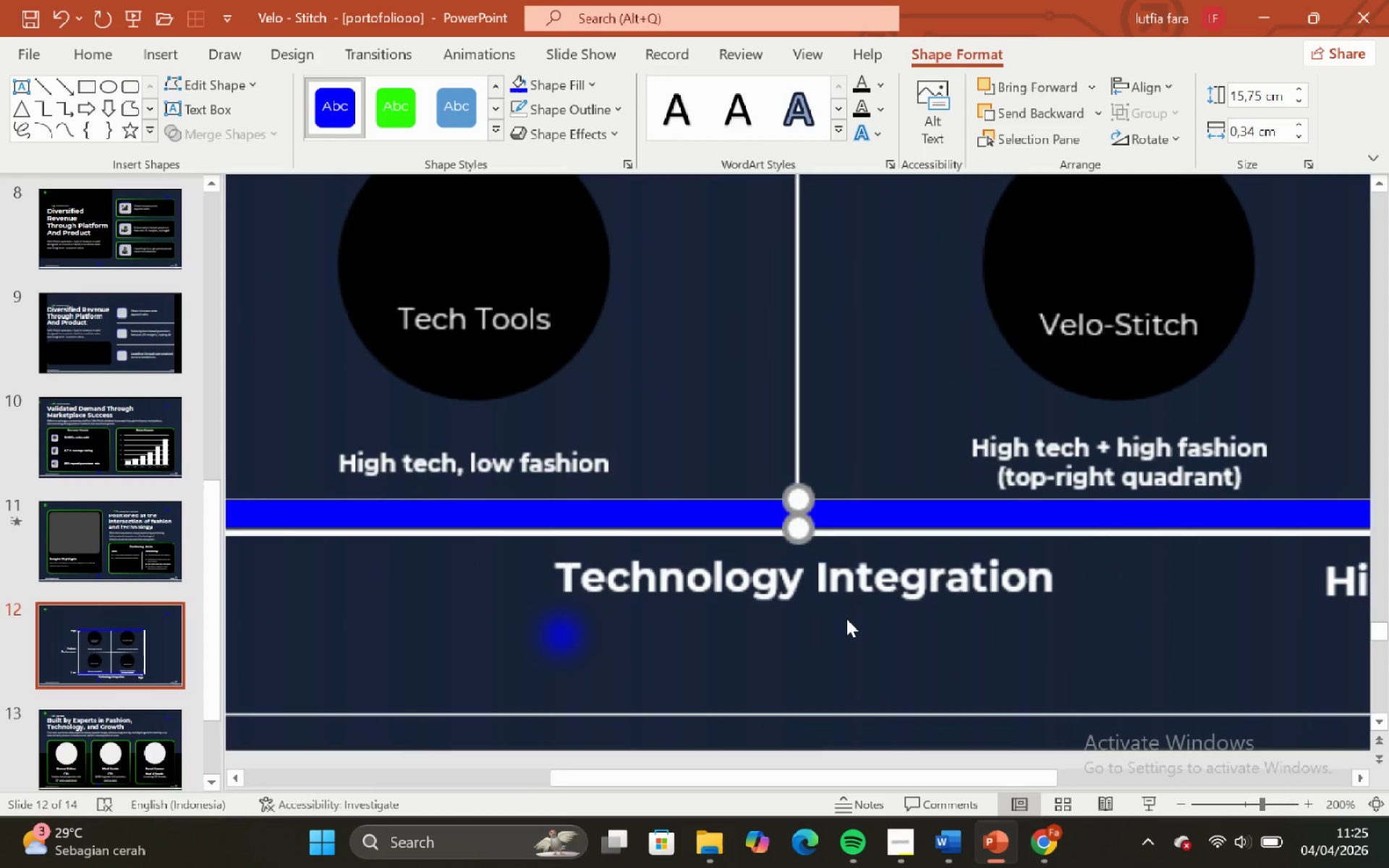 
hold_key(key=ControlLeft, duration=0.98)
 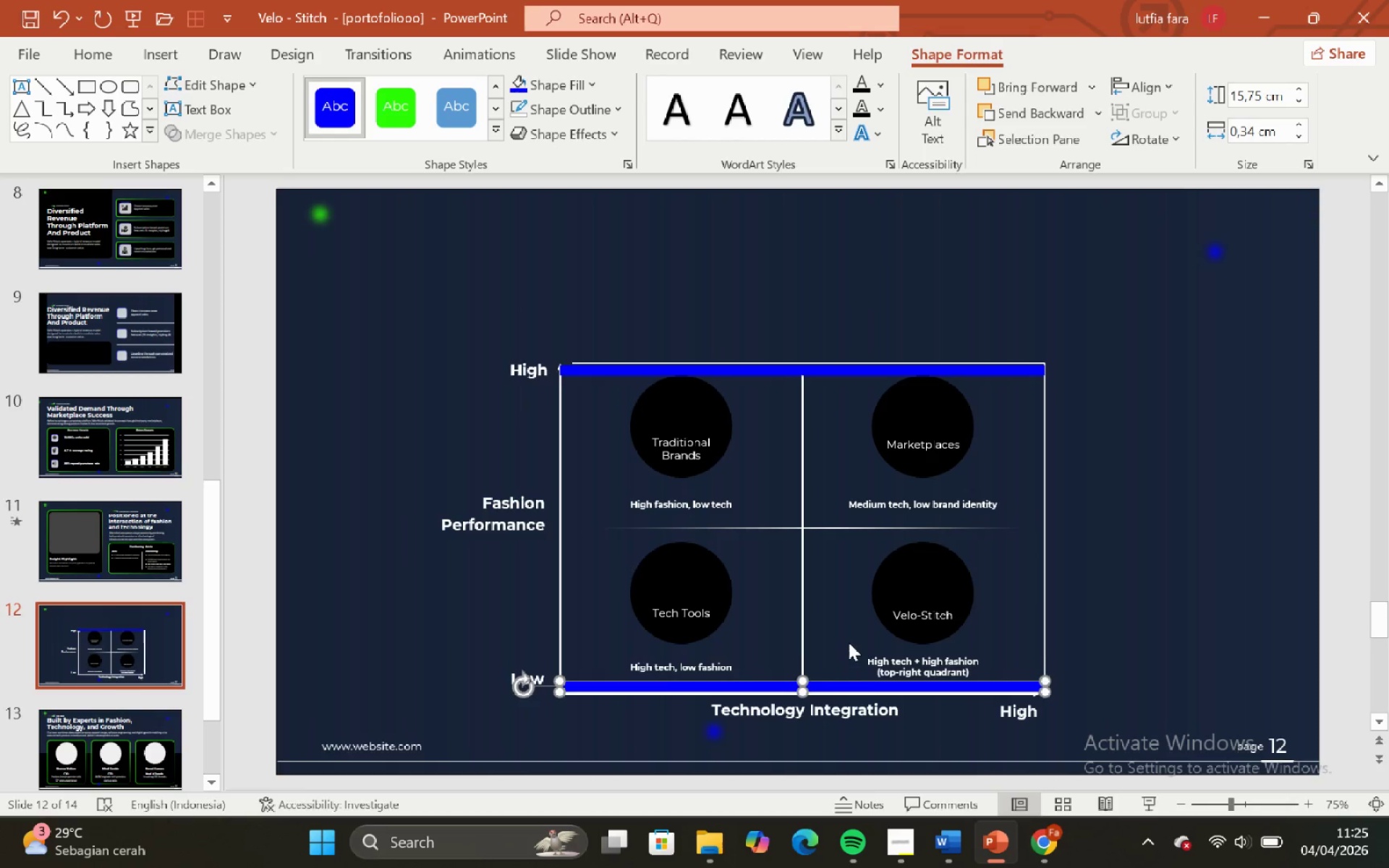 
hold_key(key=ControlLeft, duration=0.8)
hold_key(key=ShiftLeft, duration=0.81)
scroll: coordinate [849, 625], scroll_direction: up, amount: 4.0
 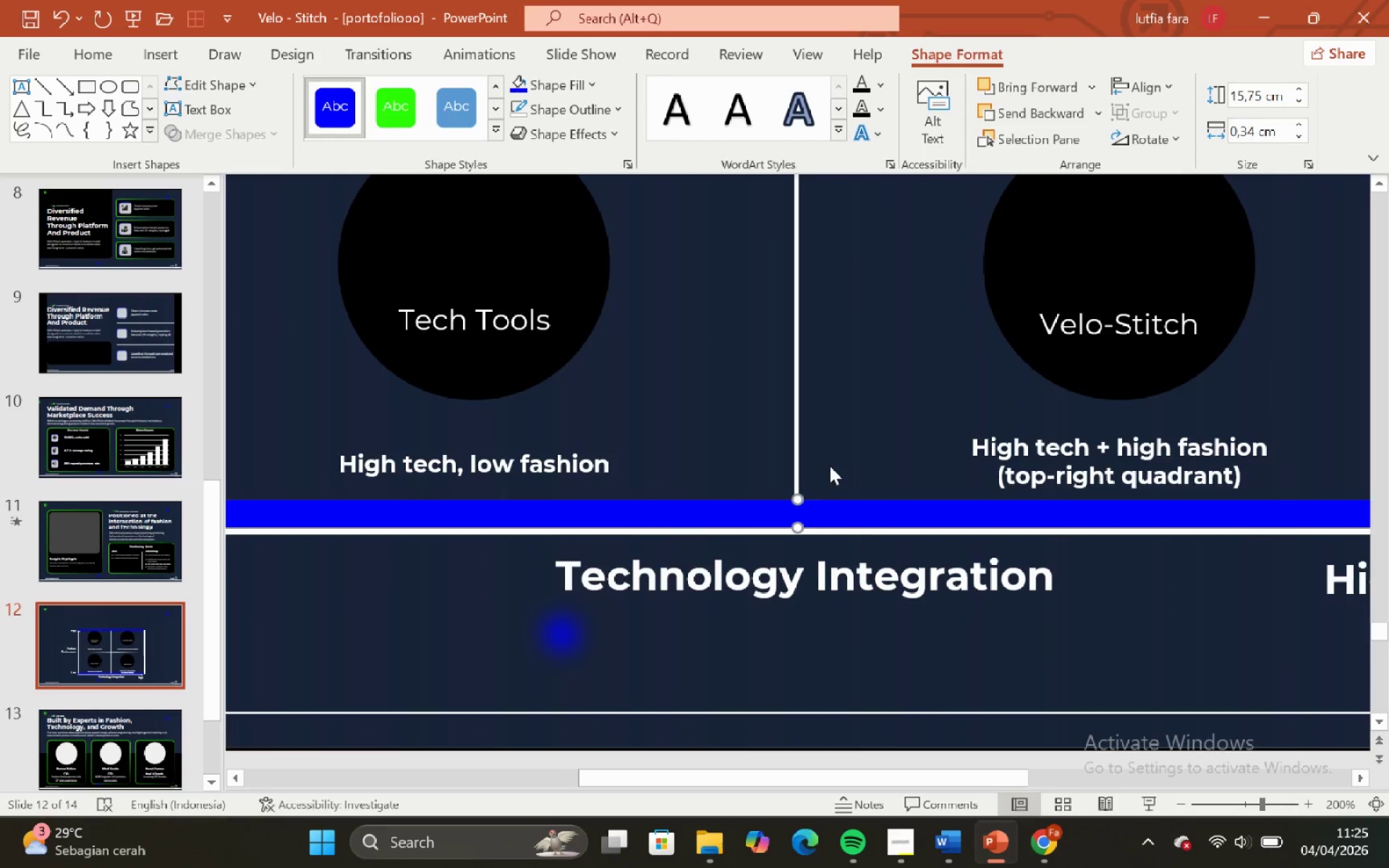 
left_click([844, 511])
 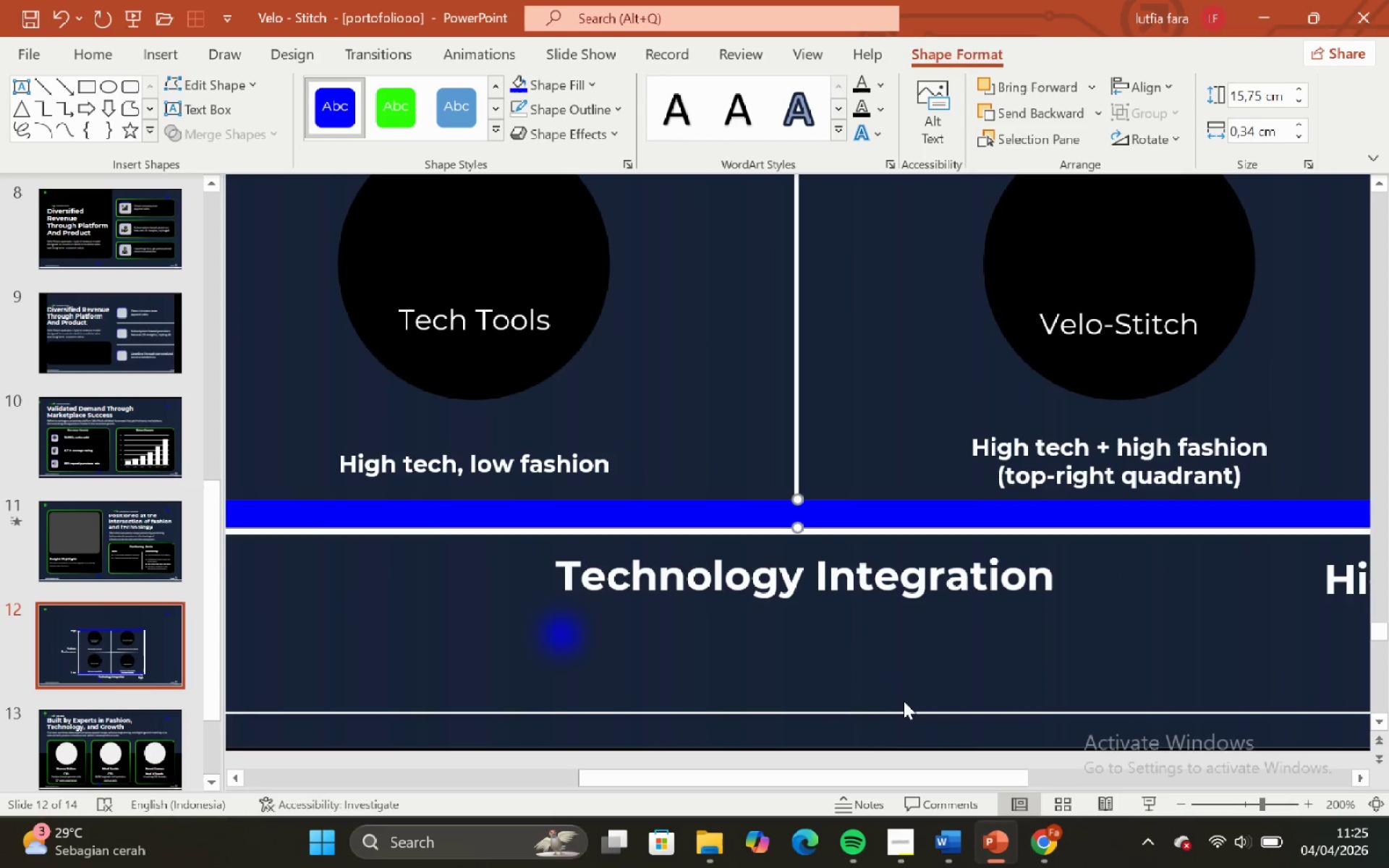 
key(ArrowUp)
 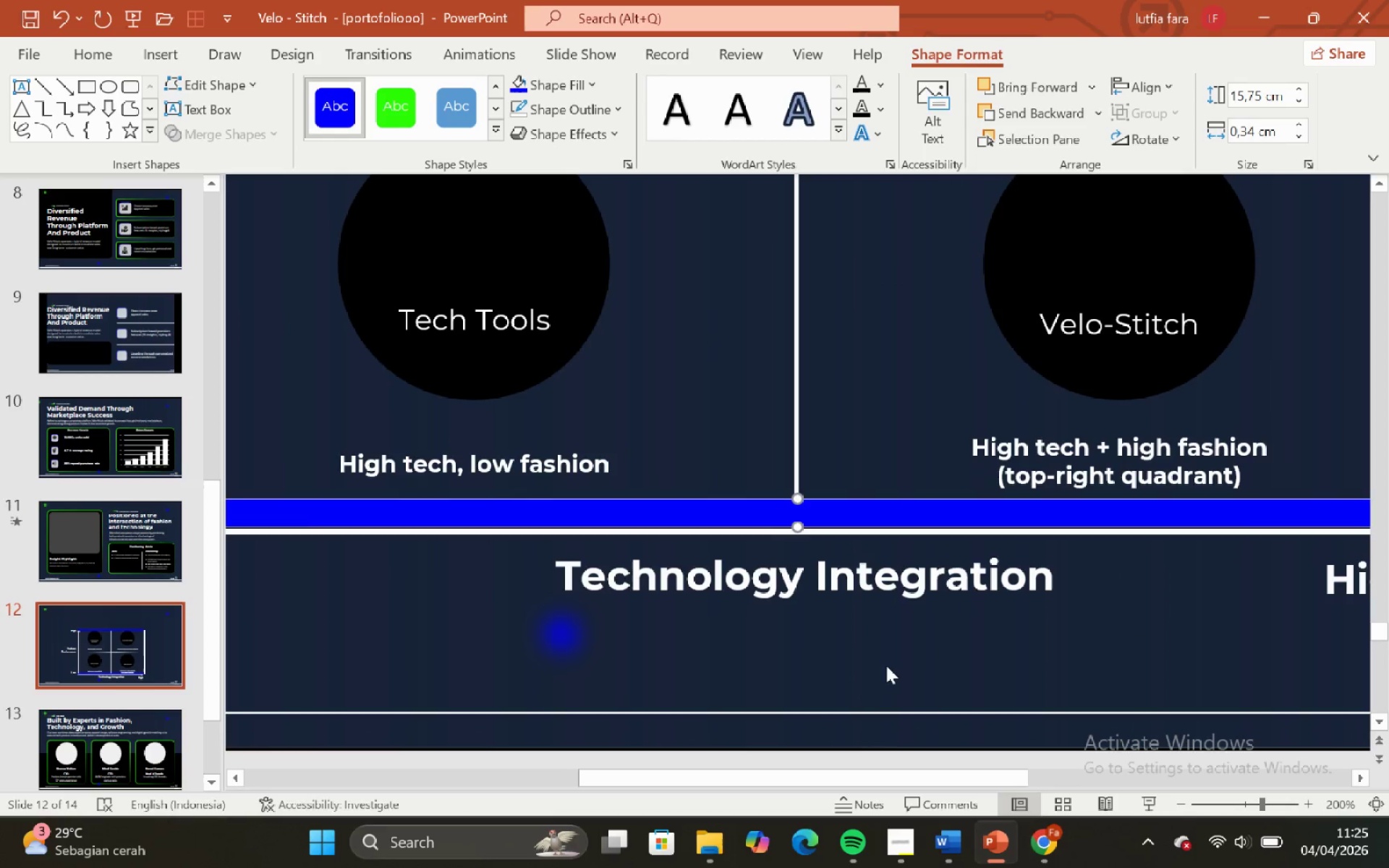 
key(ArrowUp)
 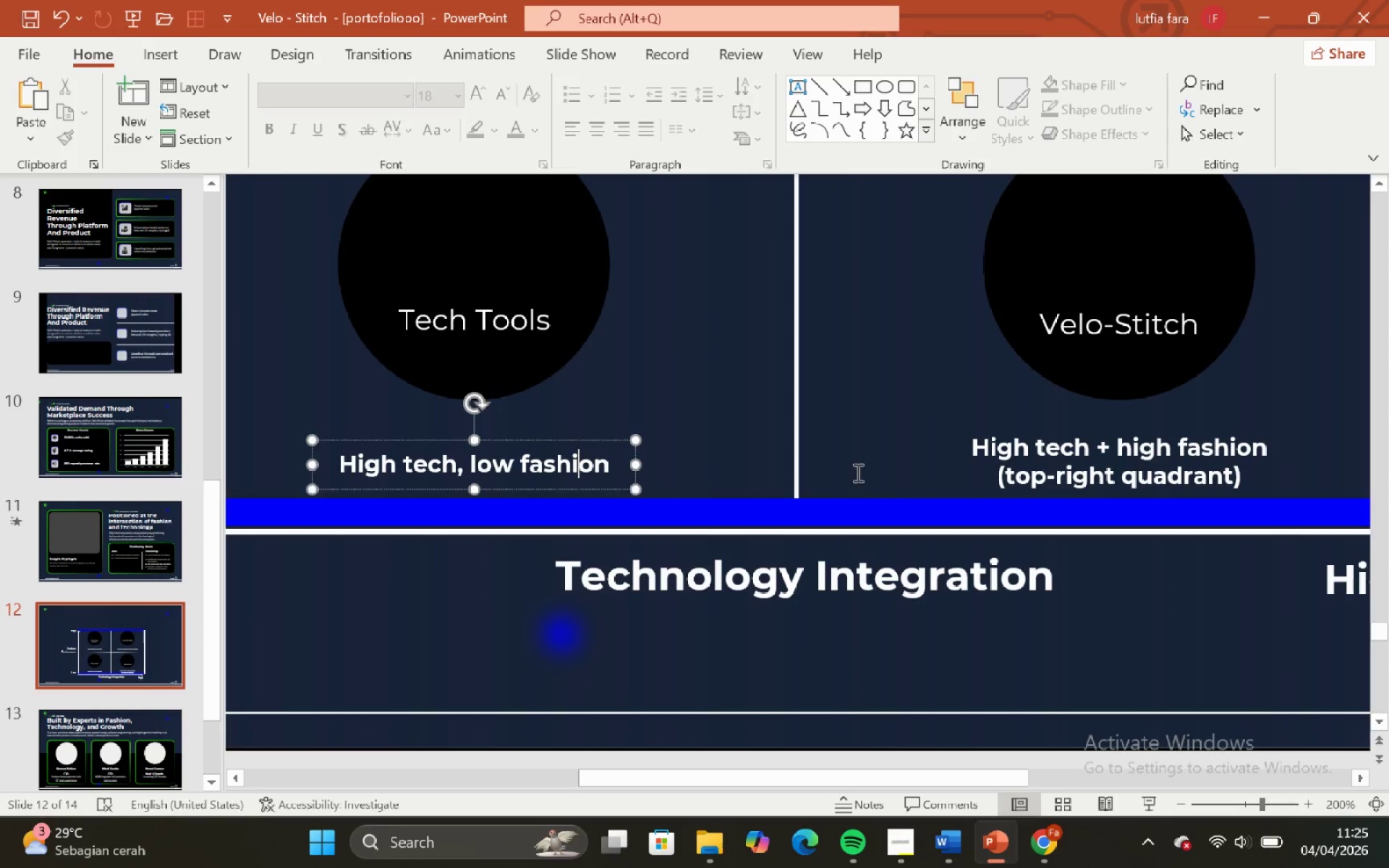 
hold_key(key=ShiftLeft, duration=0.52)
left_click([983, 471])
 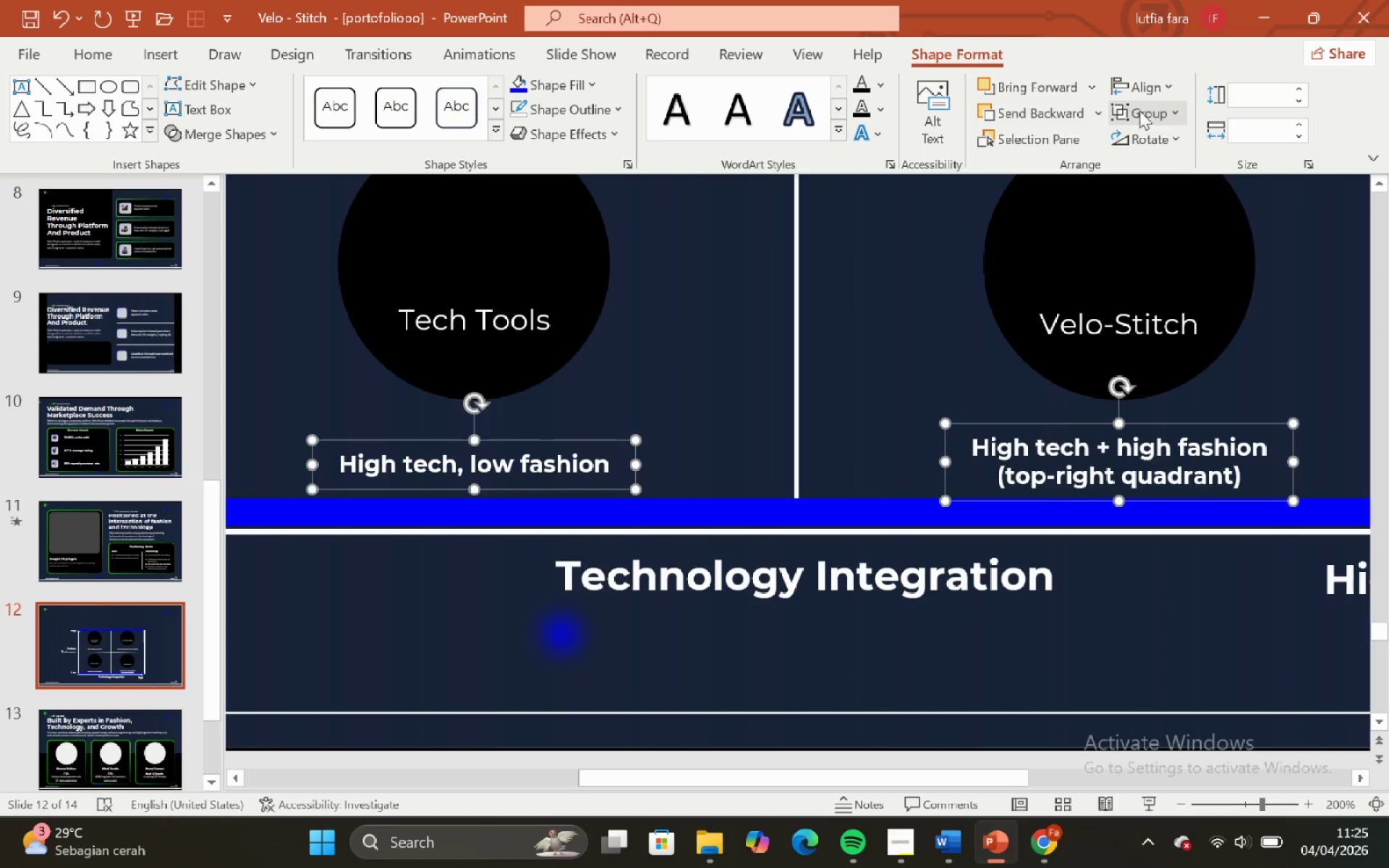 
left_click([1163, 86])
 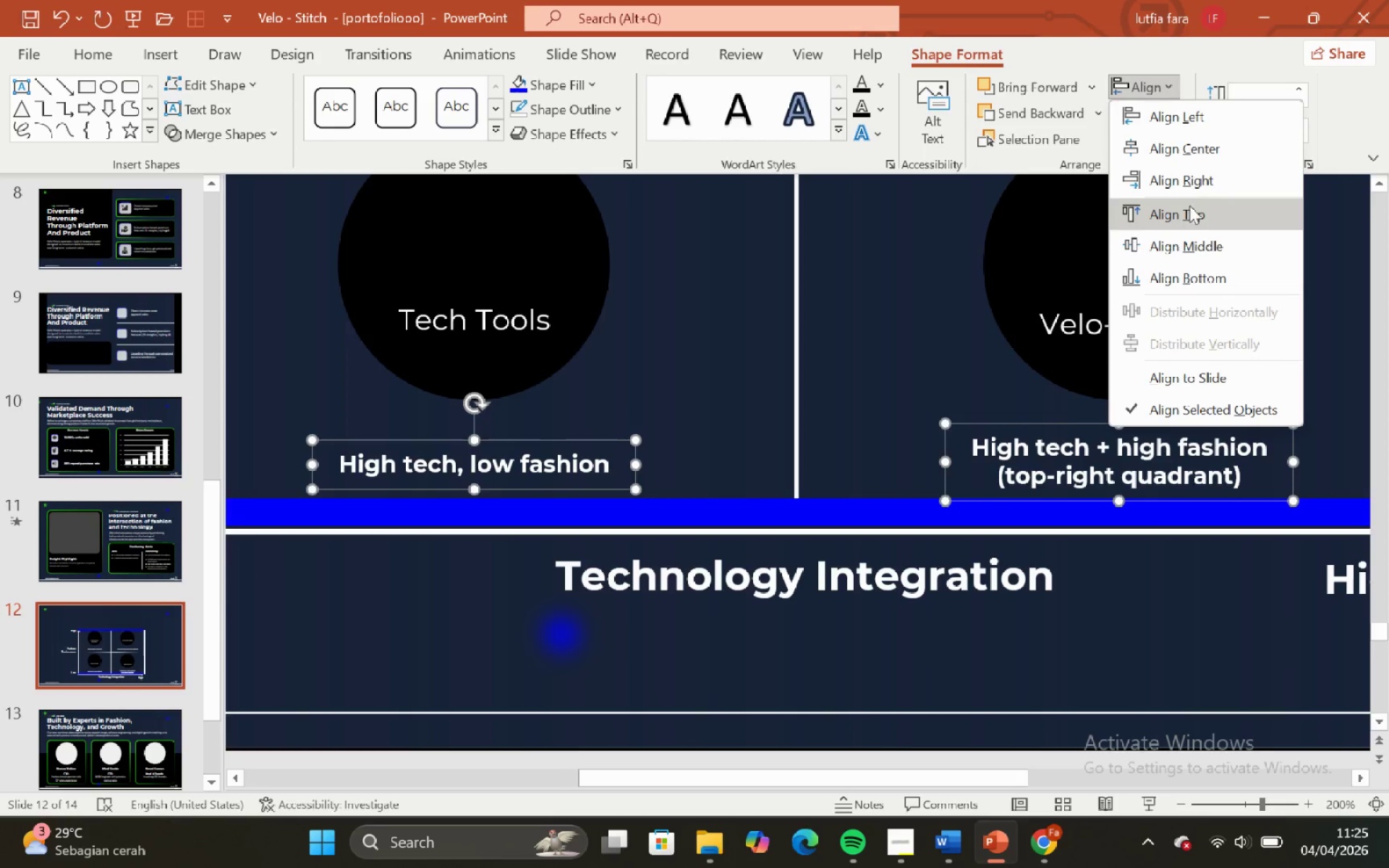 
left_click([1191, 215])
 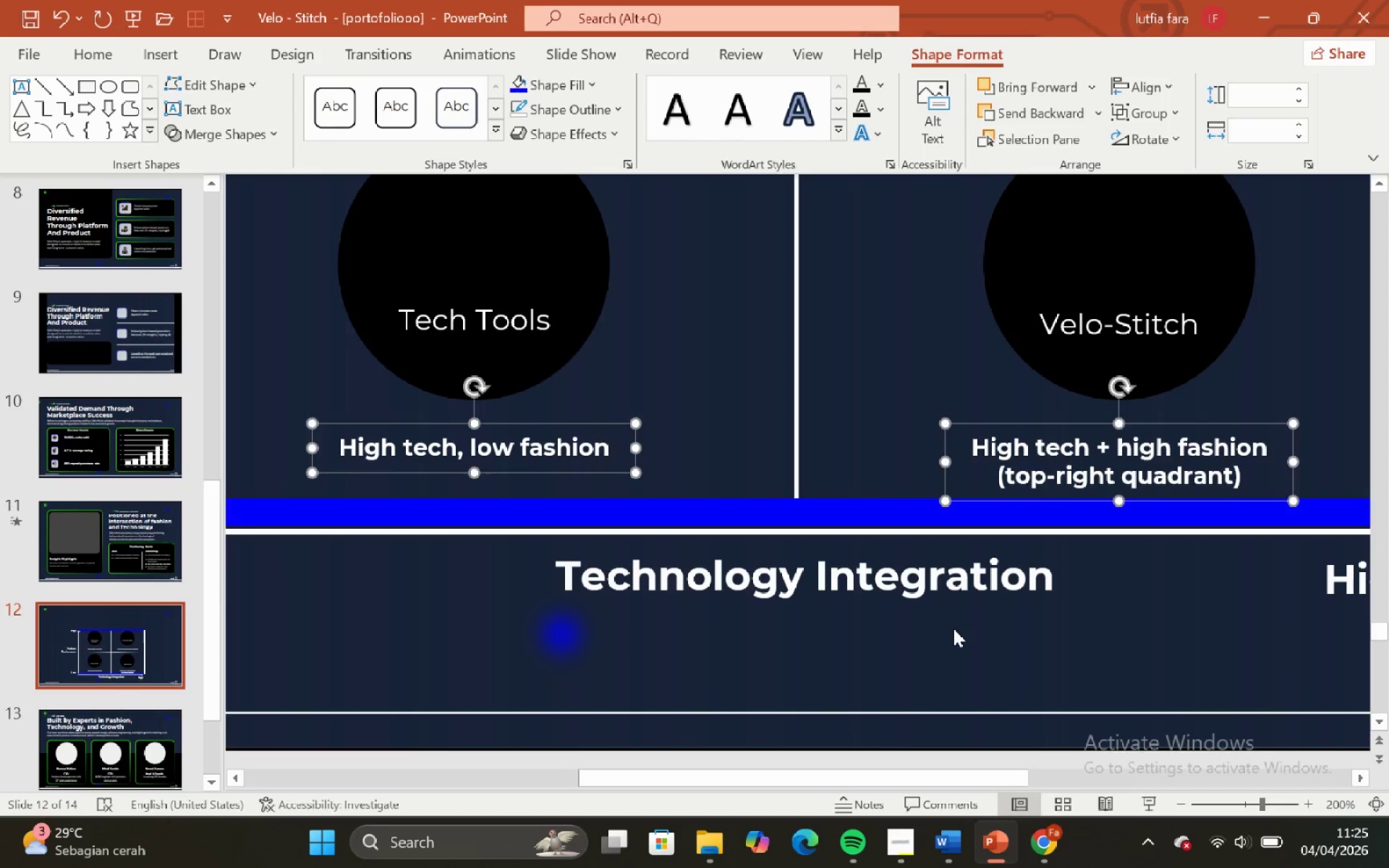 
left_click_drag(start_coordinate=[952, 629], to_coordinate=[531, 451])
 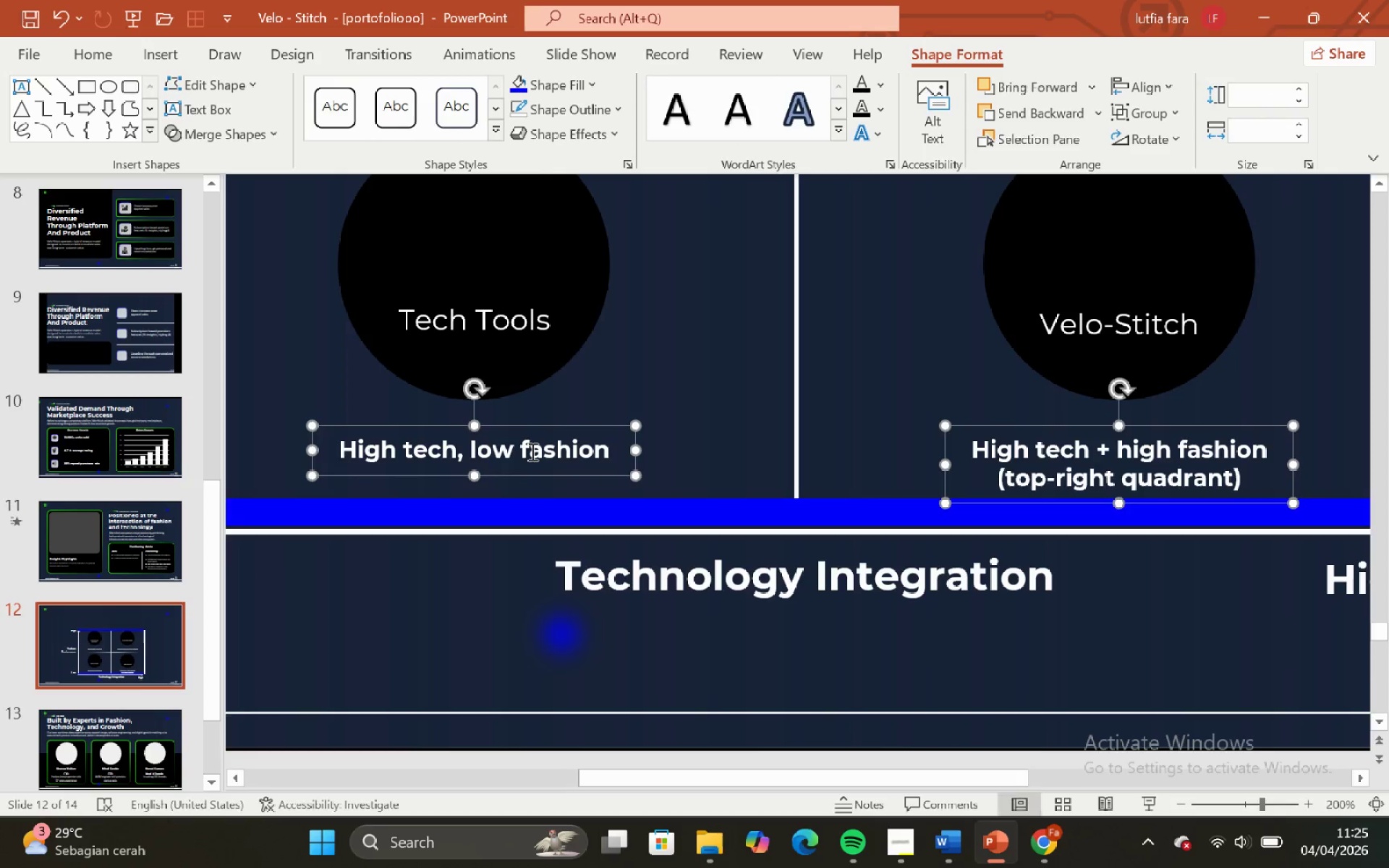 
hold_key(key=ShiftLeft, duration=0.7)
 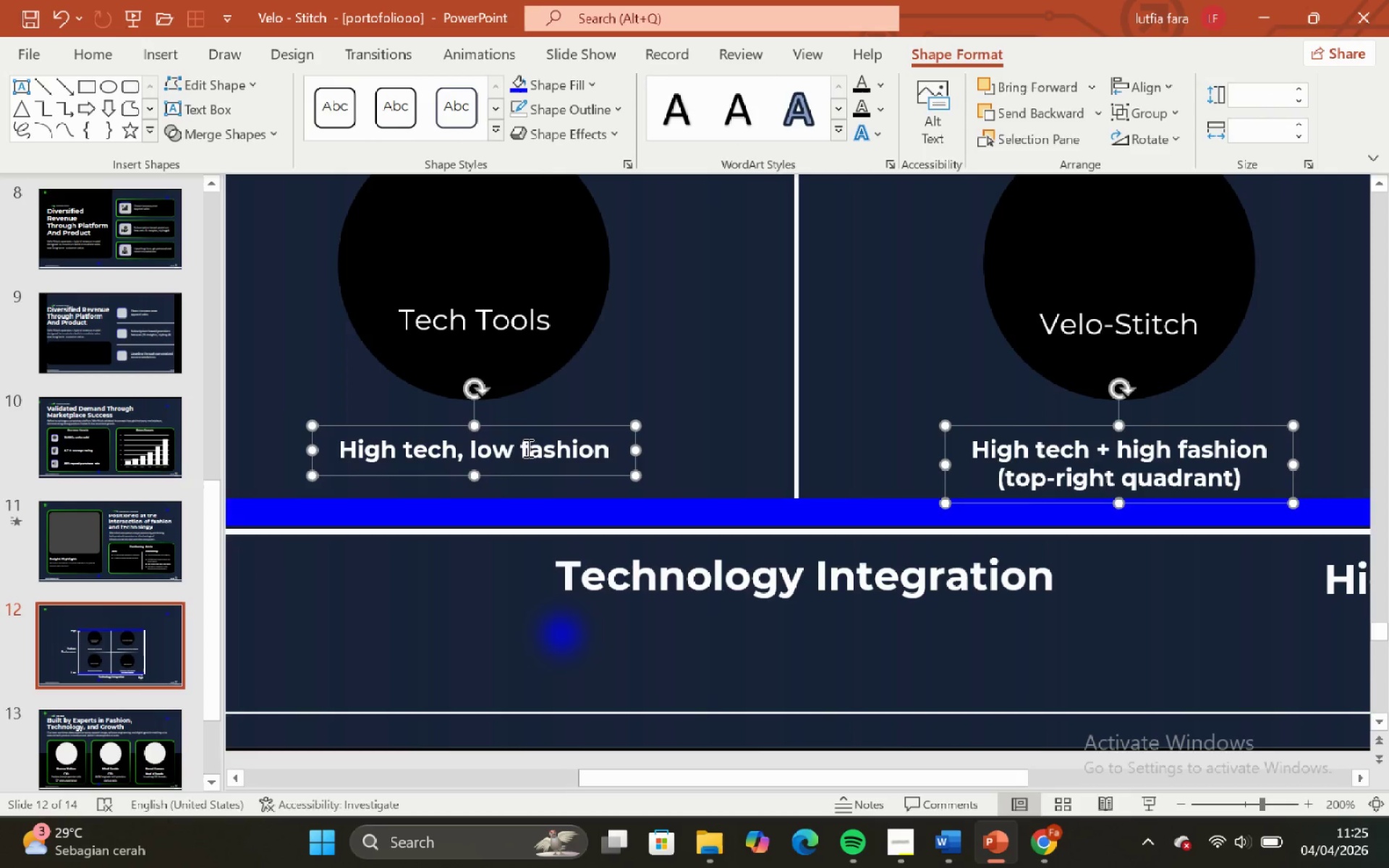 
key(ArrowDown)
 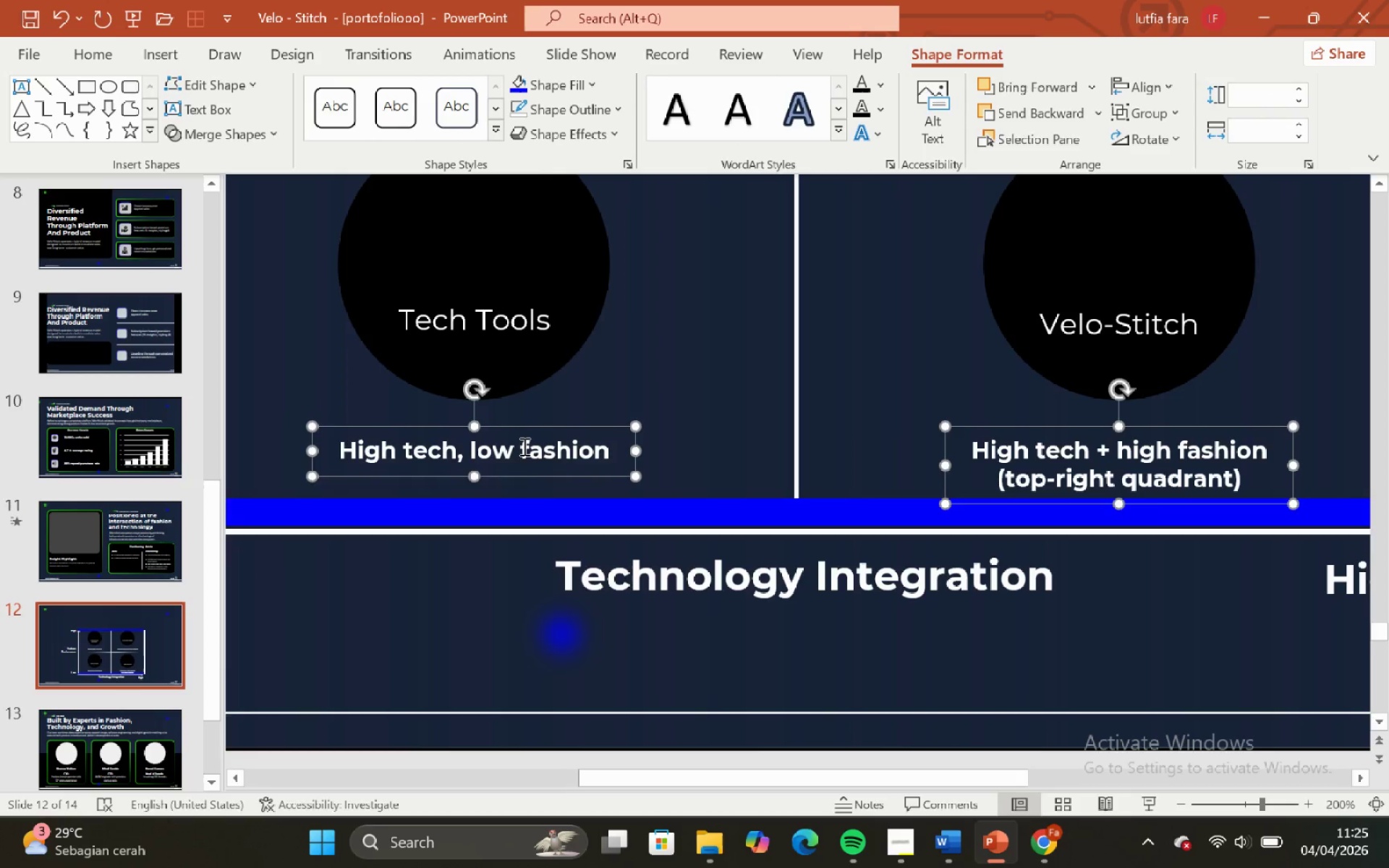 
key(ArrowDown)
 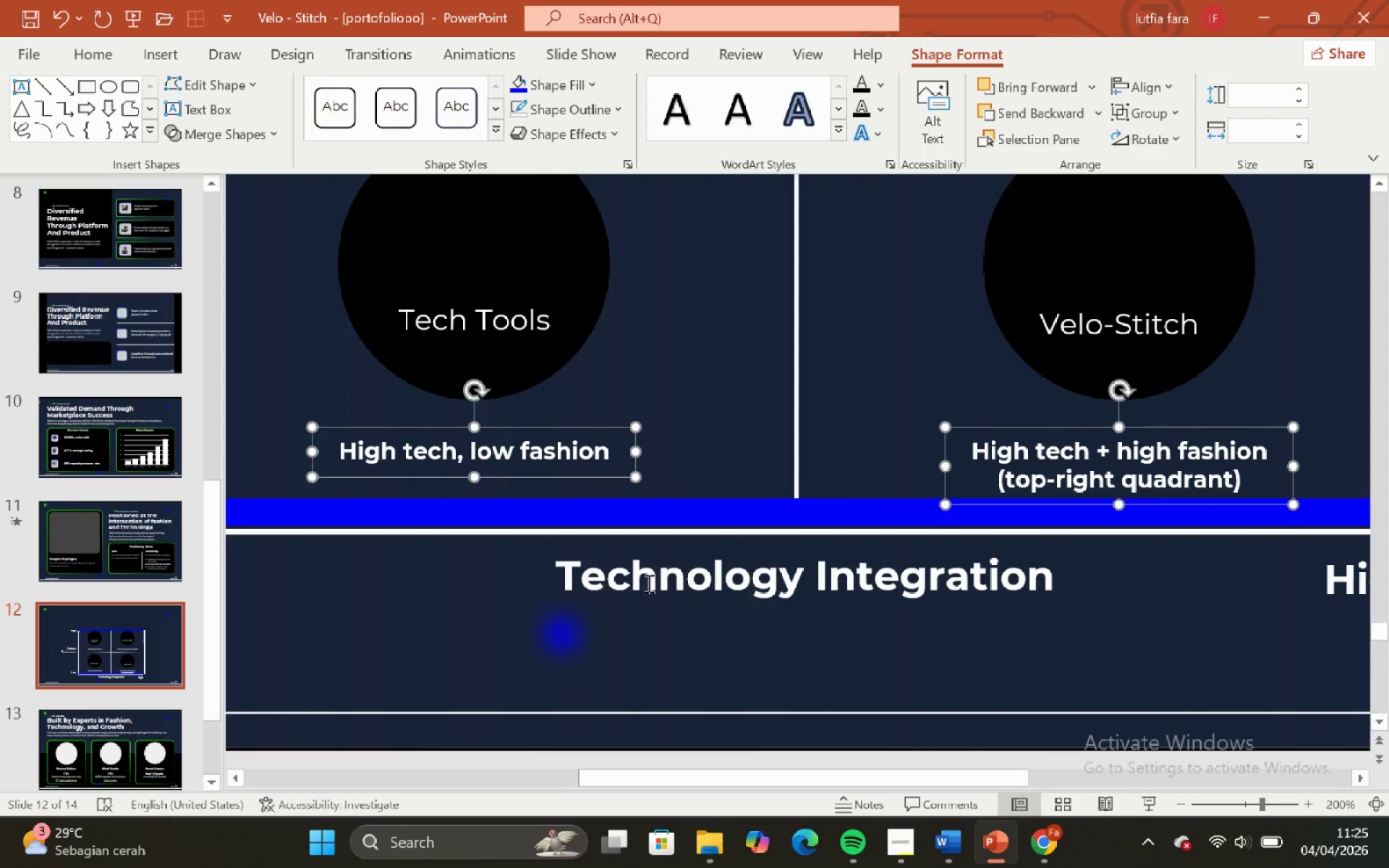 
key(ArrowDown)
 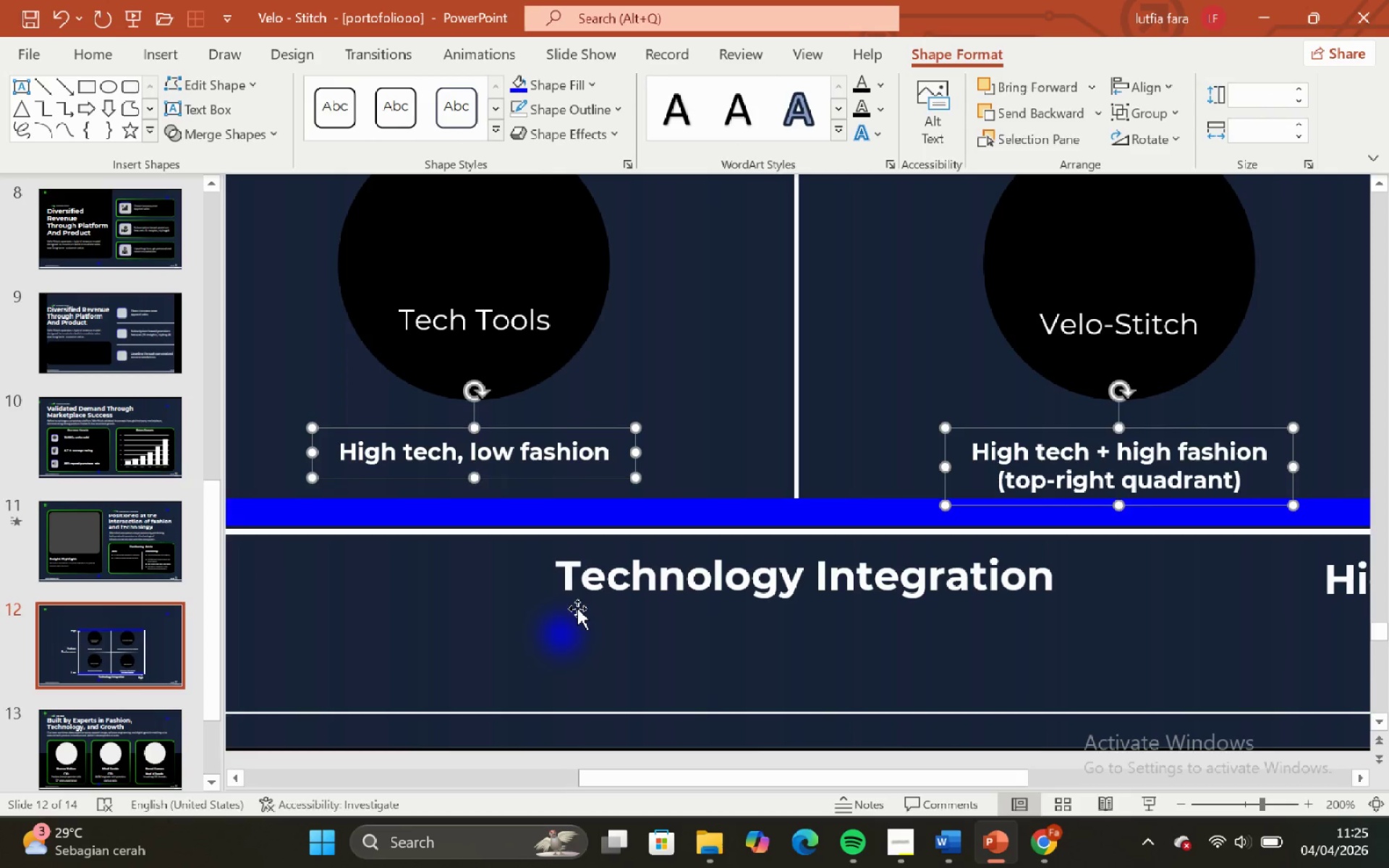 
key(ArrowDown)
 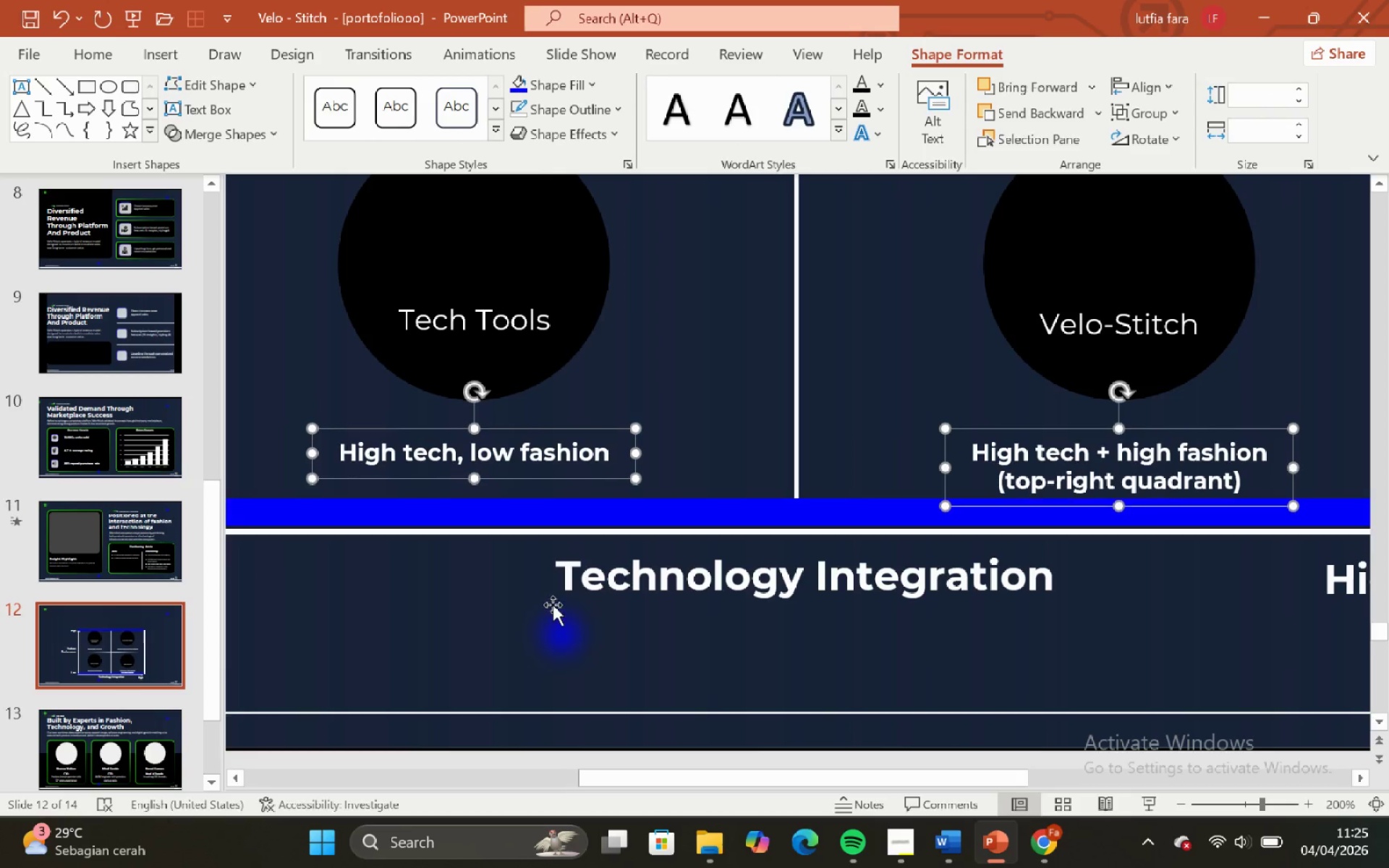 
key(ArrowDown)
 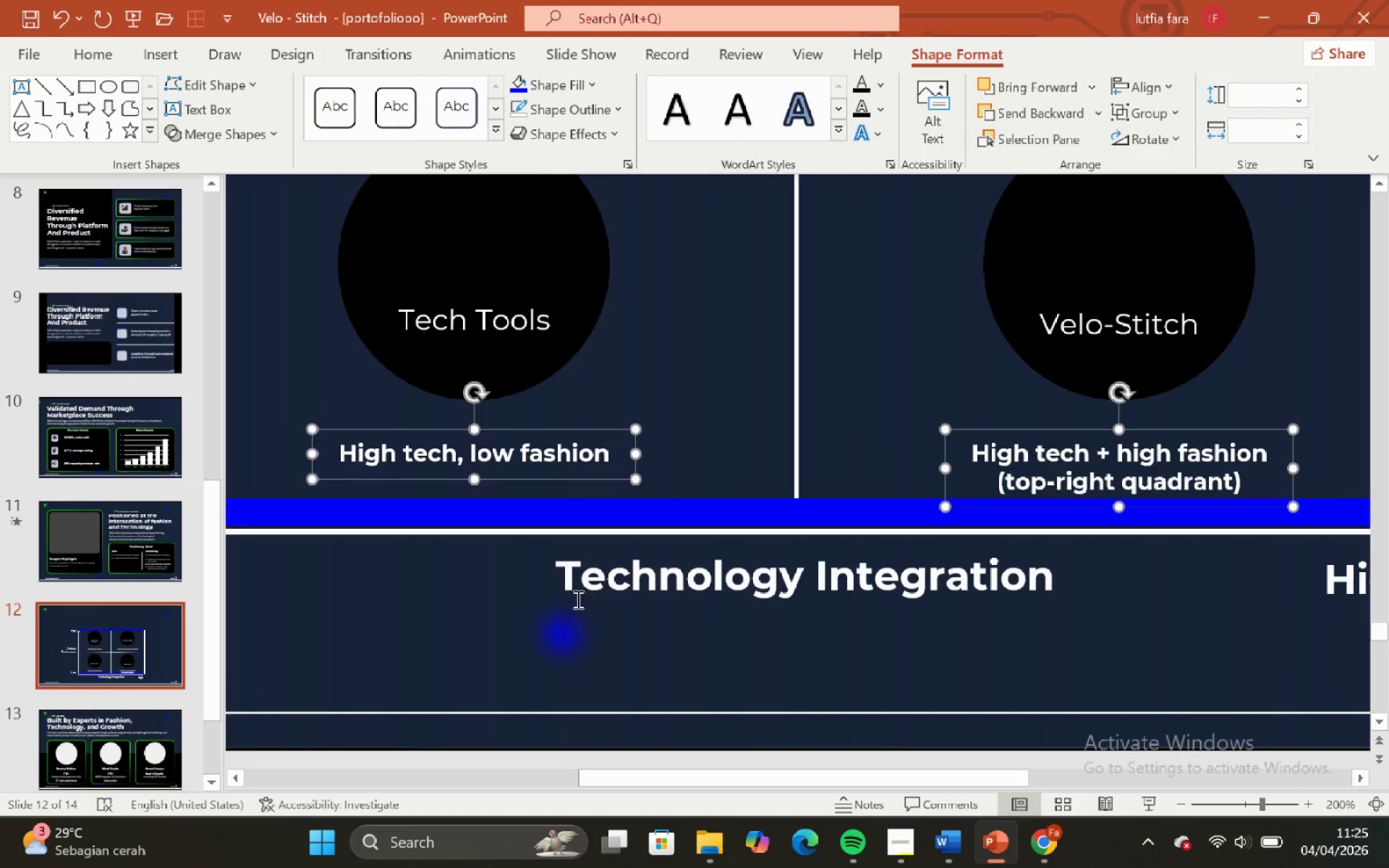 
key(ArrowDown)
 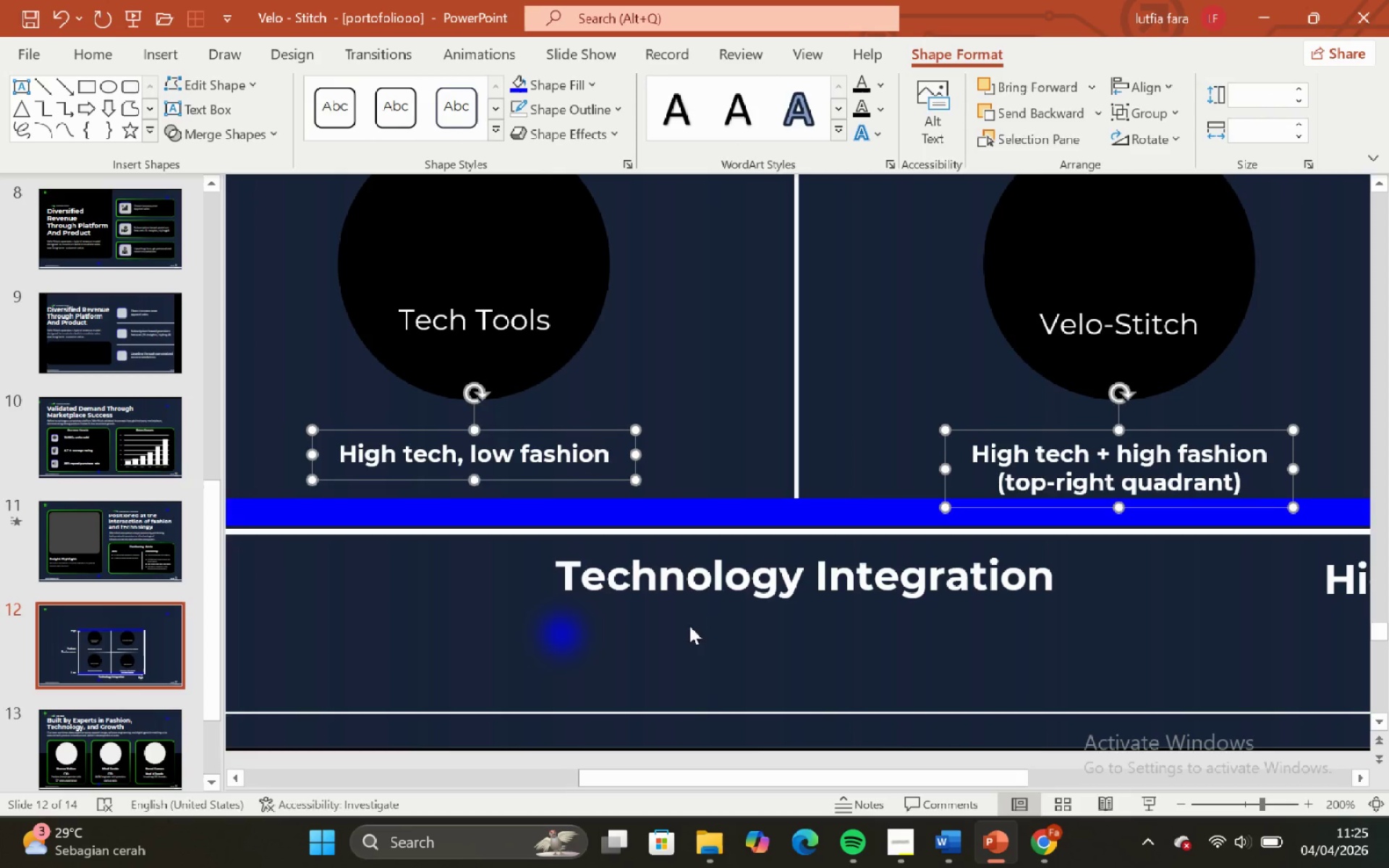 
key(ArrowDown)
 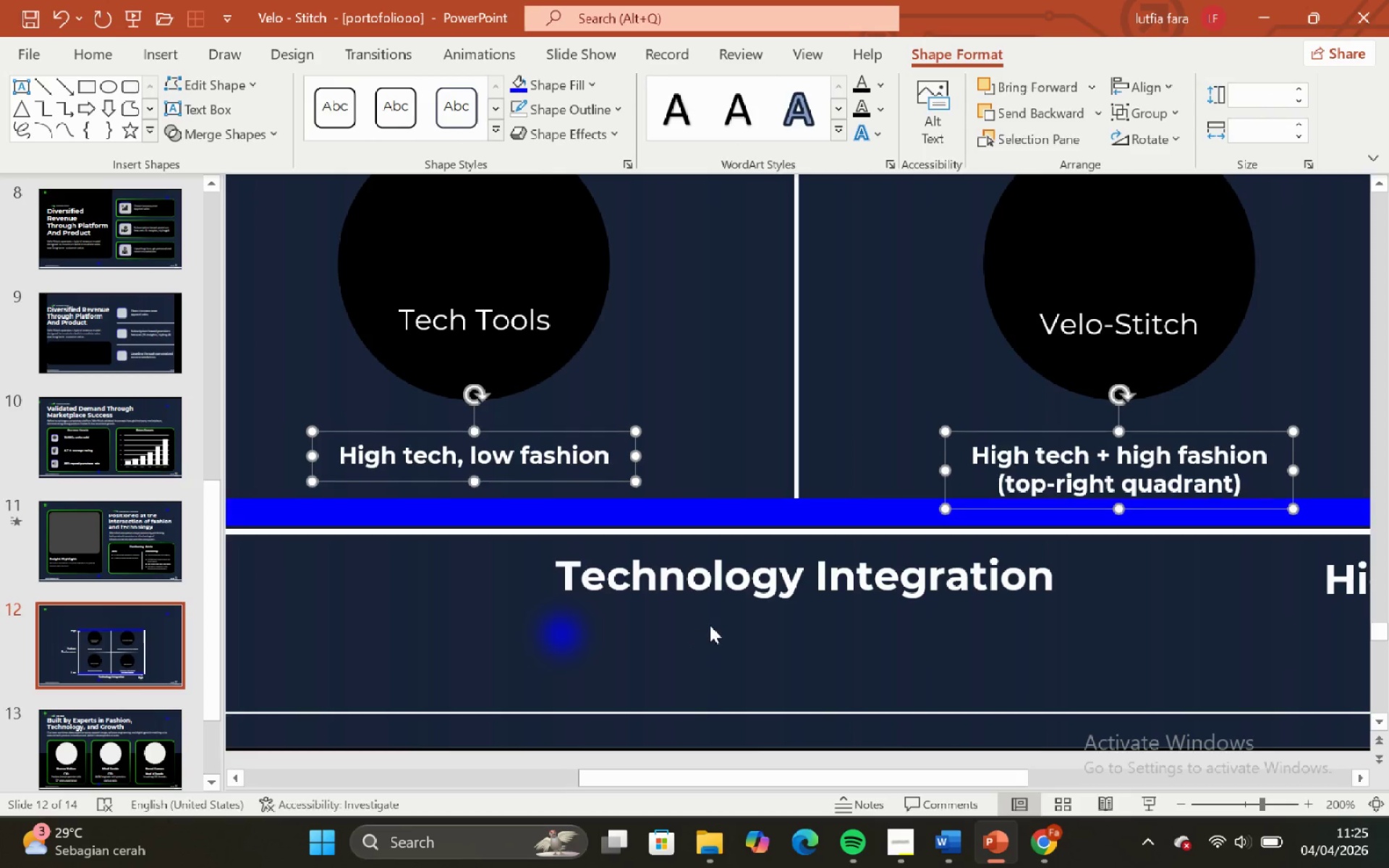 
key(ArrowDown)
 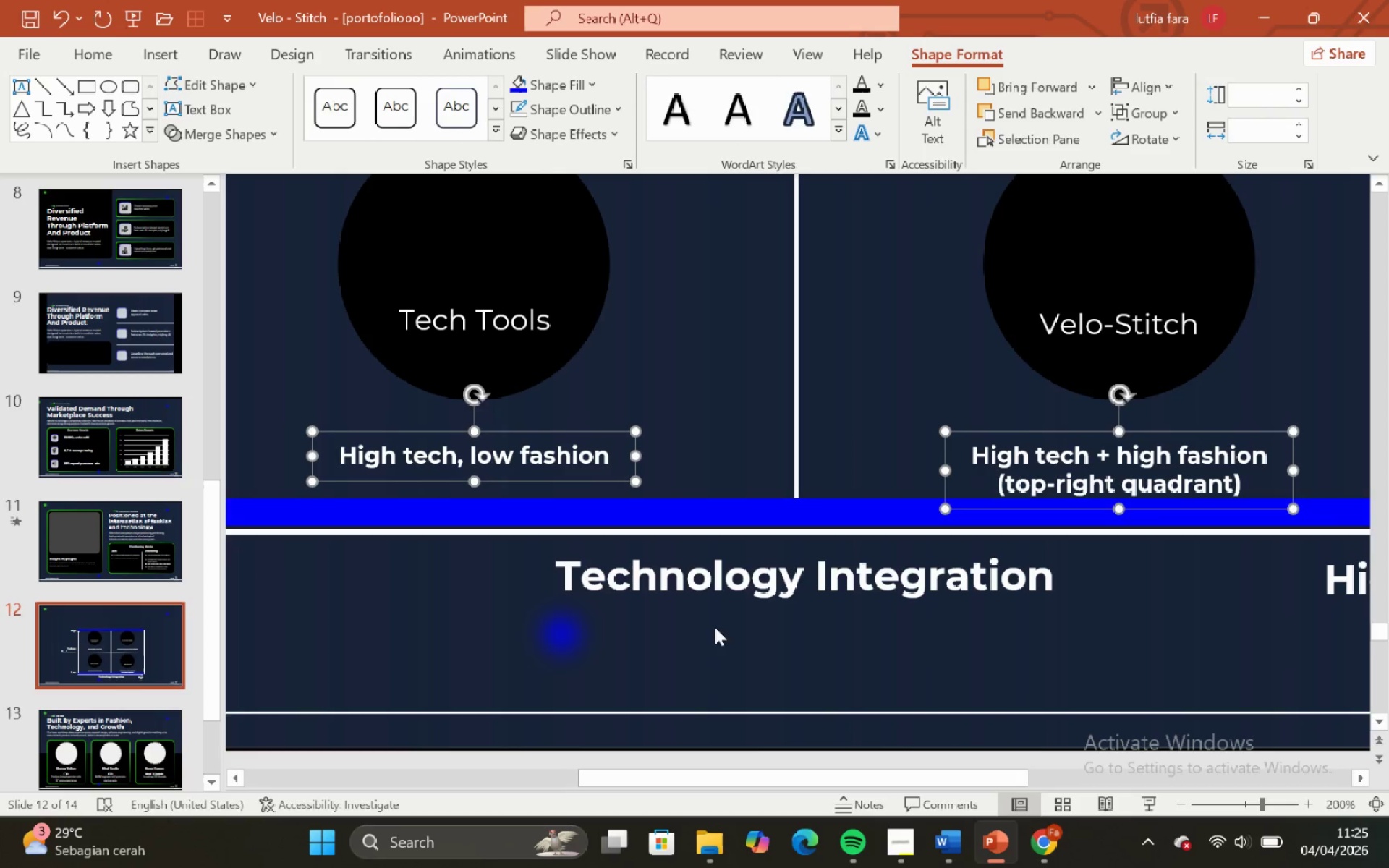 
key(ArrowDown)
 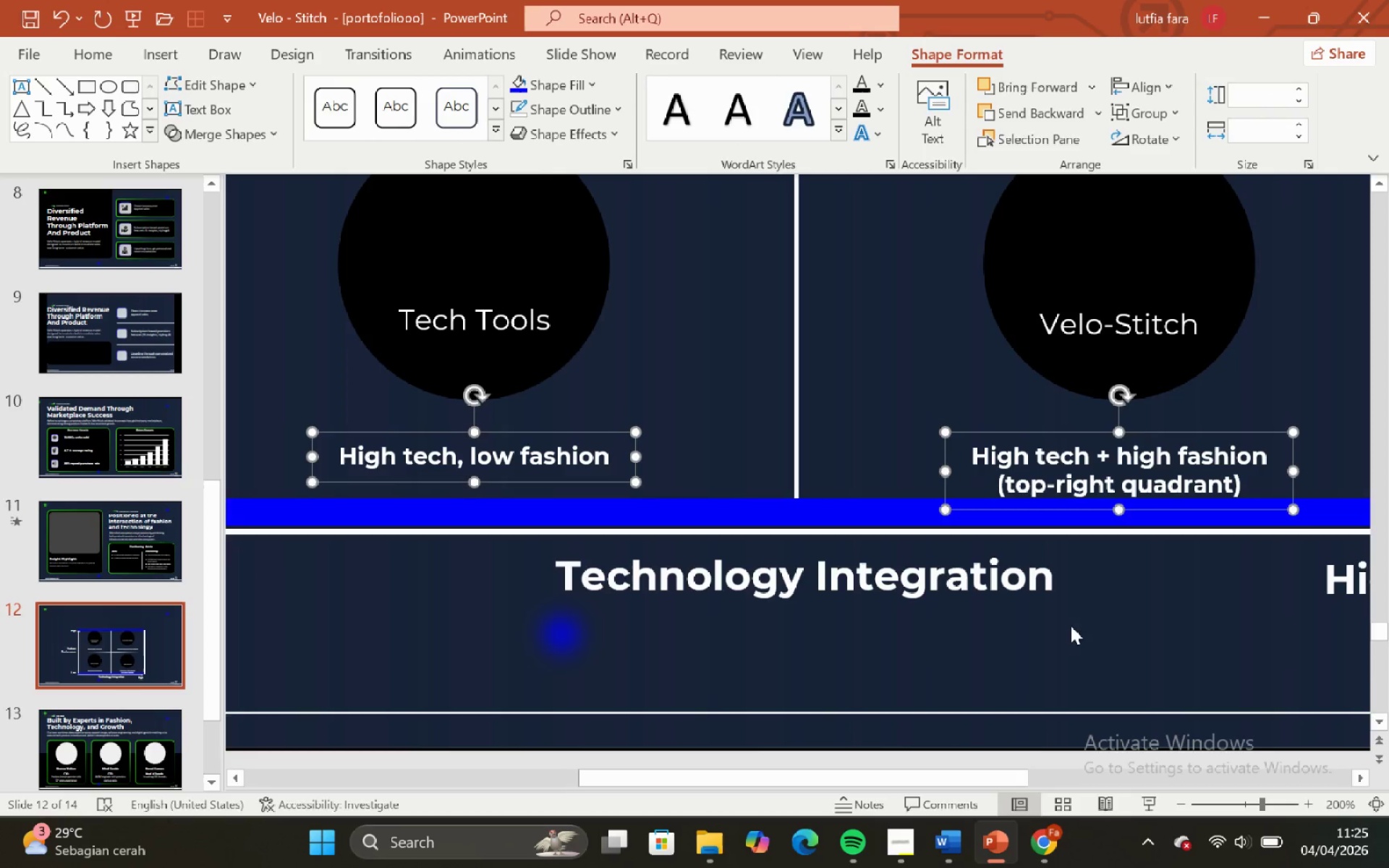 
key(ArrowUp)
 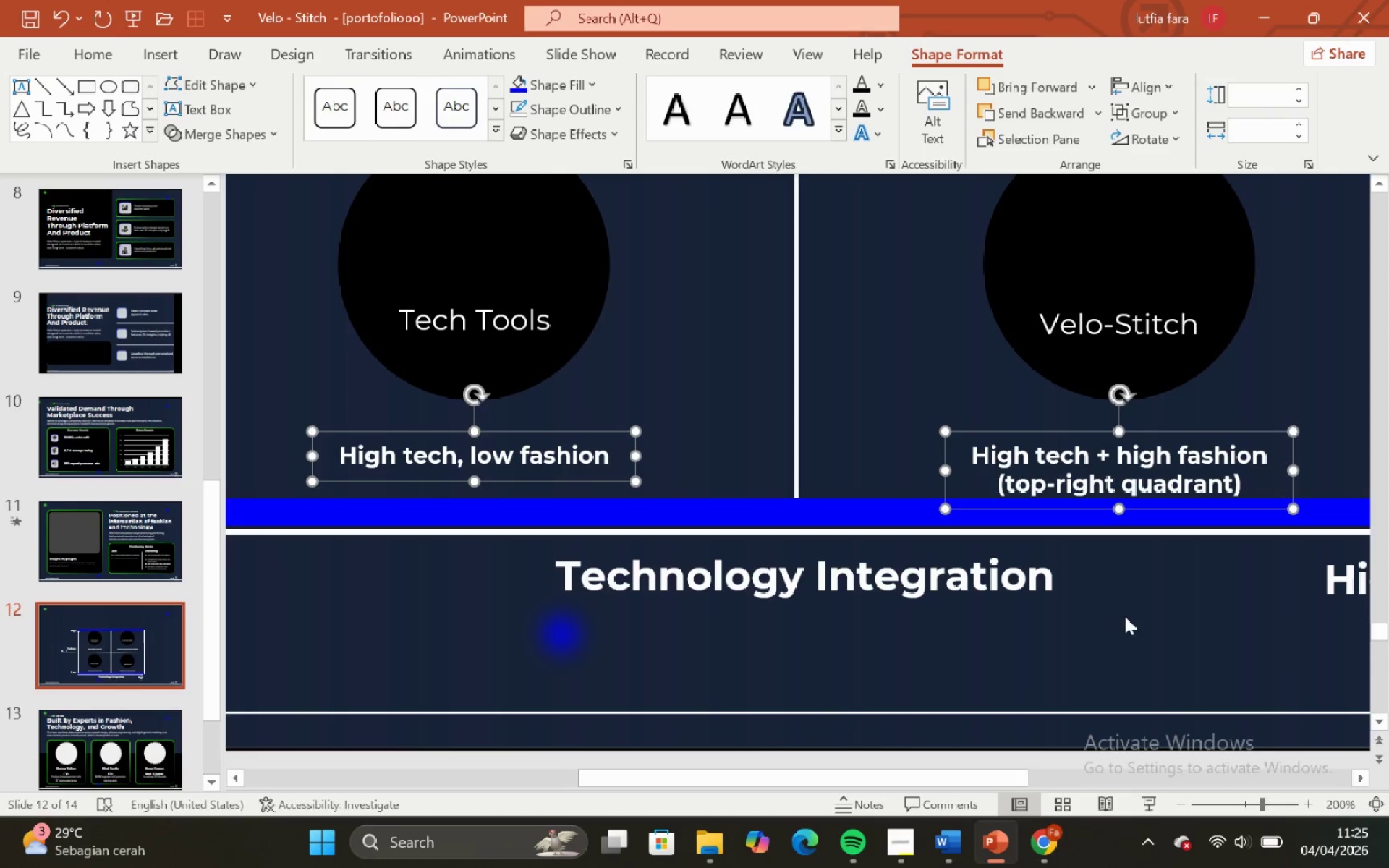 
left_click([1125, 616])
 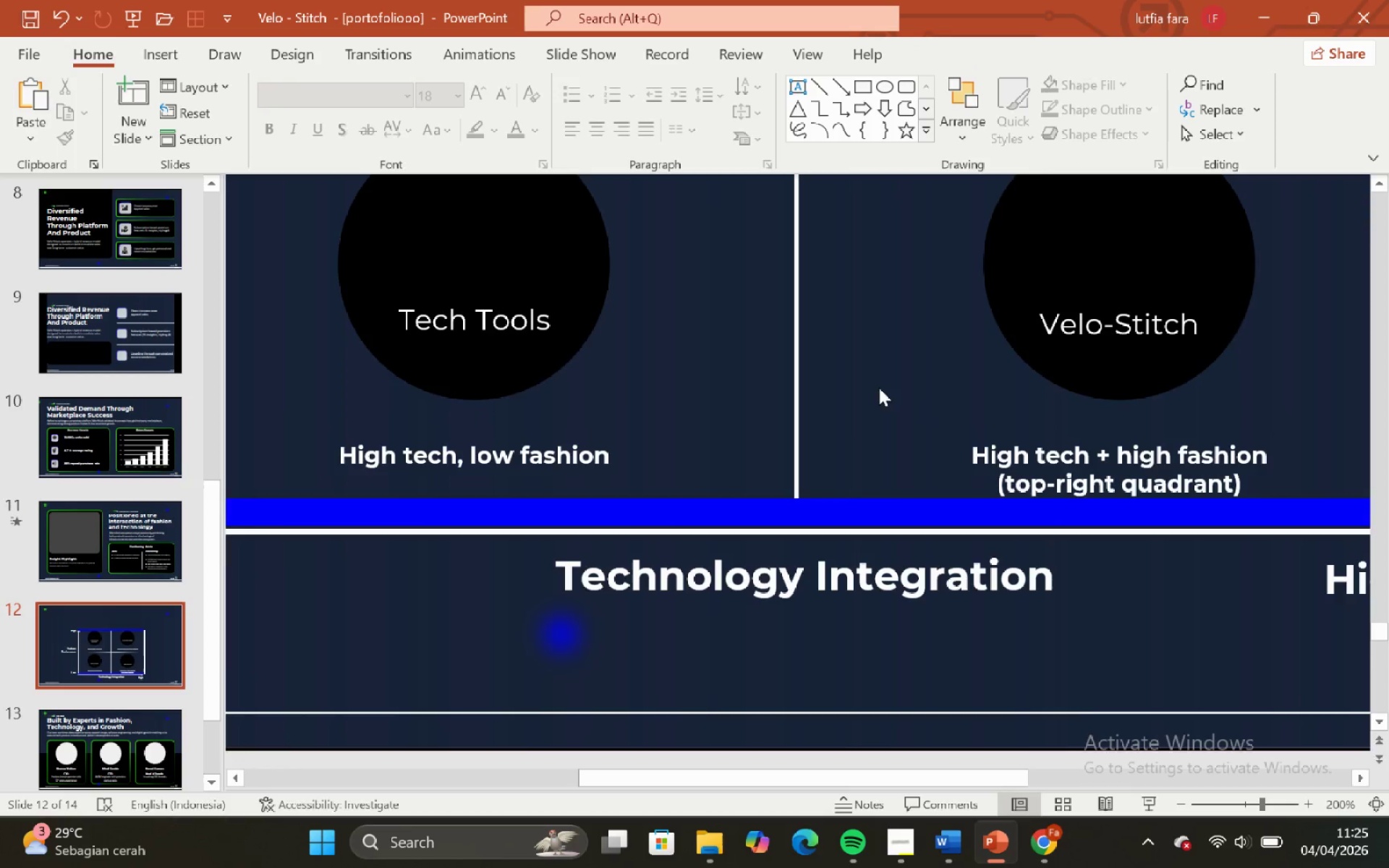 
scroll: coordinate [874, 377], scroll_direction: up, amount: 6.0
 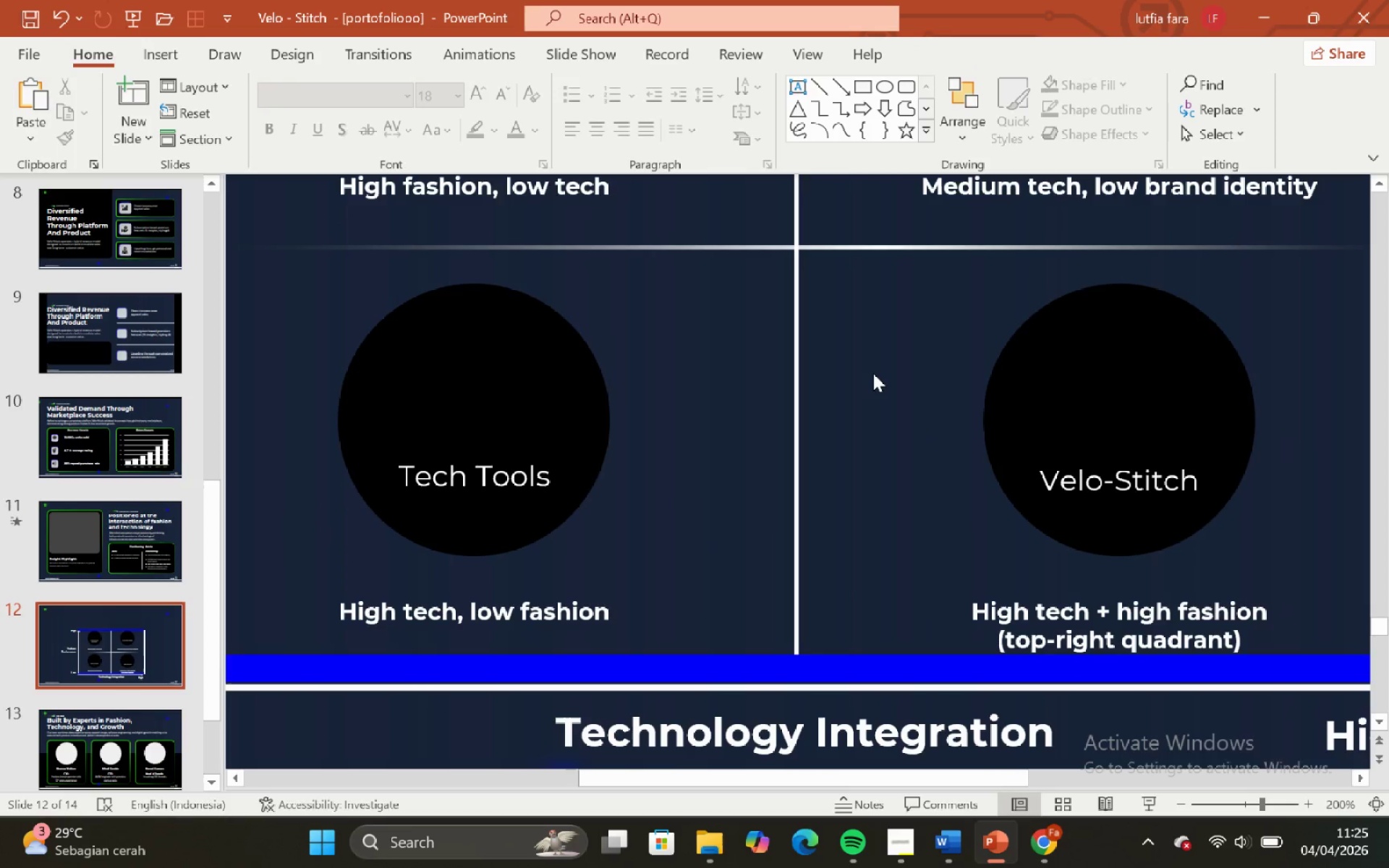 
hold_key(key=ControlLeft, duration=2.03)
hold_key(key=ShiftLeft, duration=2.33)
scroll: coordinate [860, 394], scroll_direction: down, amount: 3.0
 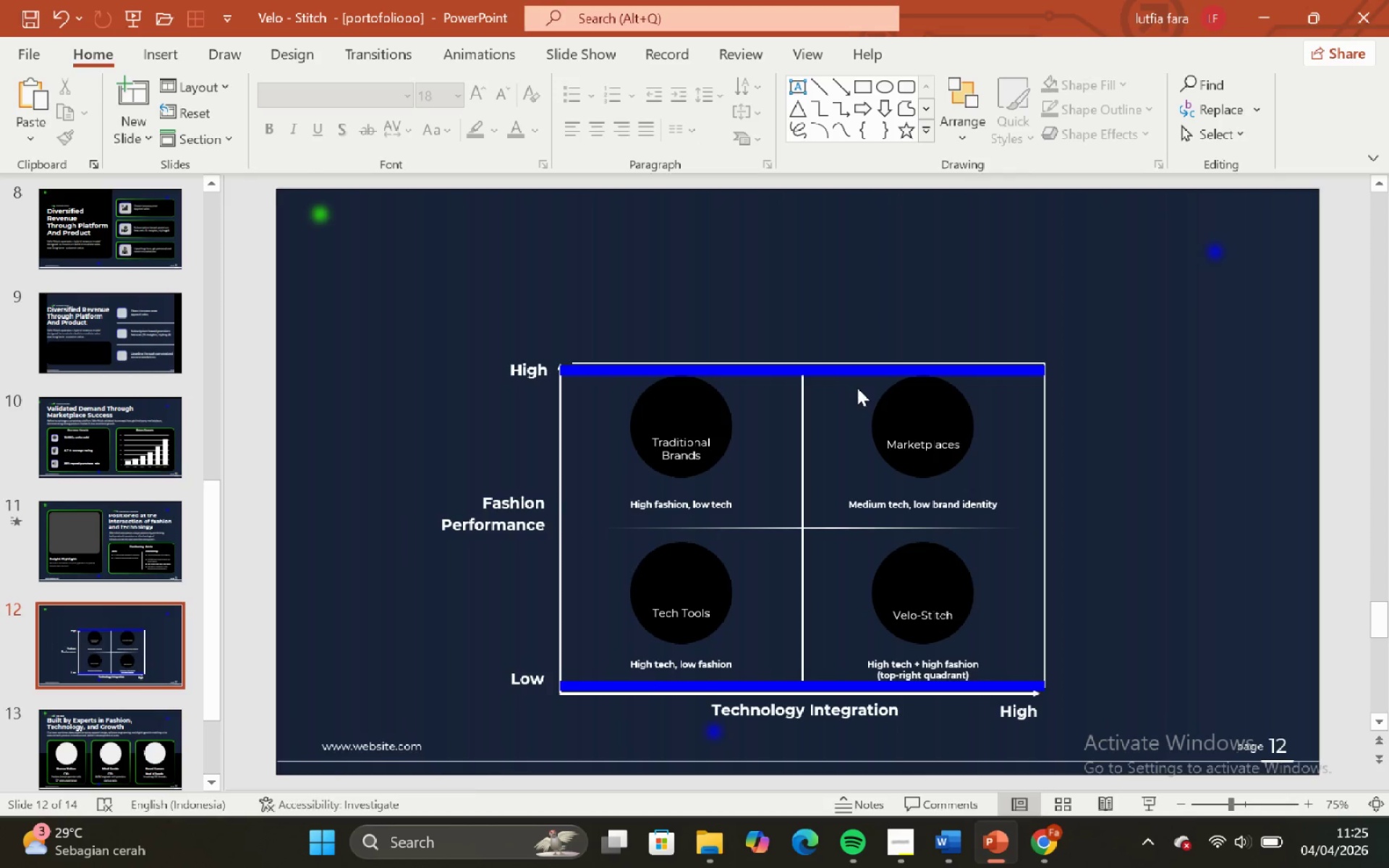 
scroll: coordinate [857, 388], scroll_direction: up, amount: 1.0
 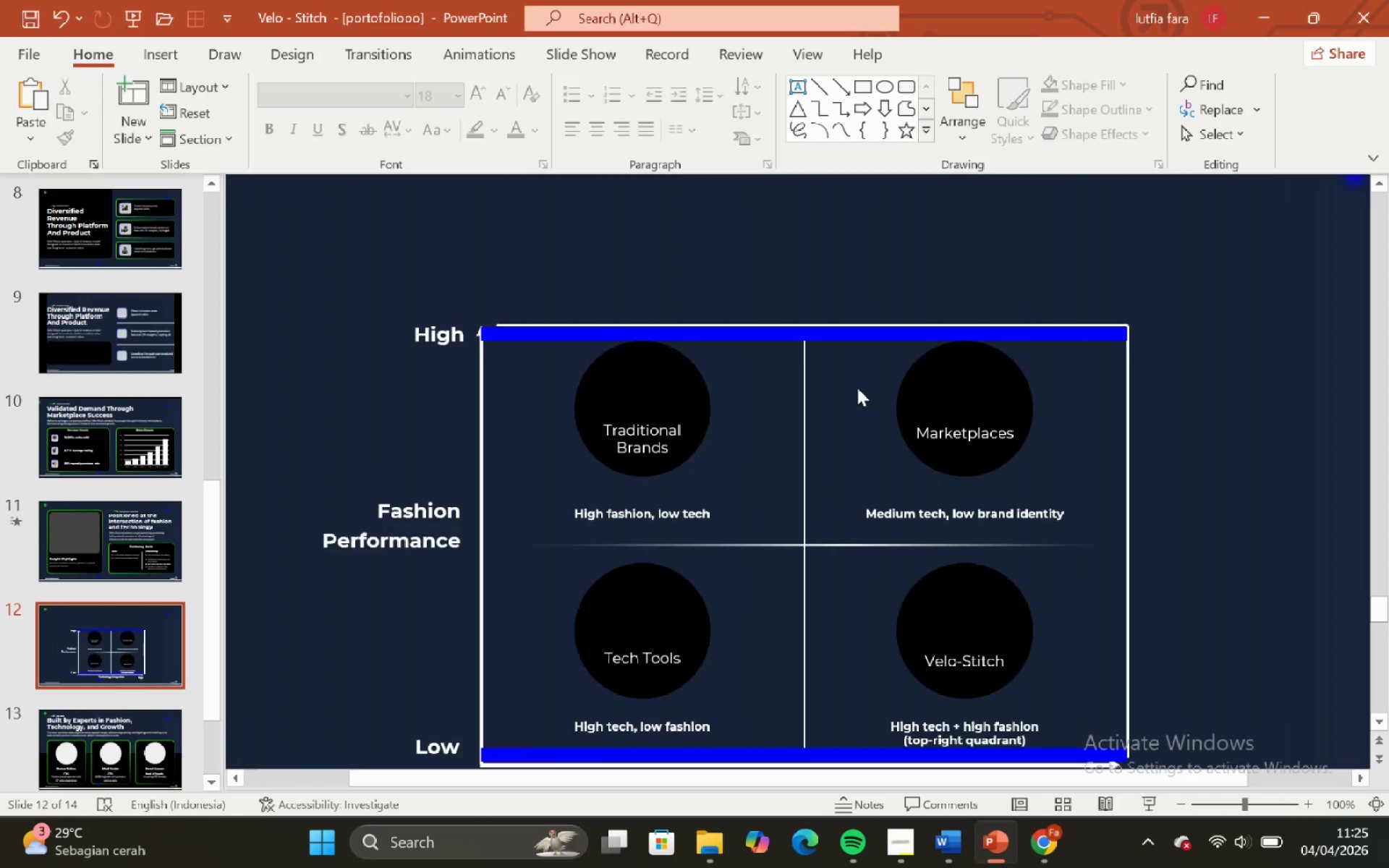 
hold_key(key=ControlLeft, duration=0.77)
 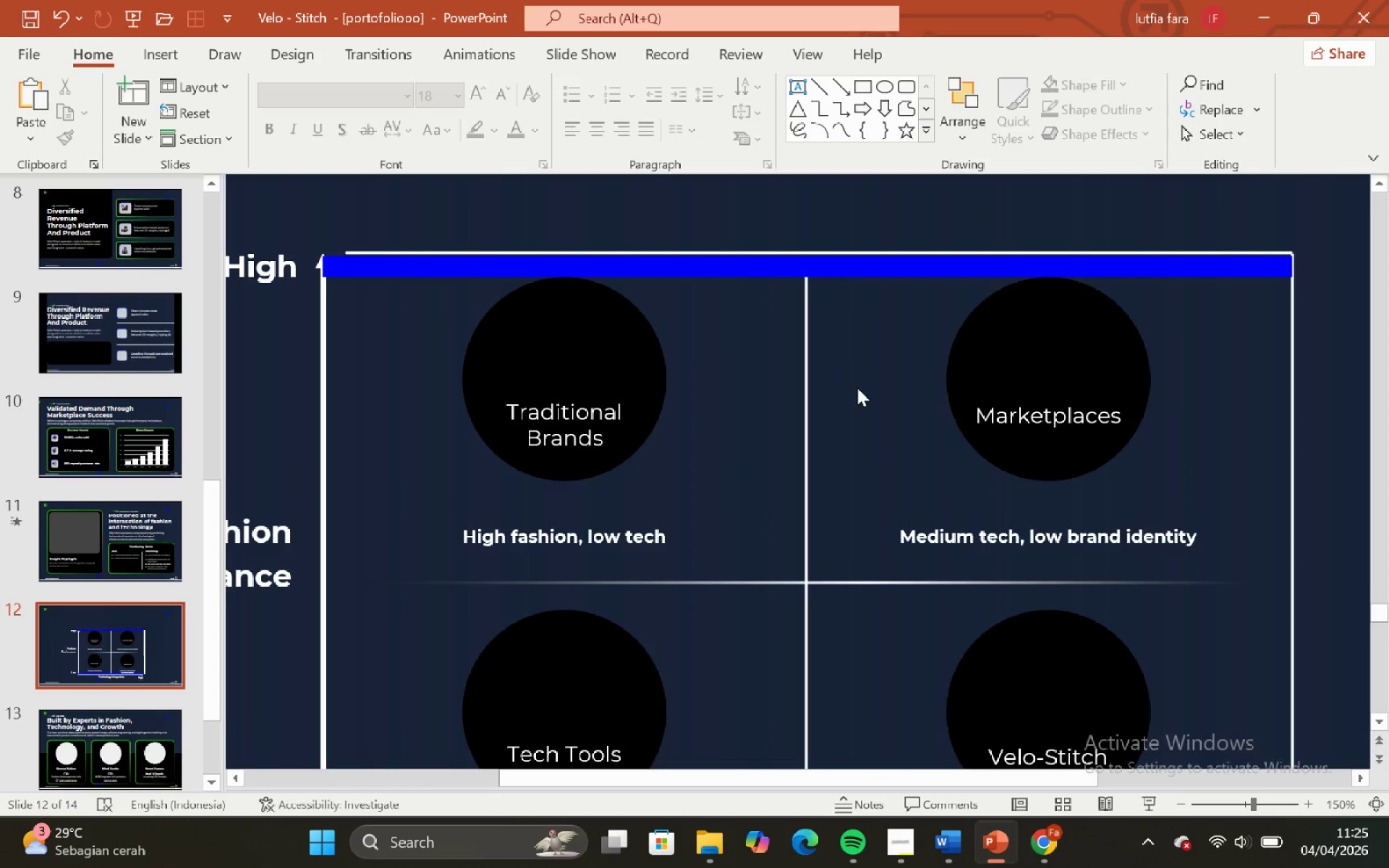 
hold_key(key=ShiftLeft, duration=0.91)
 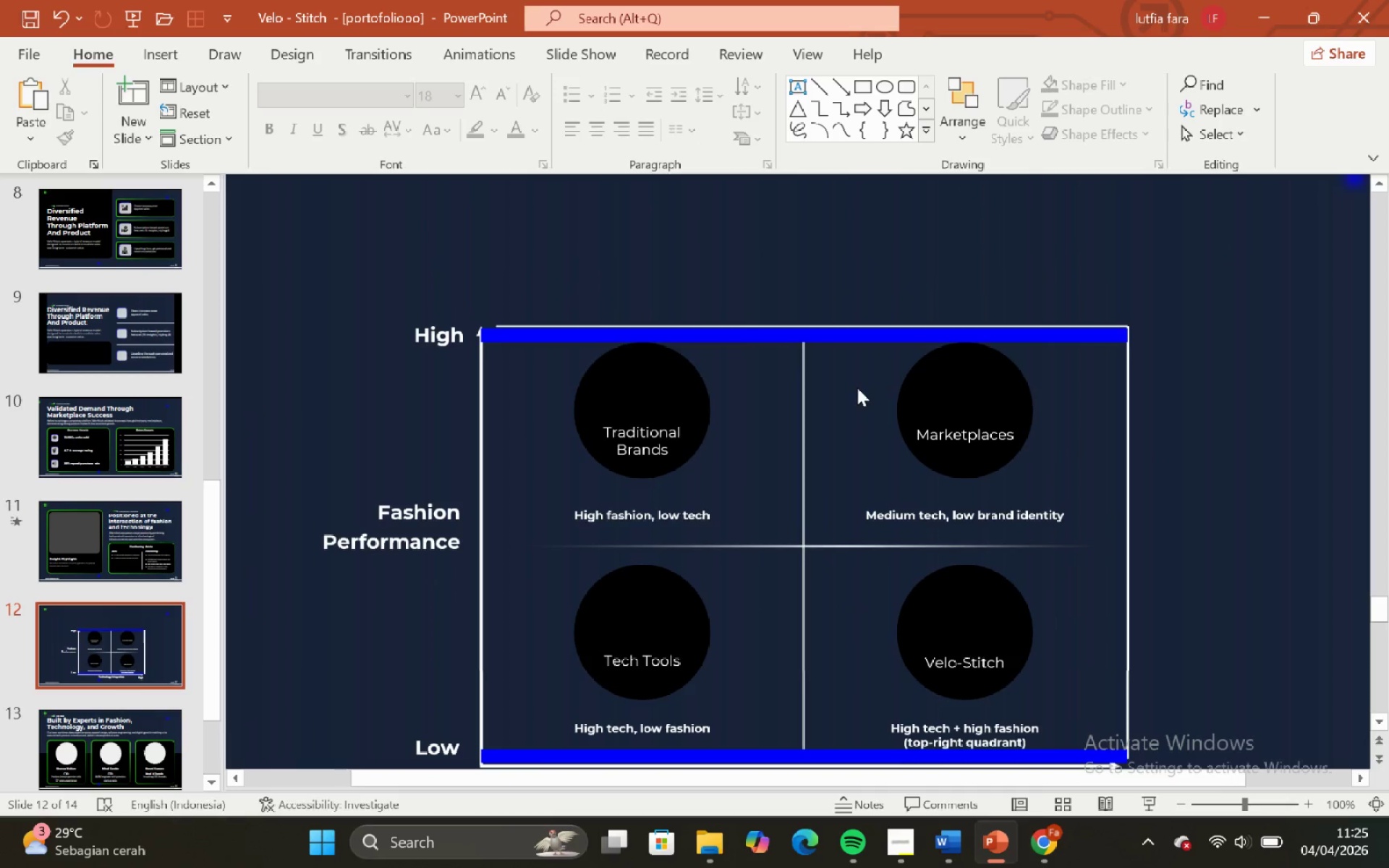 
hold_key(key=ShiftLeft, duration=0.75)
hold_key(key=ControlLeft, duration=0.66)
scroll: coordinate [865, 557], scroll_direction: down, amount: 2.0
 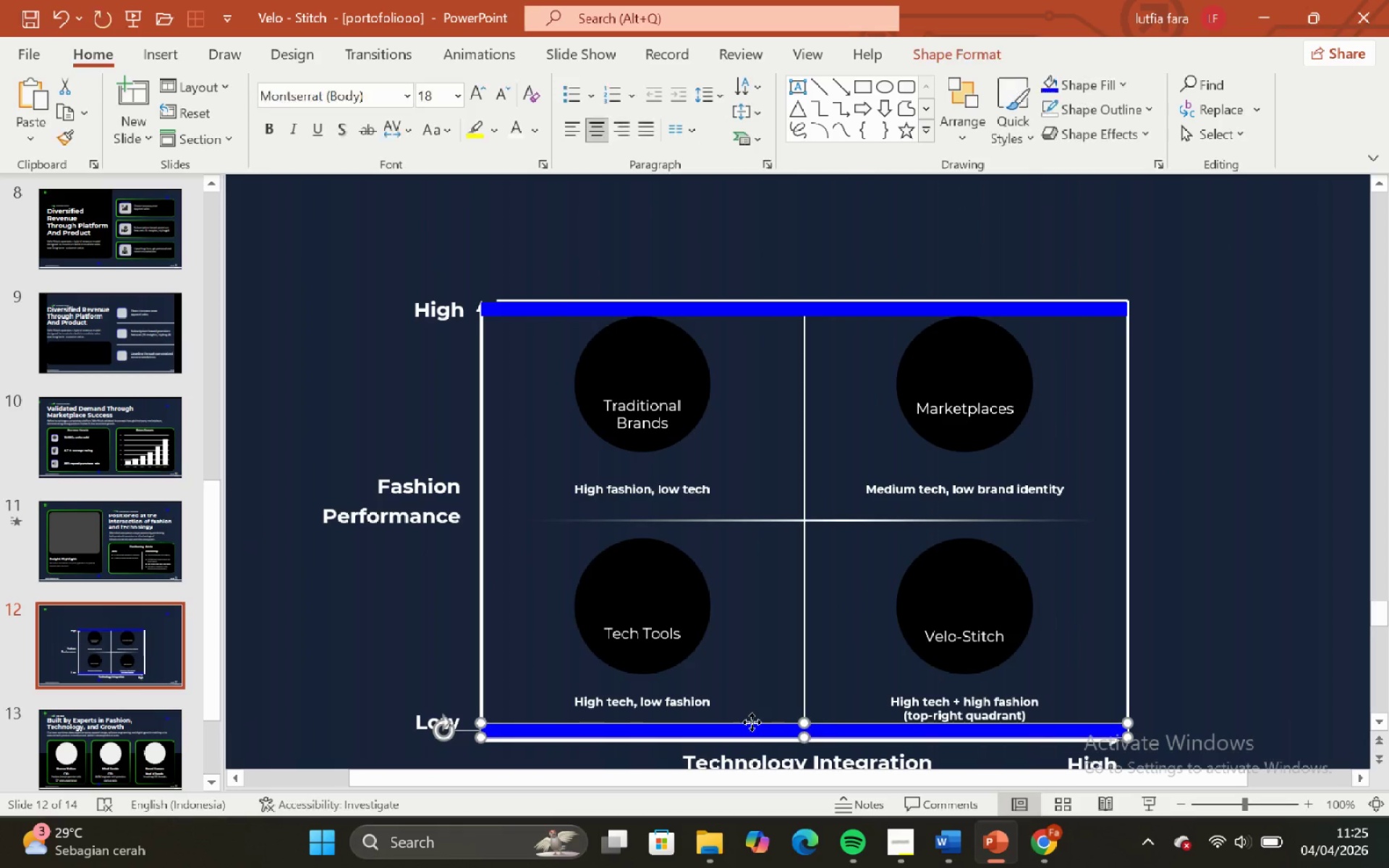 
left_click_drag(start_coordinate=[753, 726], to_coordinate=[752, 676])
 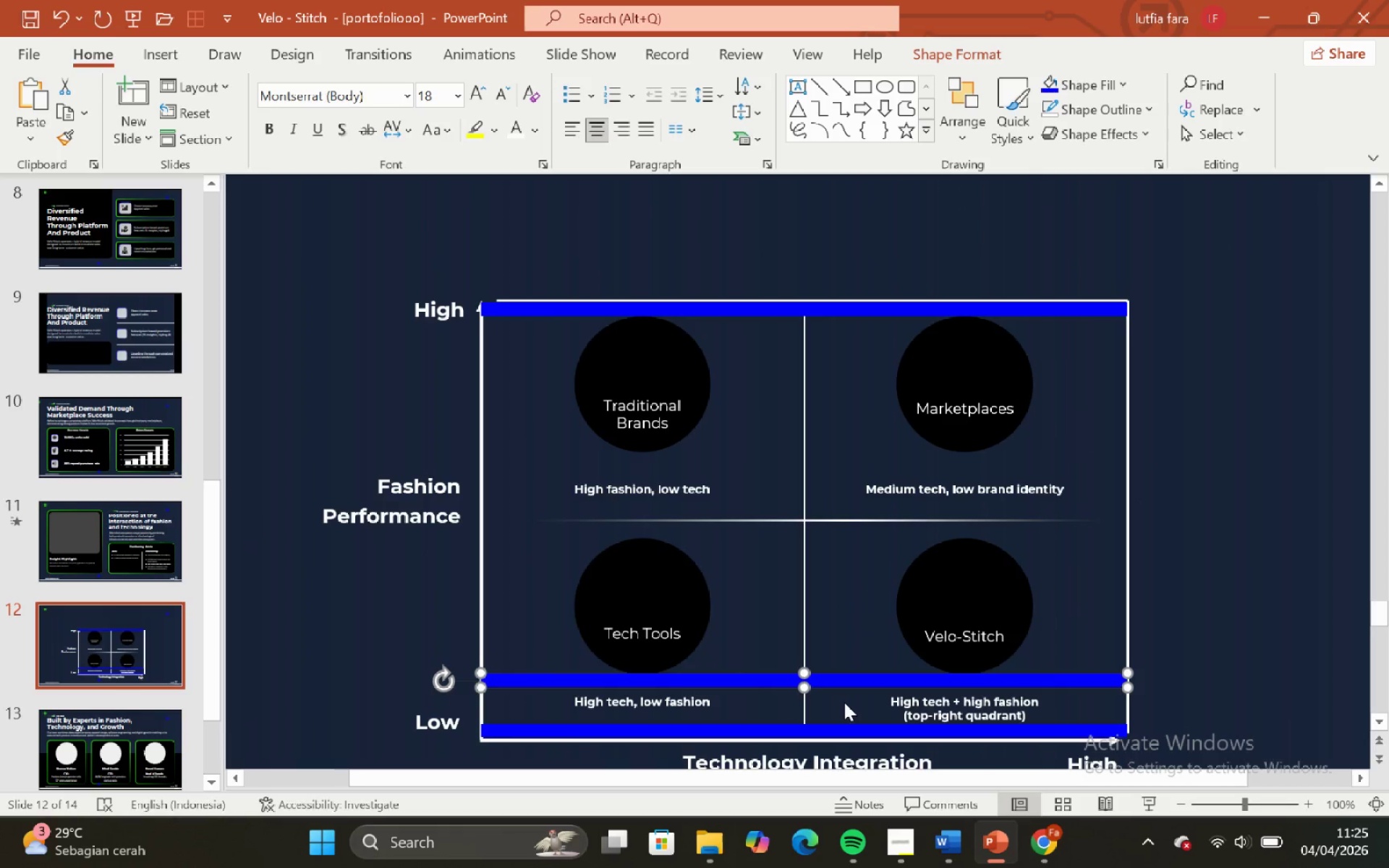 
hold_key(key=ControlLeft, duration=0.98)
 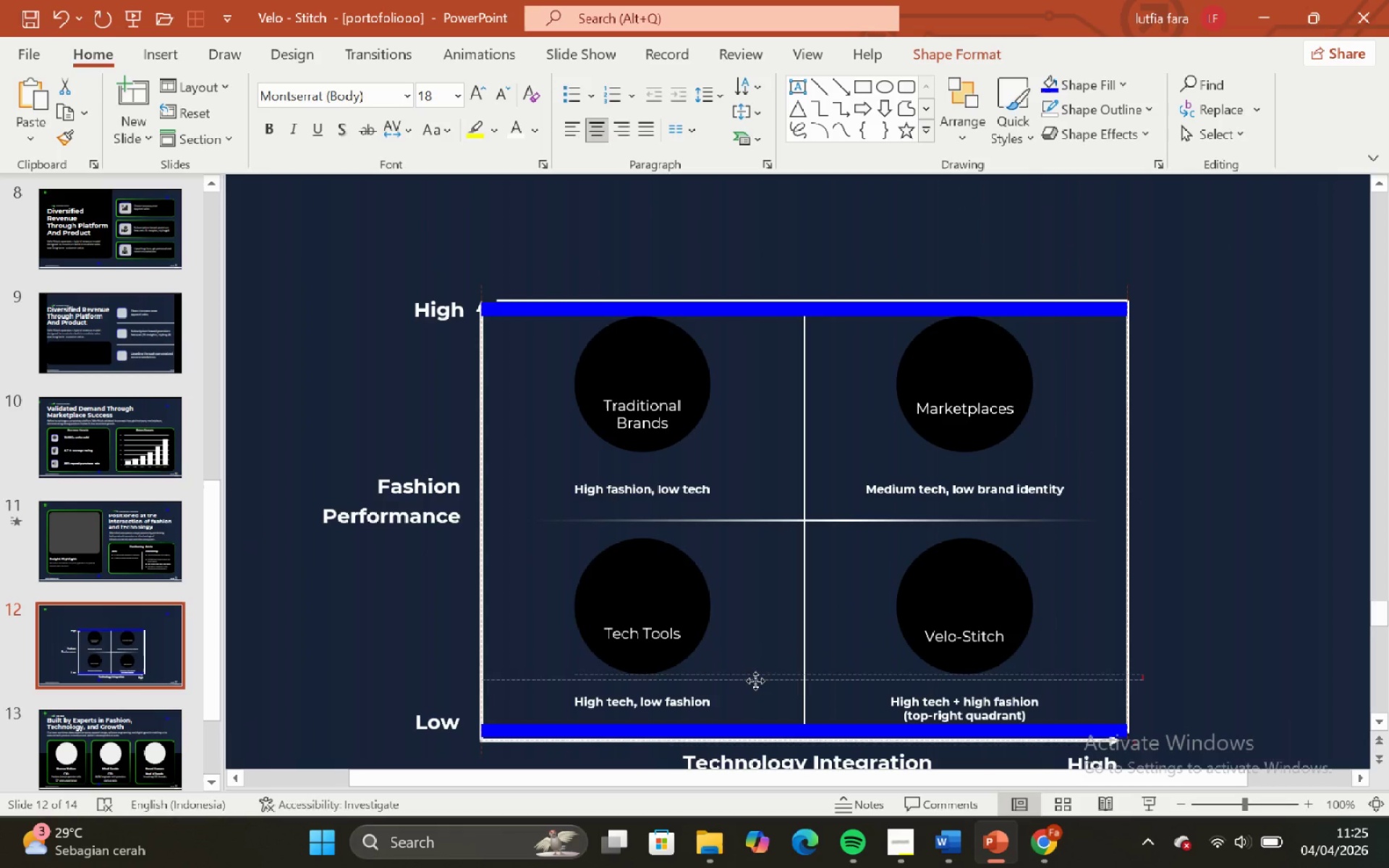 
hold_key(key=ShiftLeft, duration=3.7)
 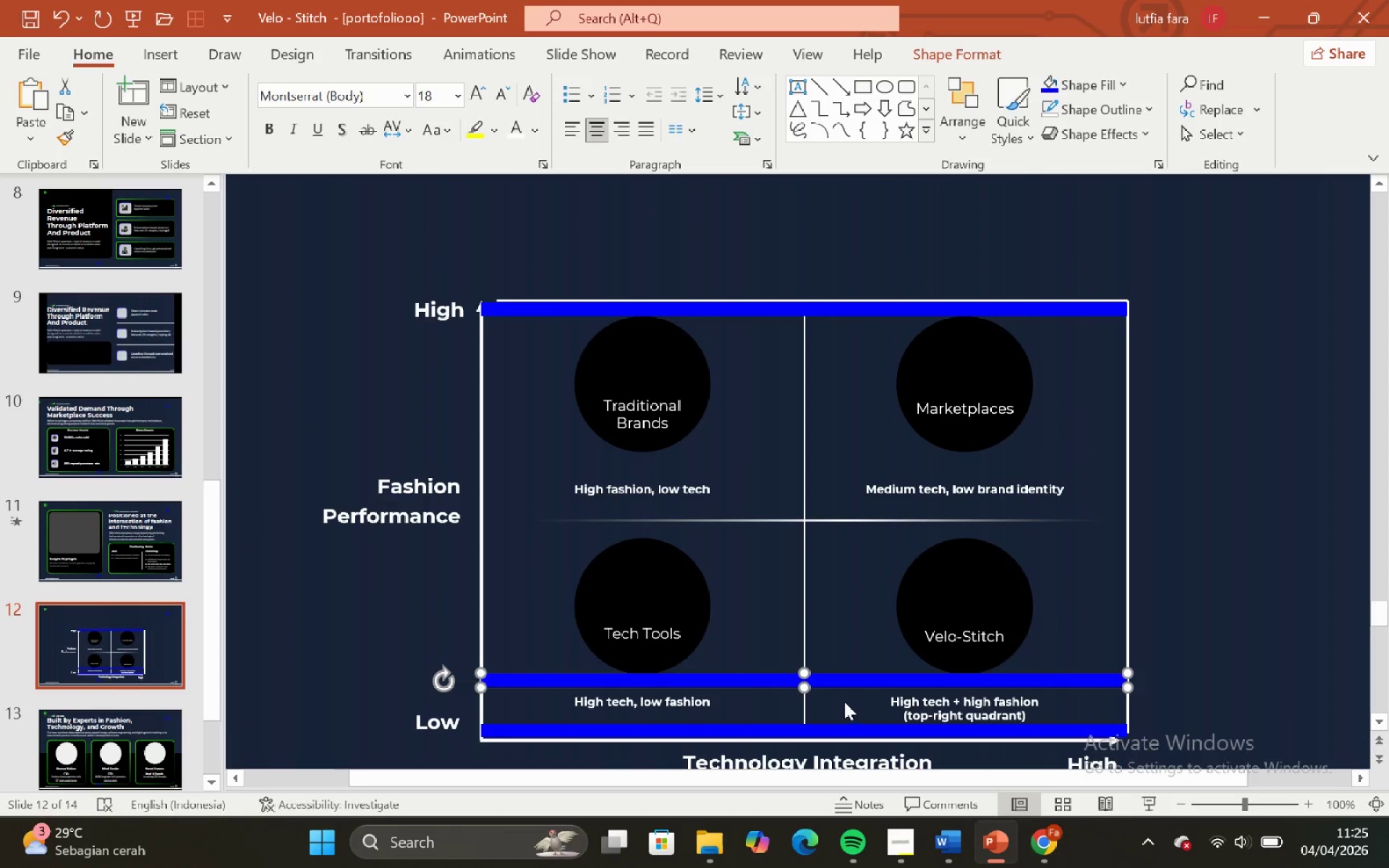 
hold_key(key=ControlLeft, duration=2.45)
 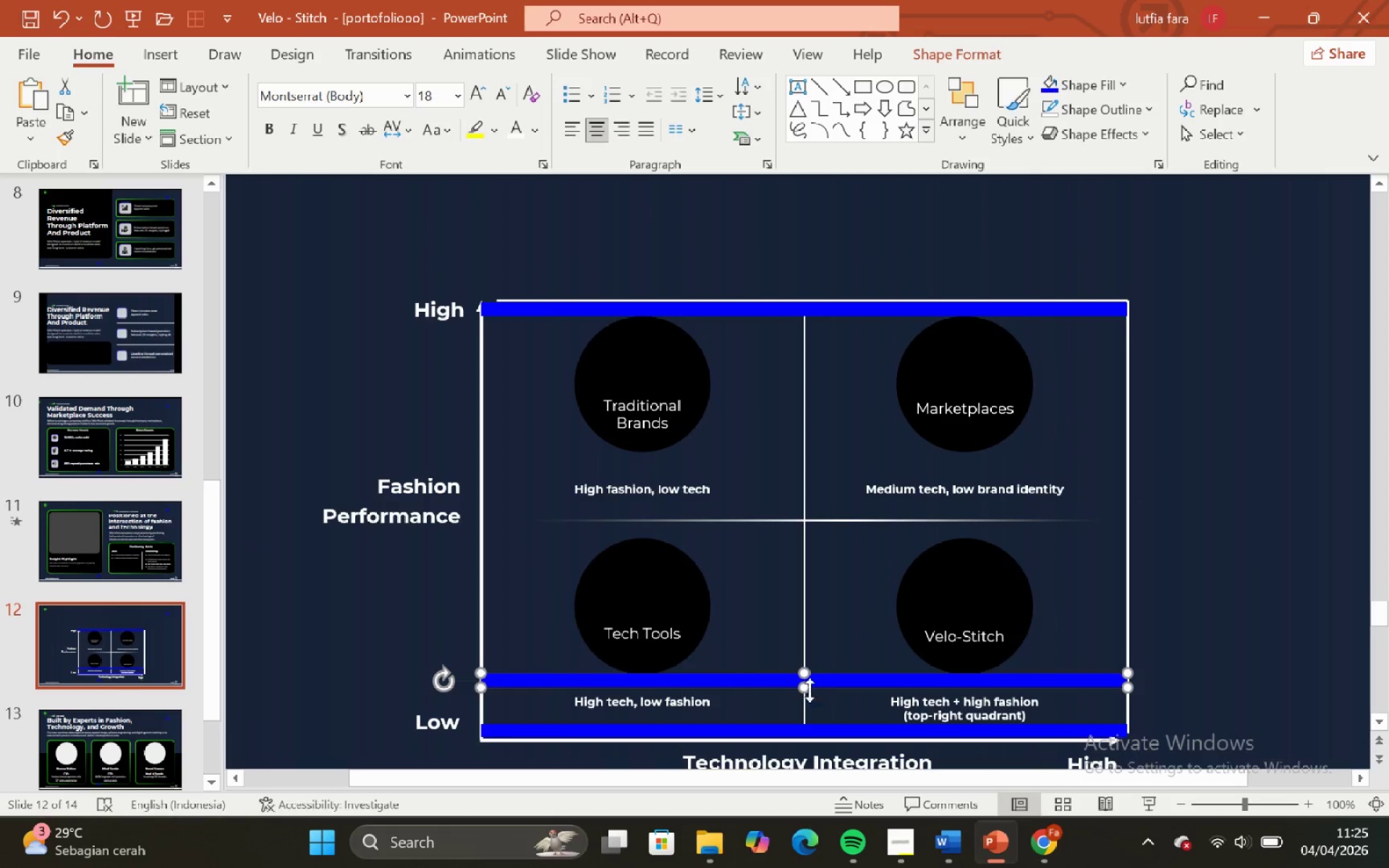 
hold_key(key=ShiftLeft, duration=1.17)
left_click_drag(start_coordinate=[807, 690], to_coordinate=[809, 696])
 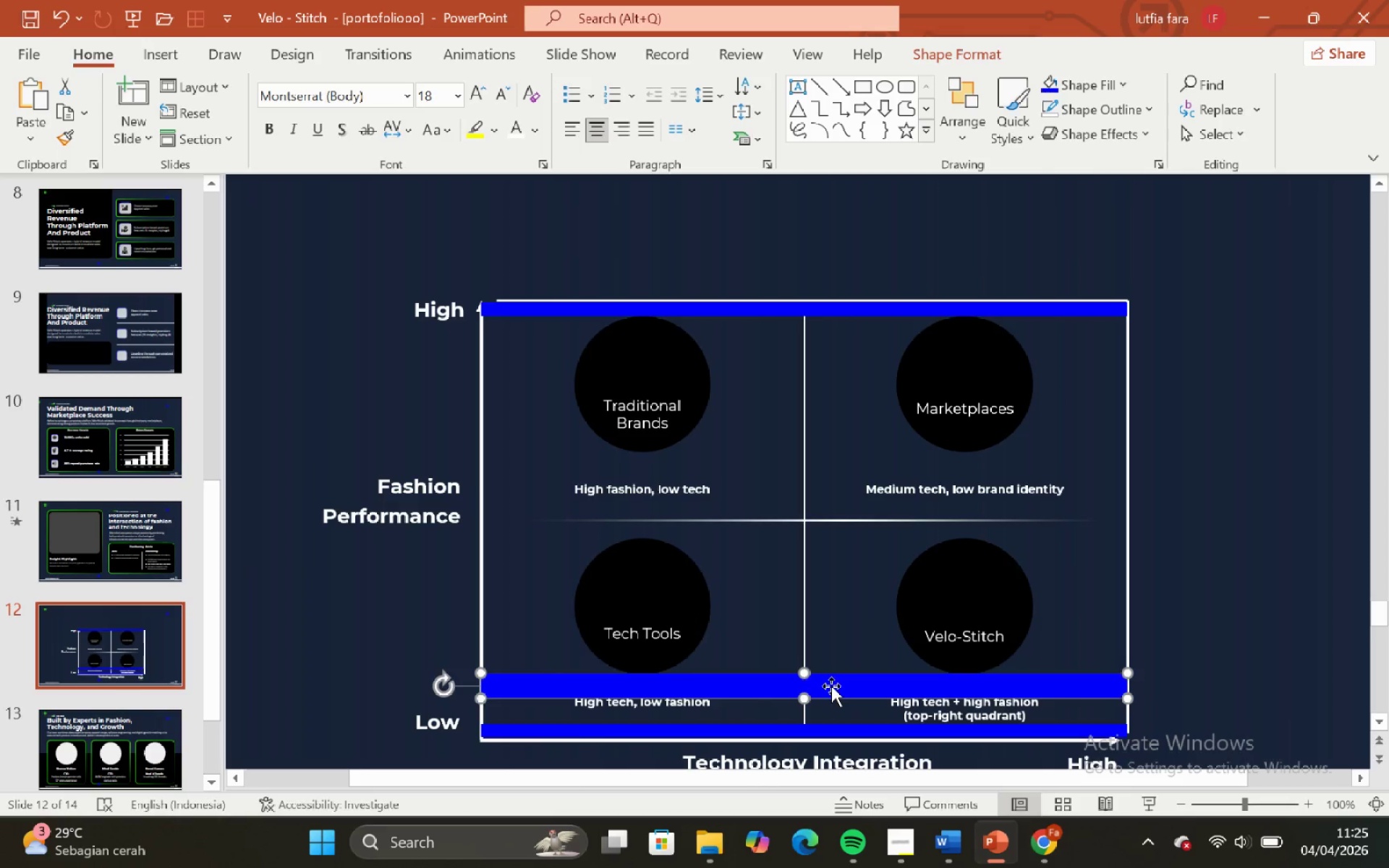 
hold_key(key=ShiftLeft, duration=2.95)
hold_key(key=ControlLeft, duration=2.86)
left_click_drag(start_coordinate=[831, 686], to_coordinate=[817, 466])
 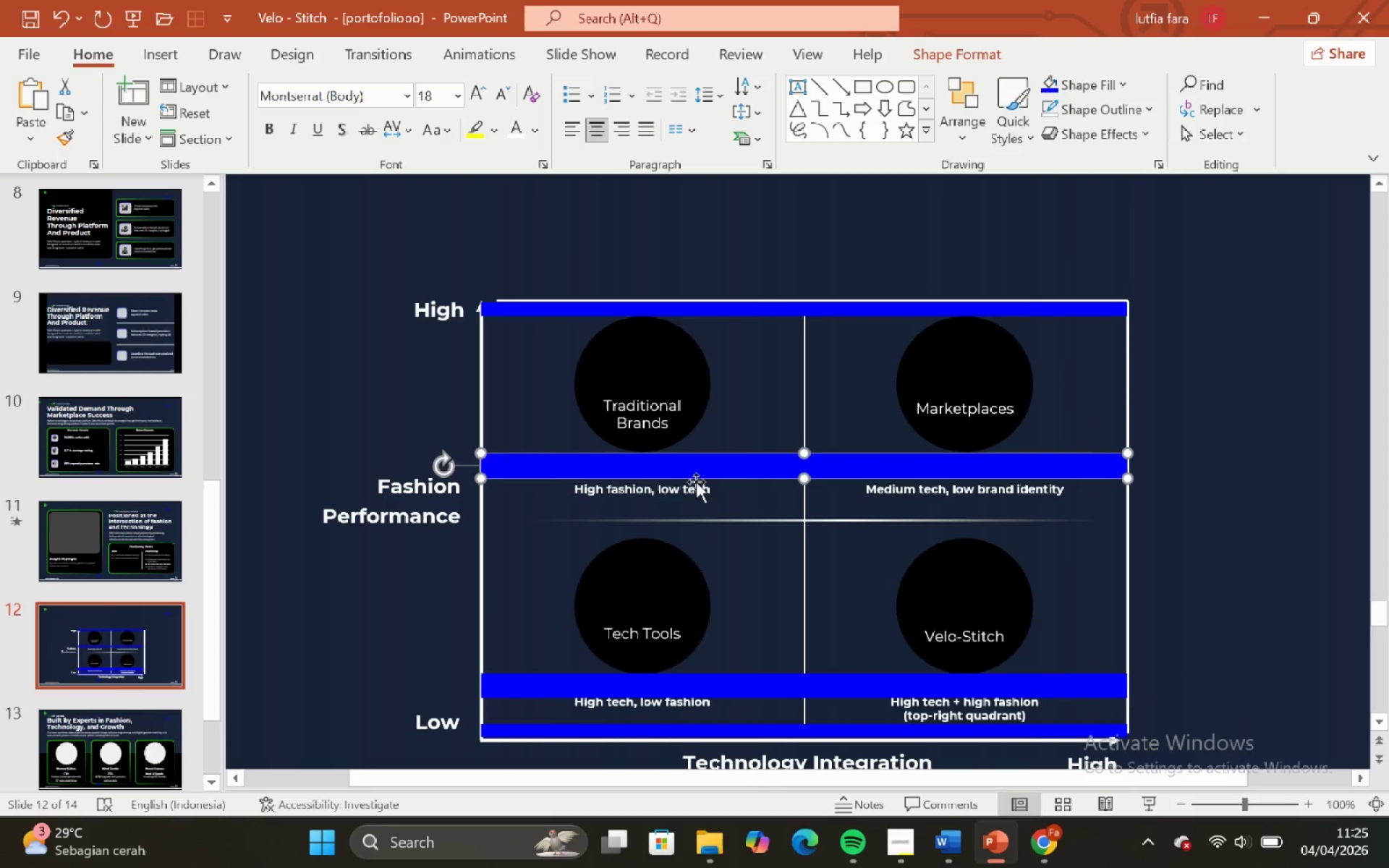 
left_click([696, 482])
 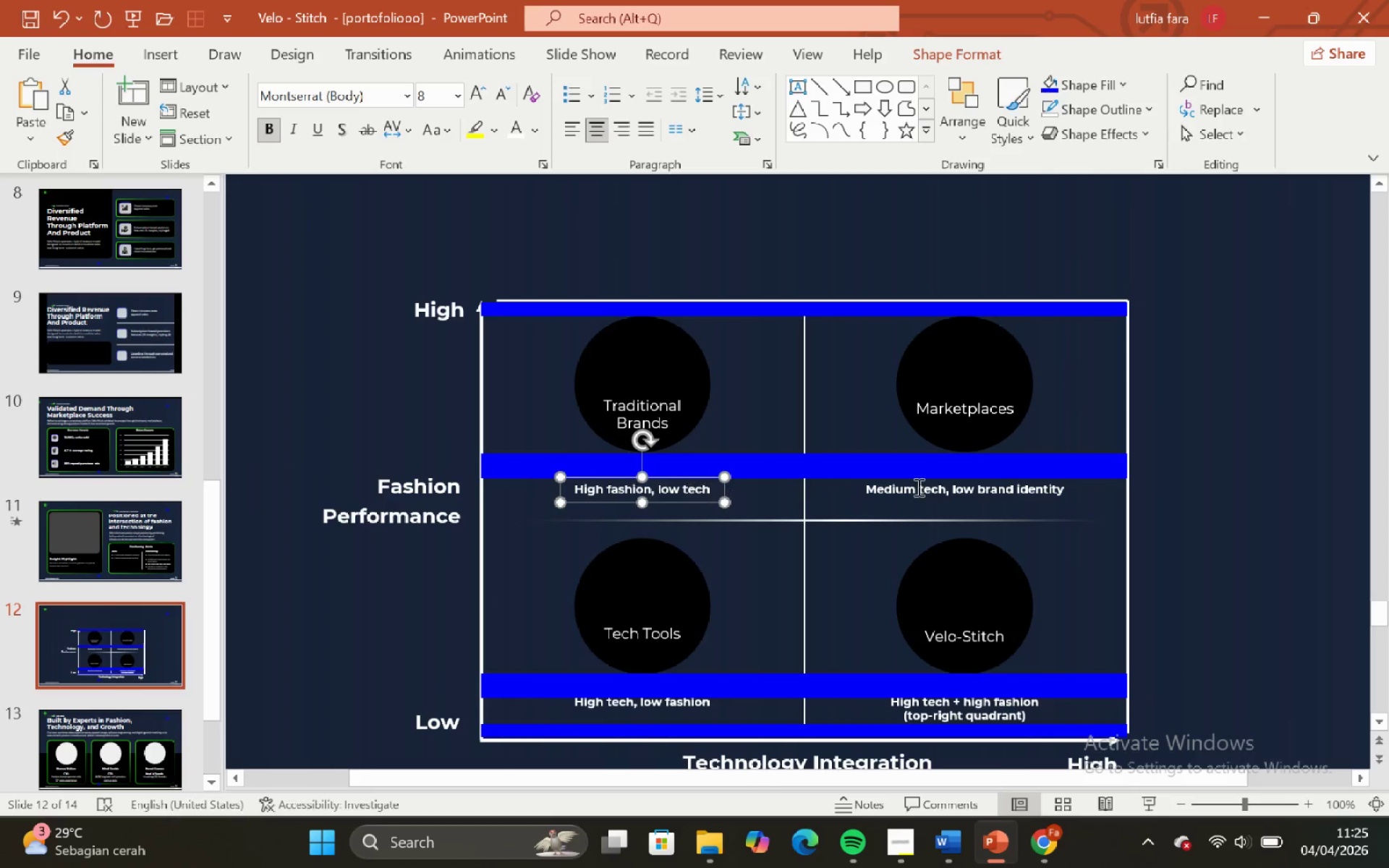 
hold_key(key=ShiftLeft, duration=0.77)
left_click([1021, 491])
 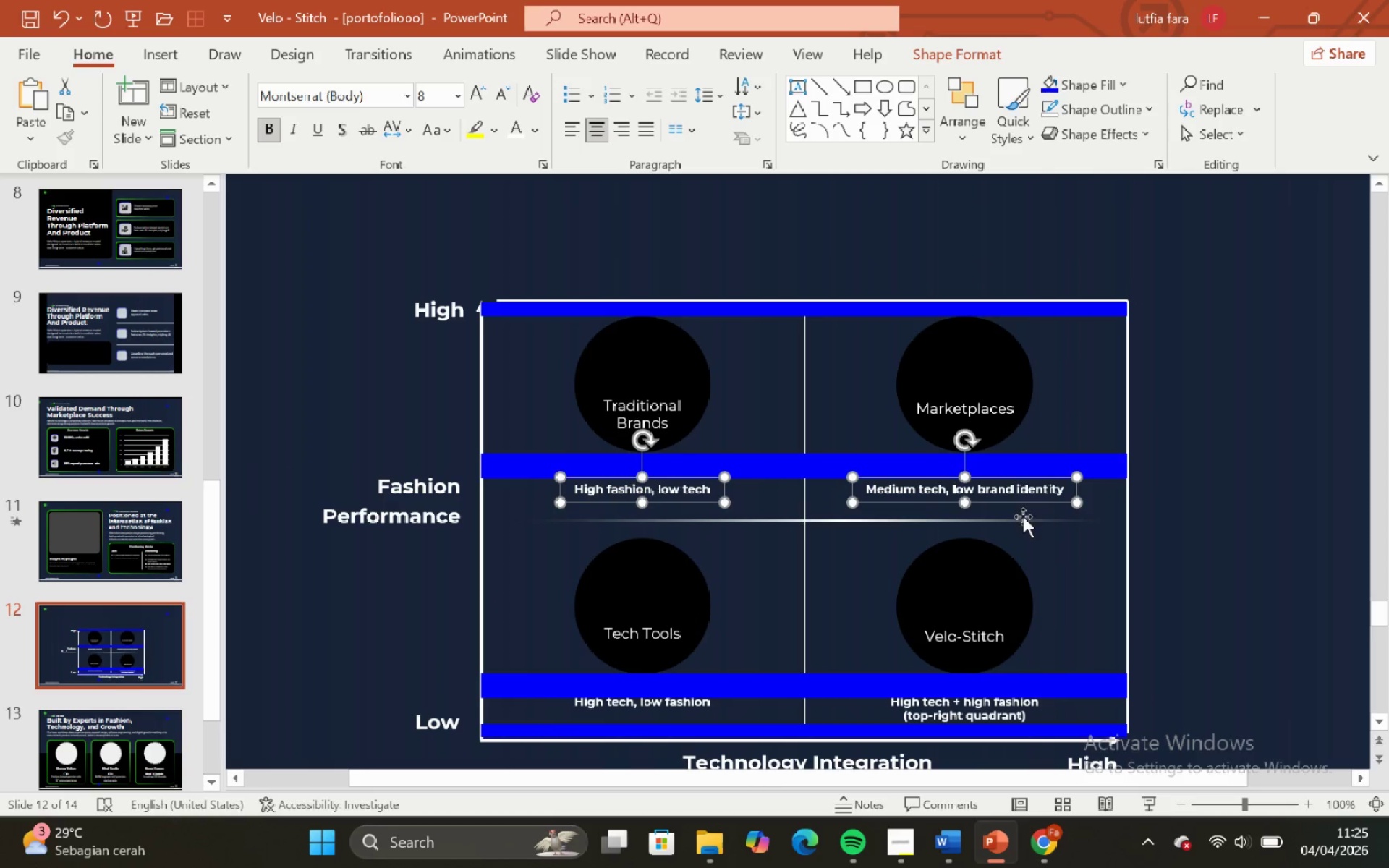 
key(ArrowUp)
 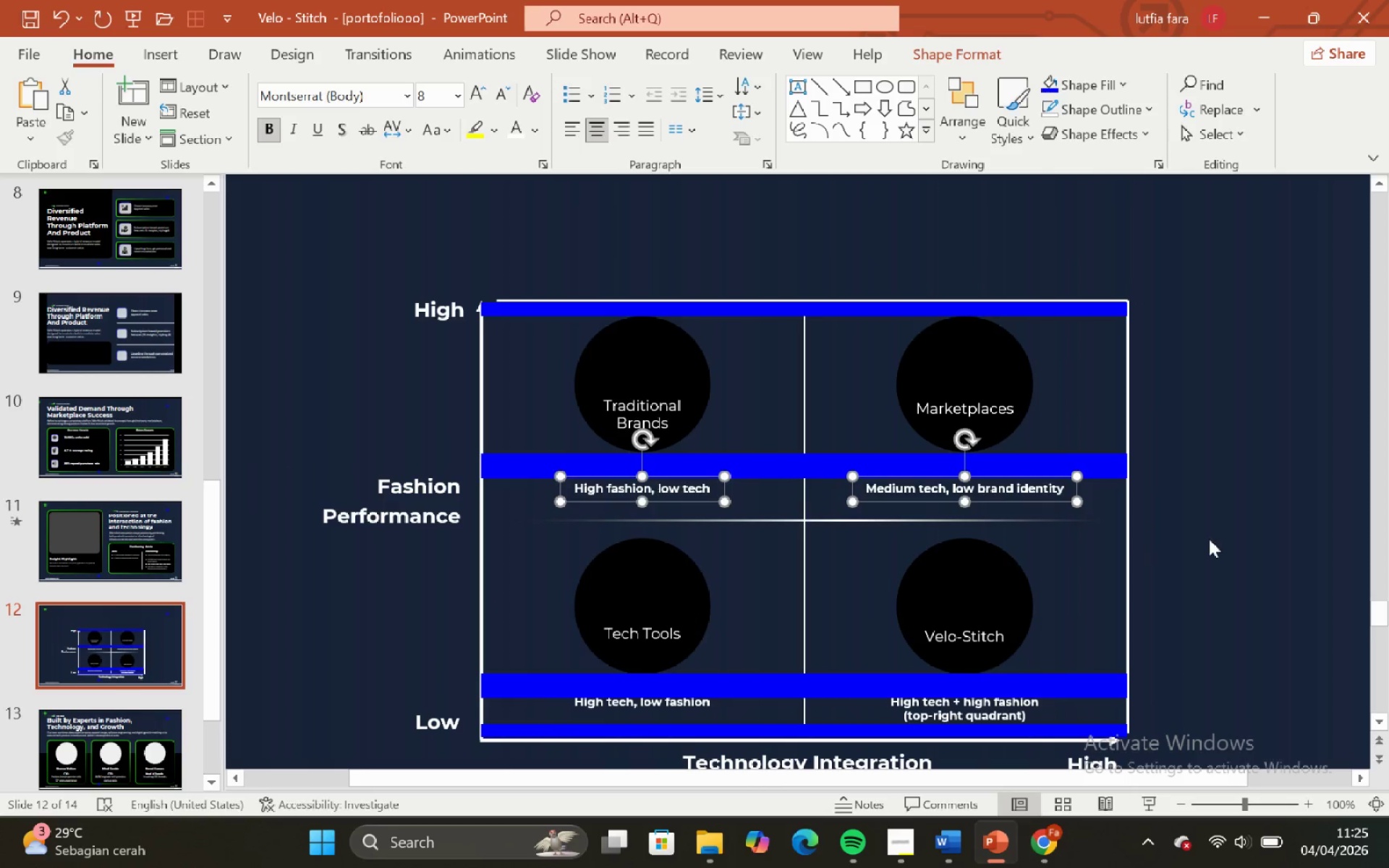 
key(ArrowUp)
 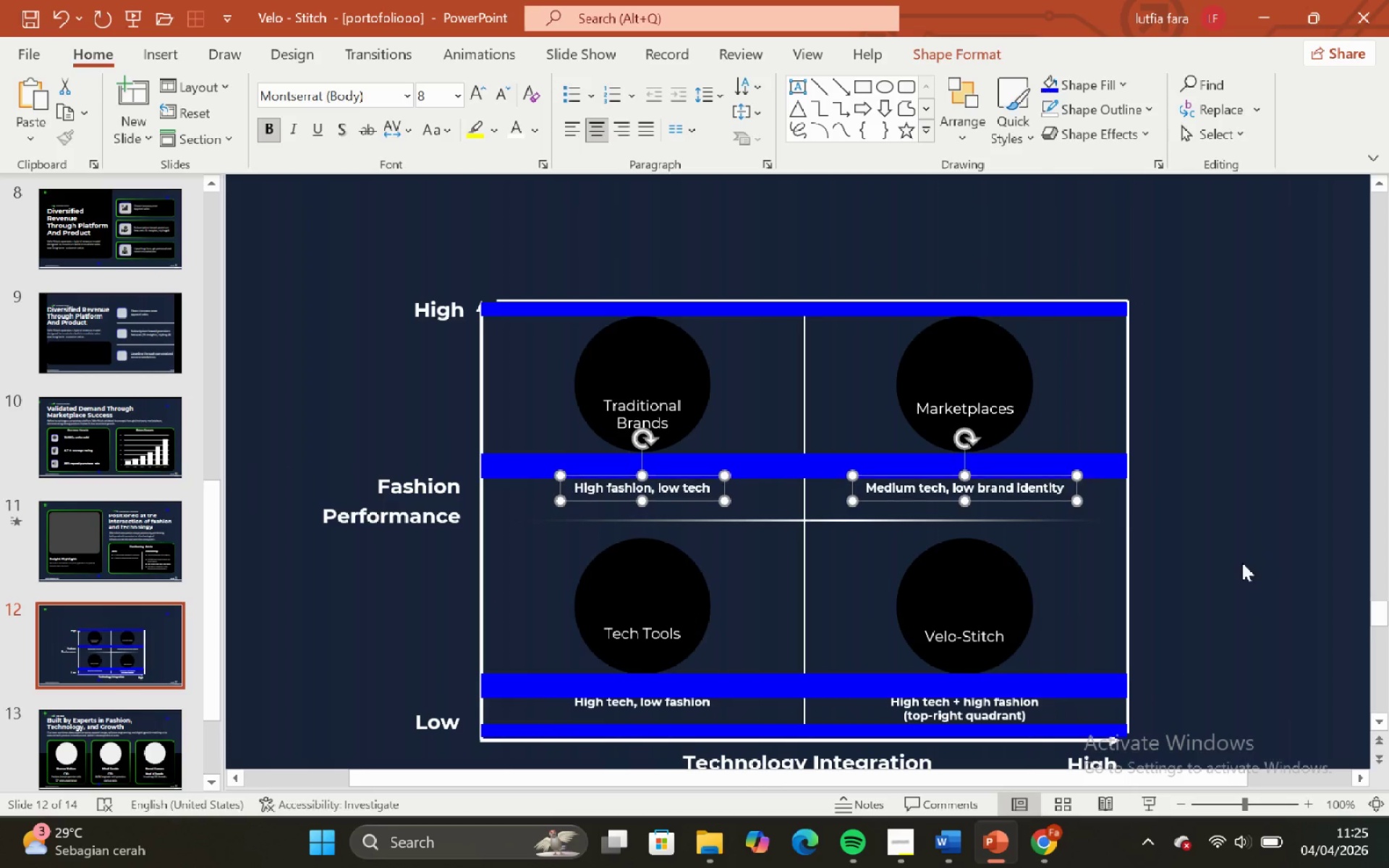 
key(ArrowUp)
 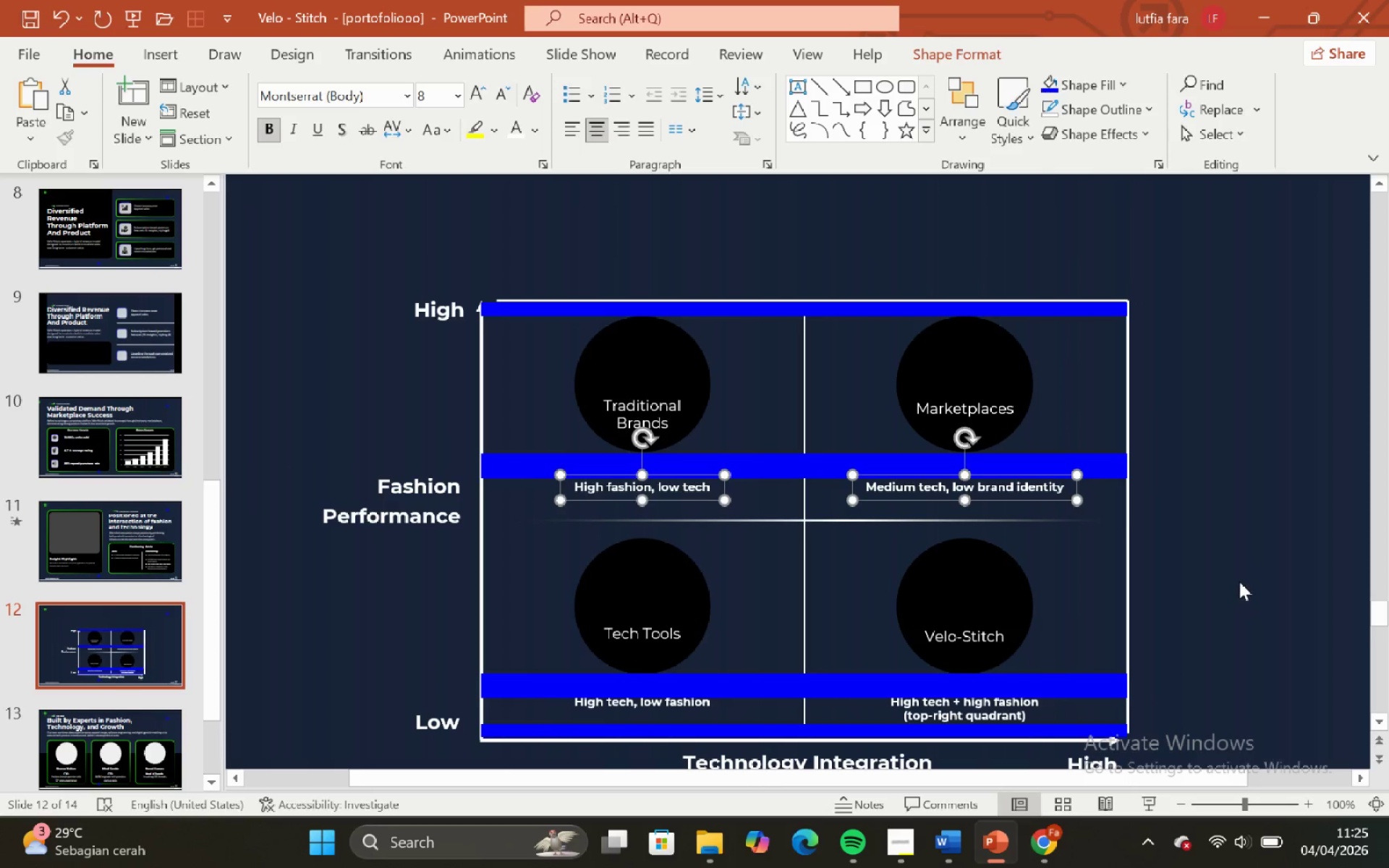 
key(ArrowUp)
 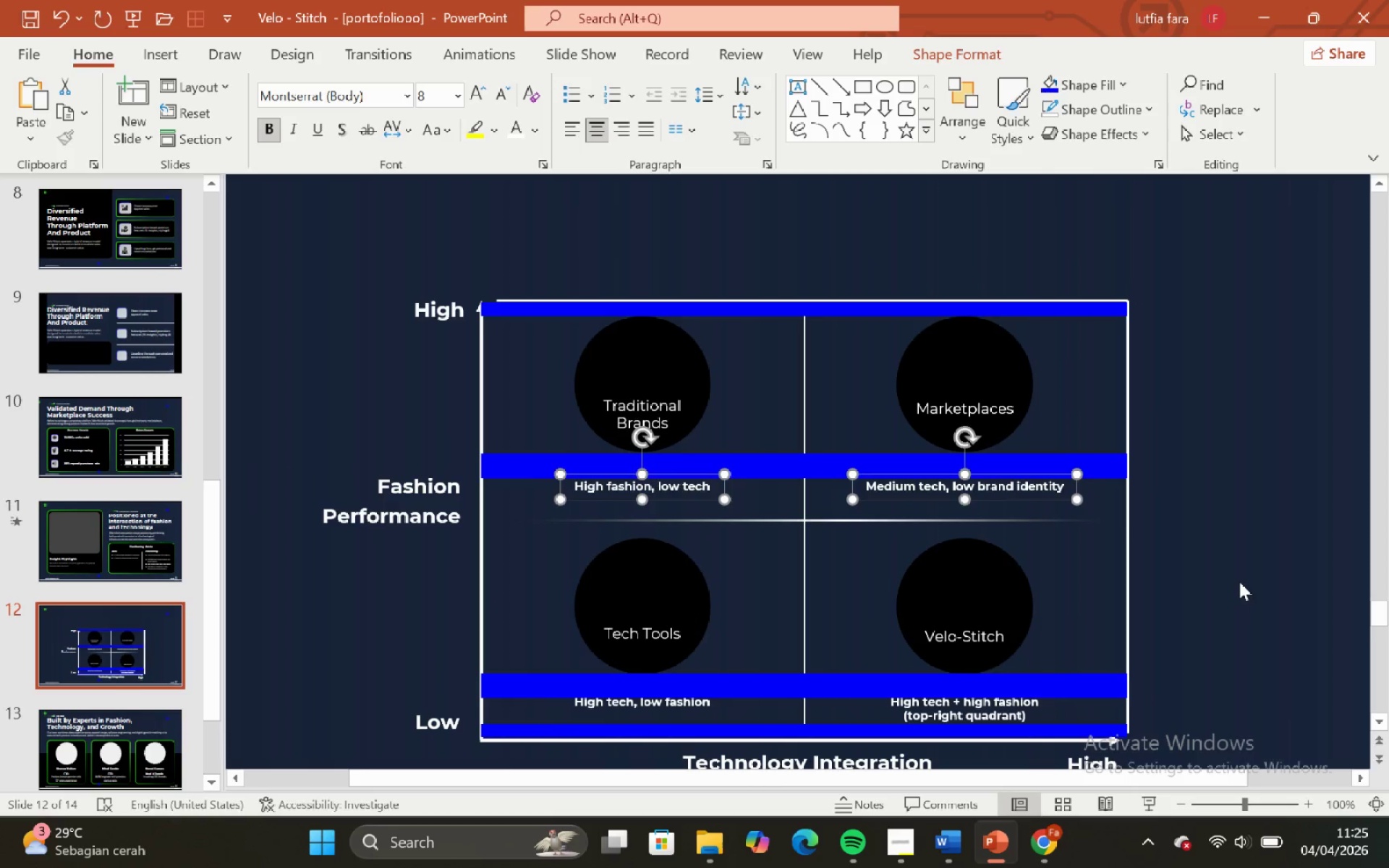 
key(ArrowUp)
 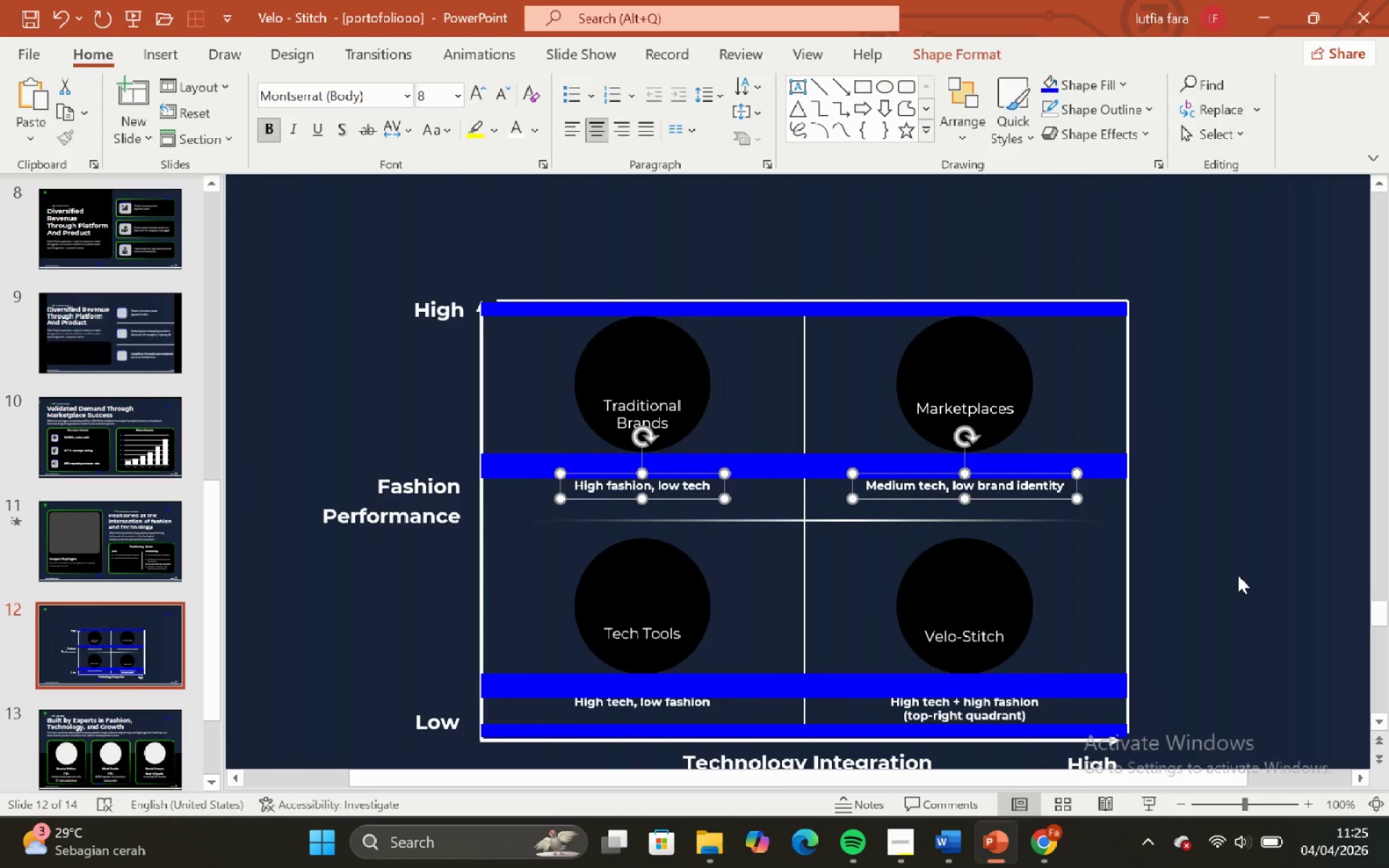 
key(ArrowUp)
 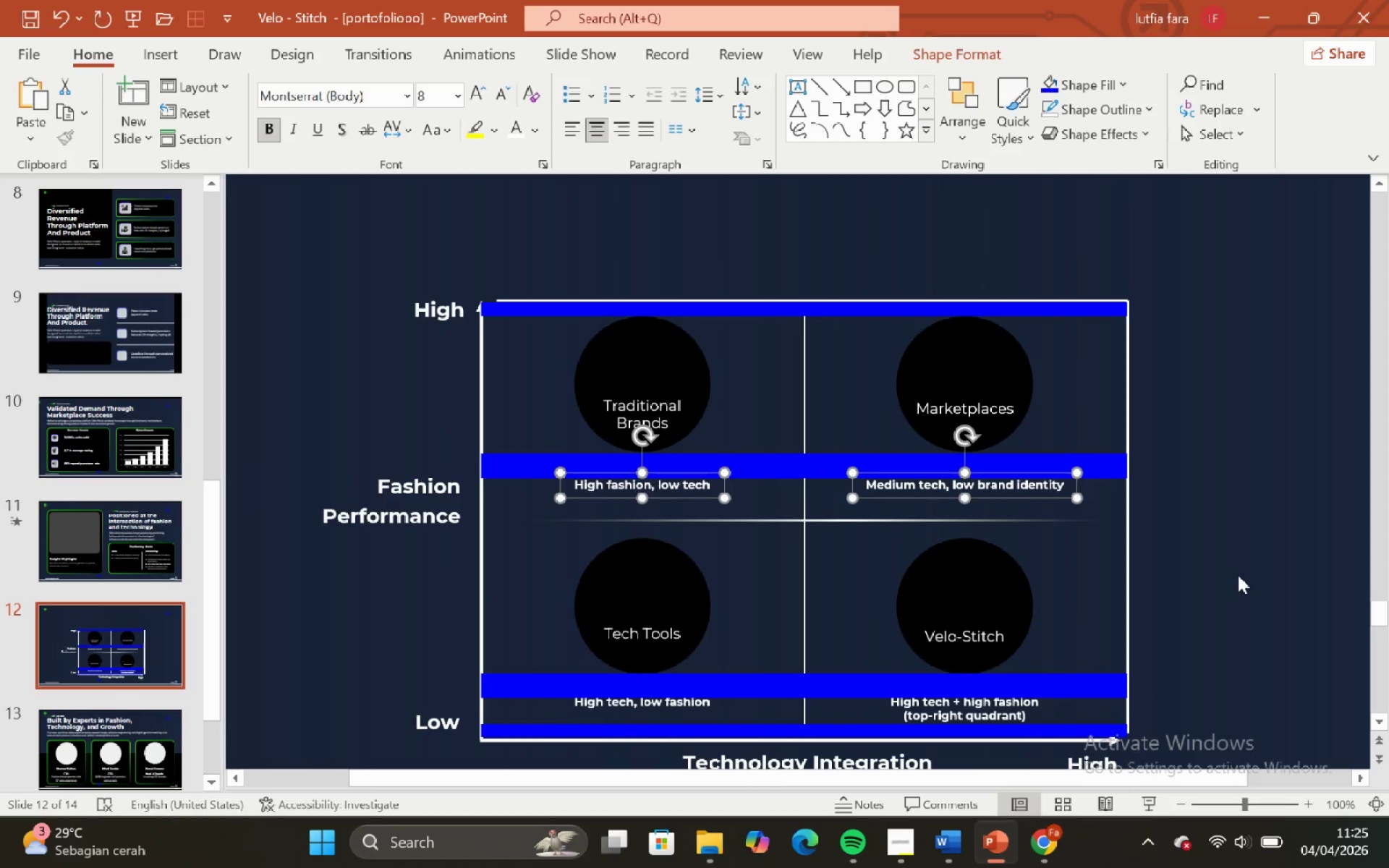 
left_click([1238, 575])
 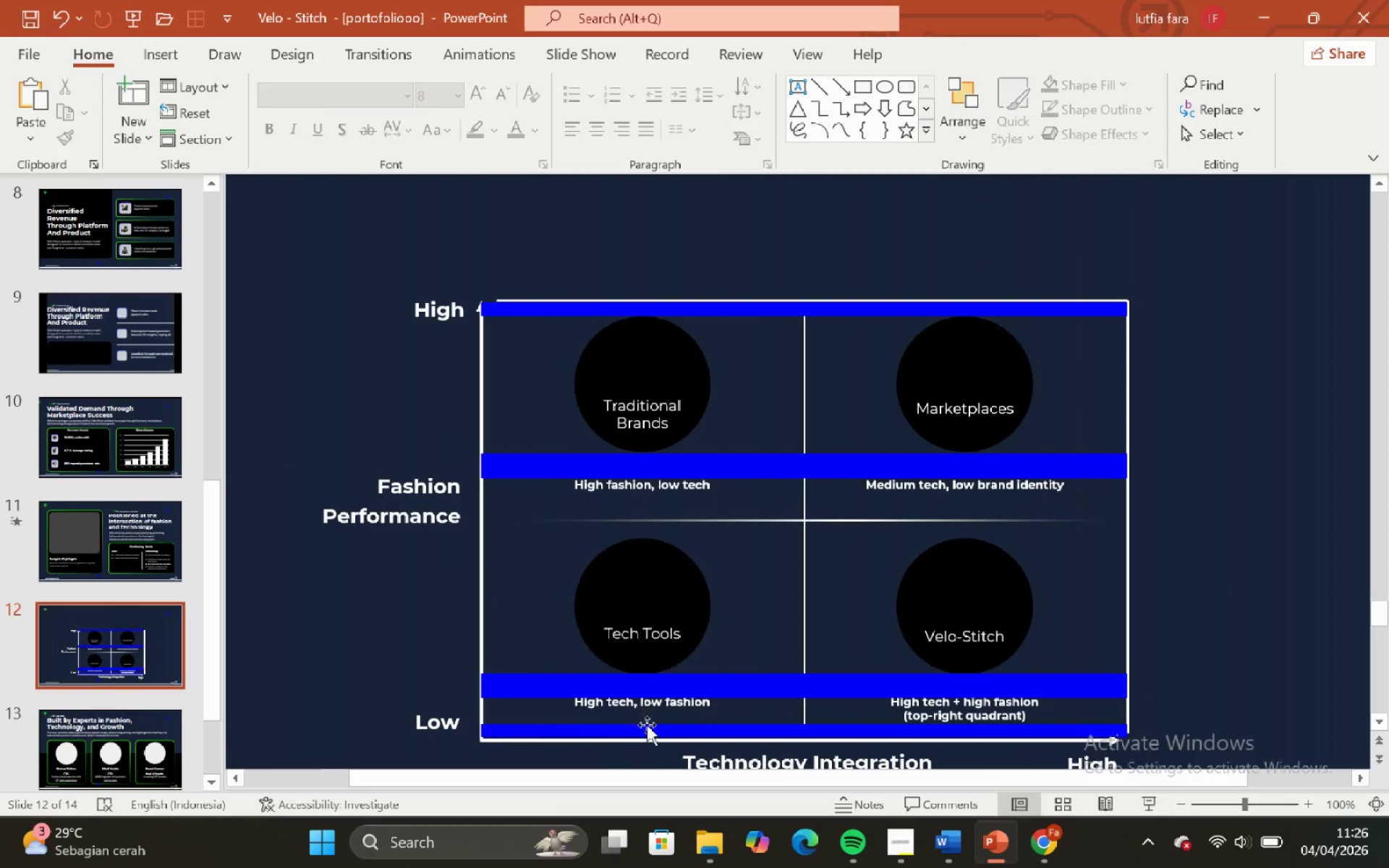 
left_click([649, 729])
 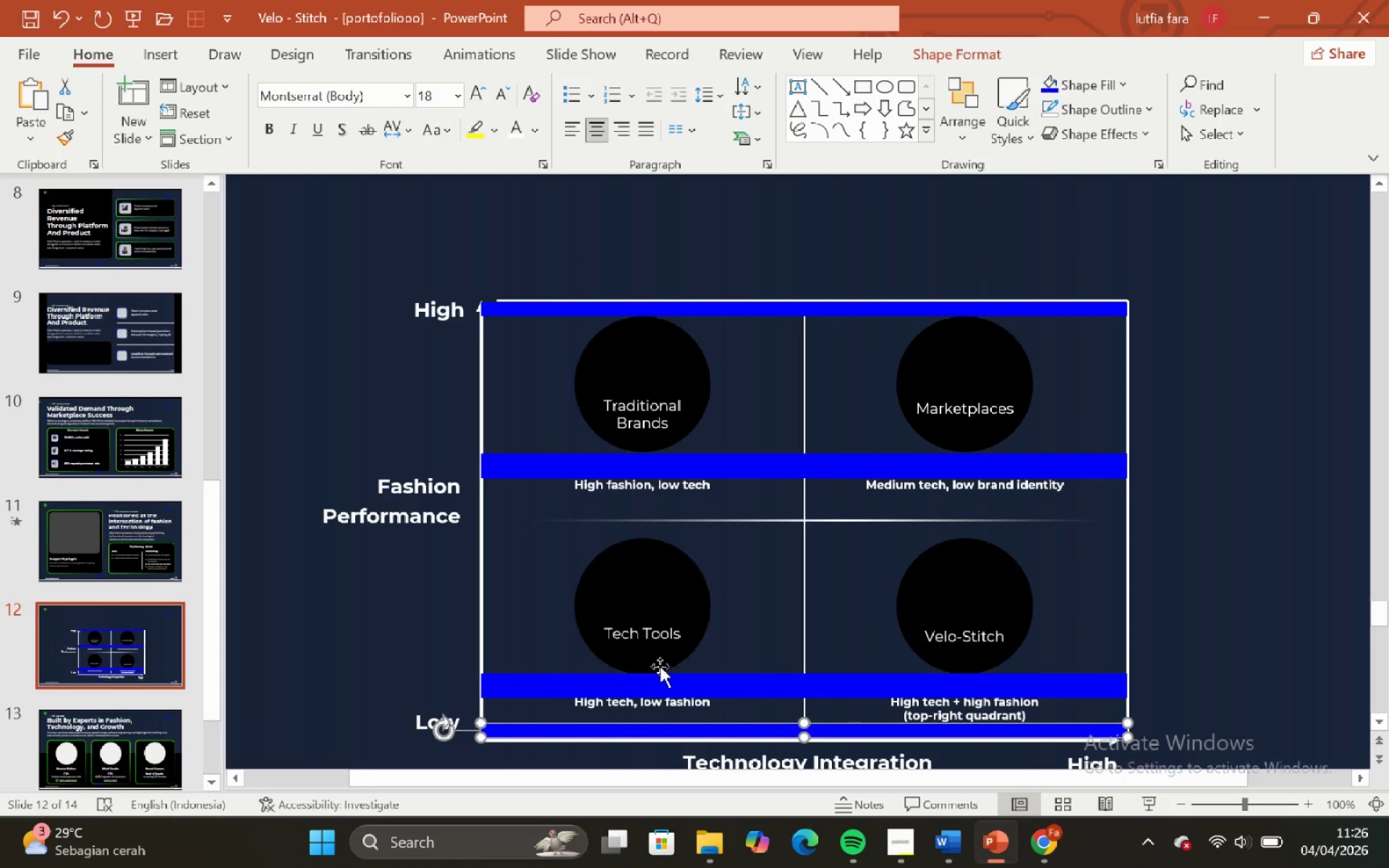 
left_click([664, 680])
 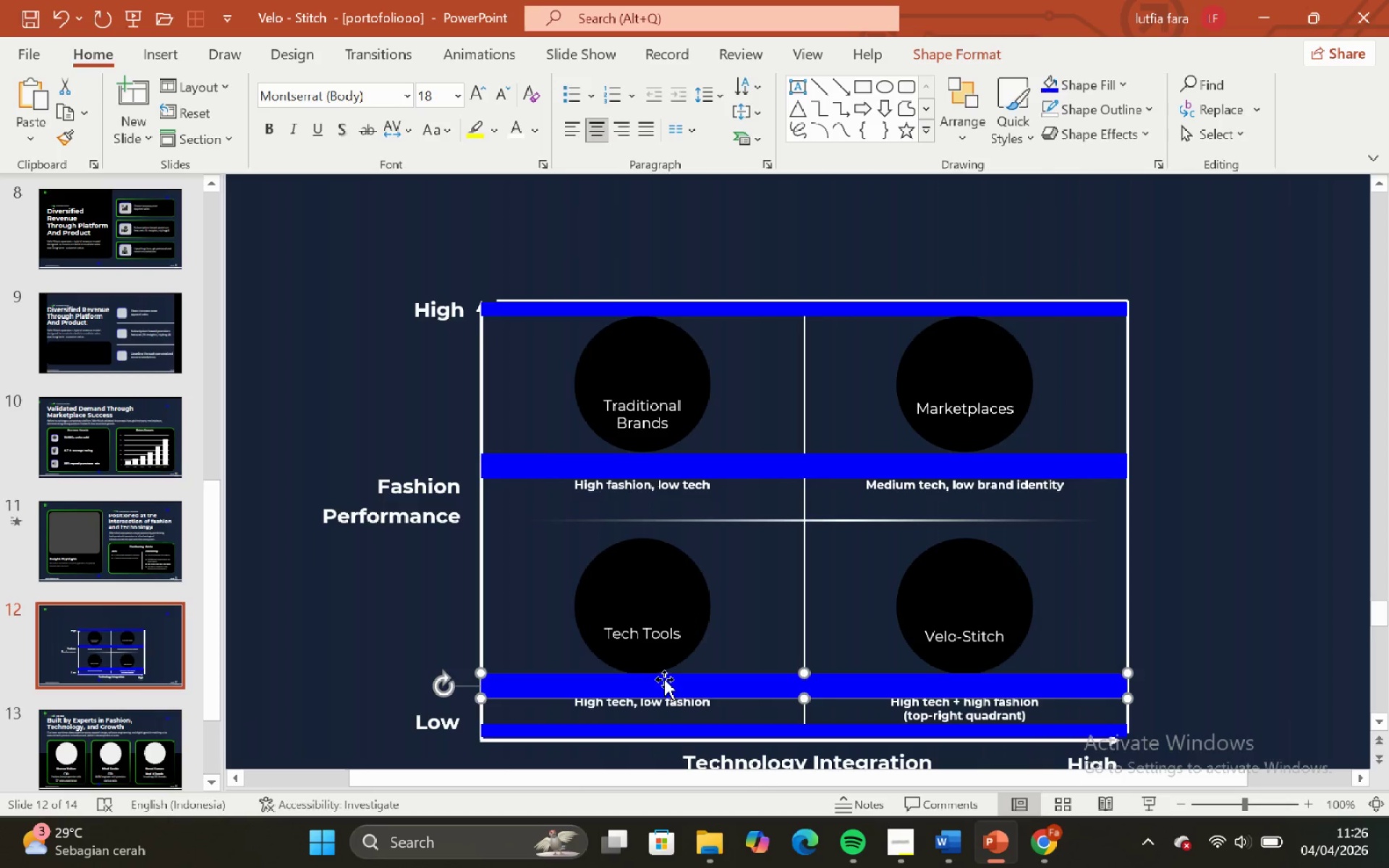 
key(Backspace)
 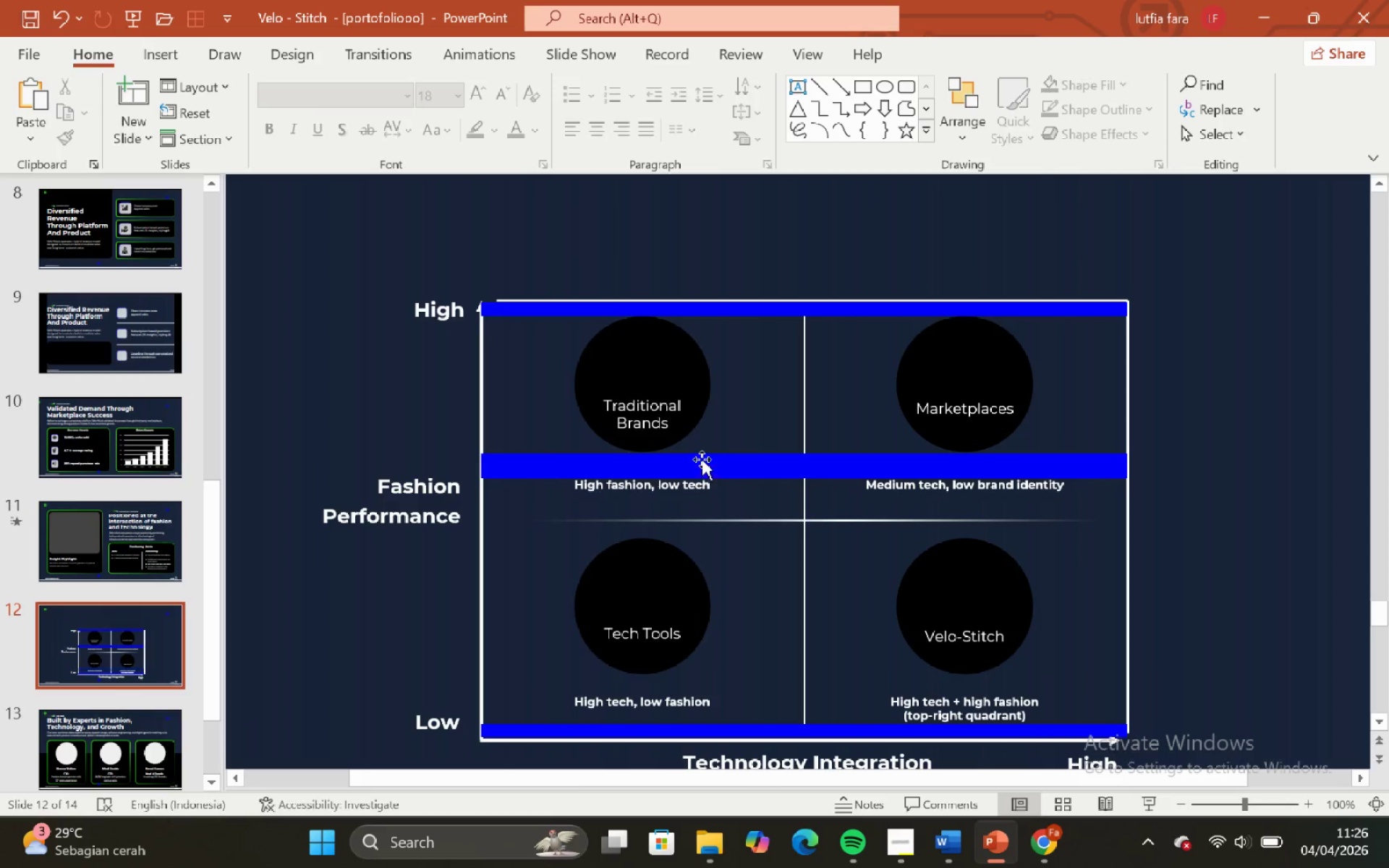 
left_click([702, 459])
 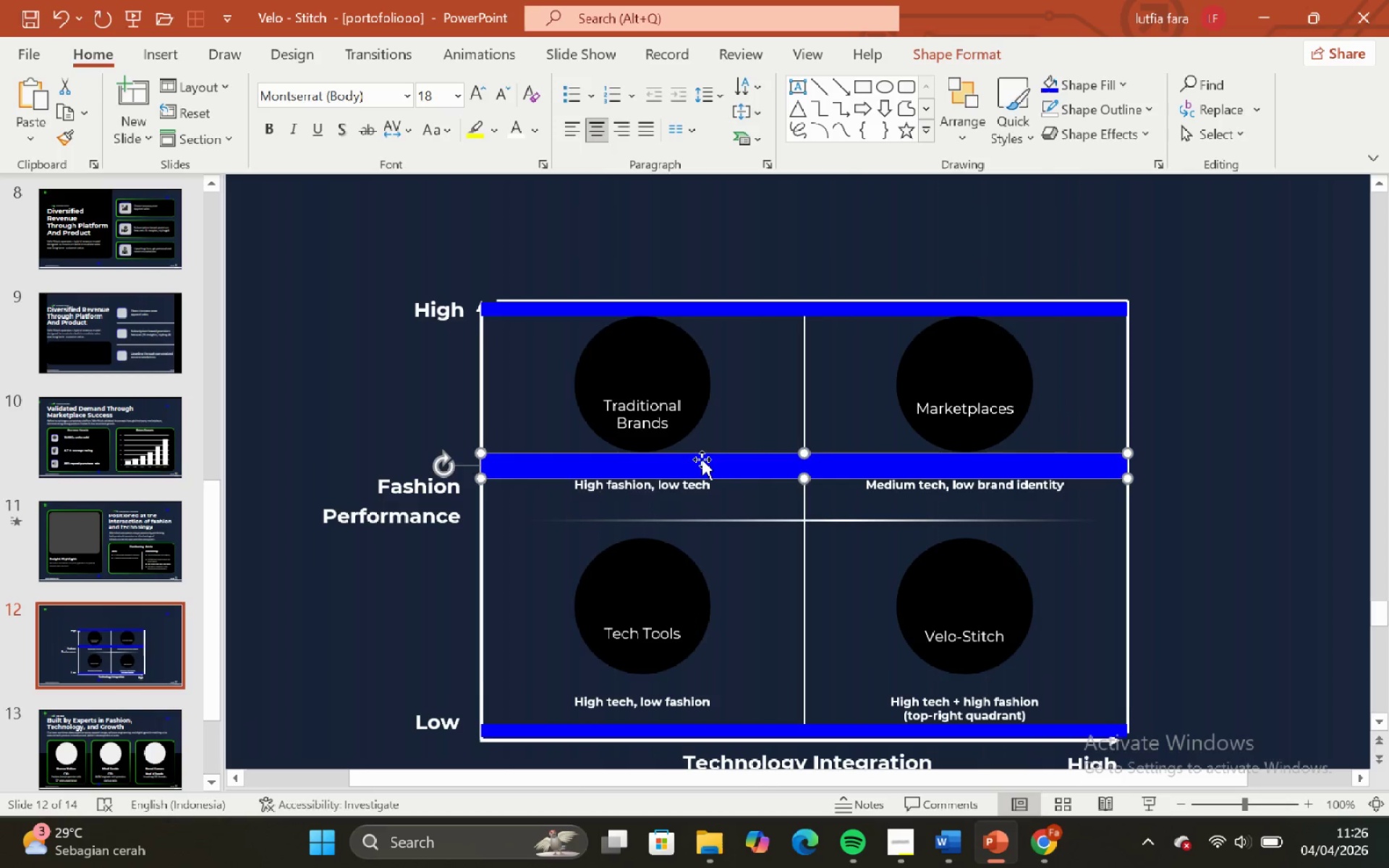 
key(Backspace)
 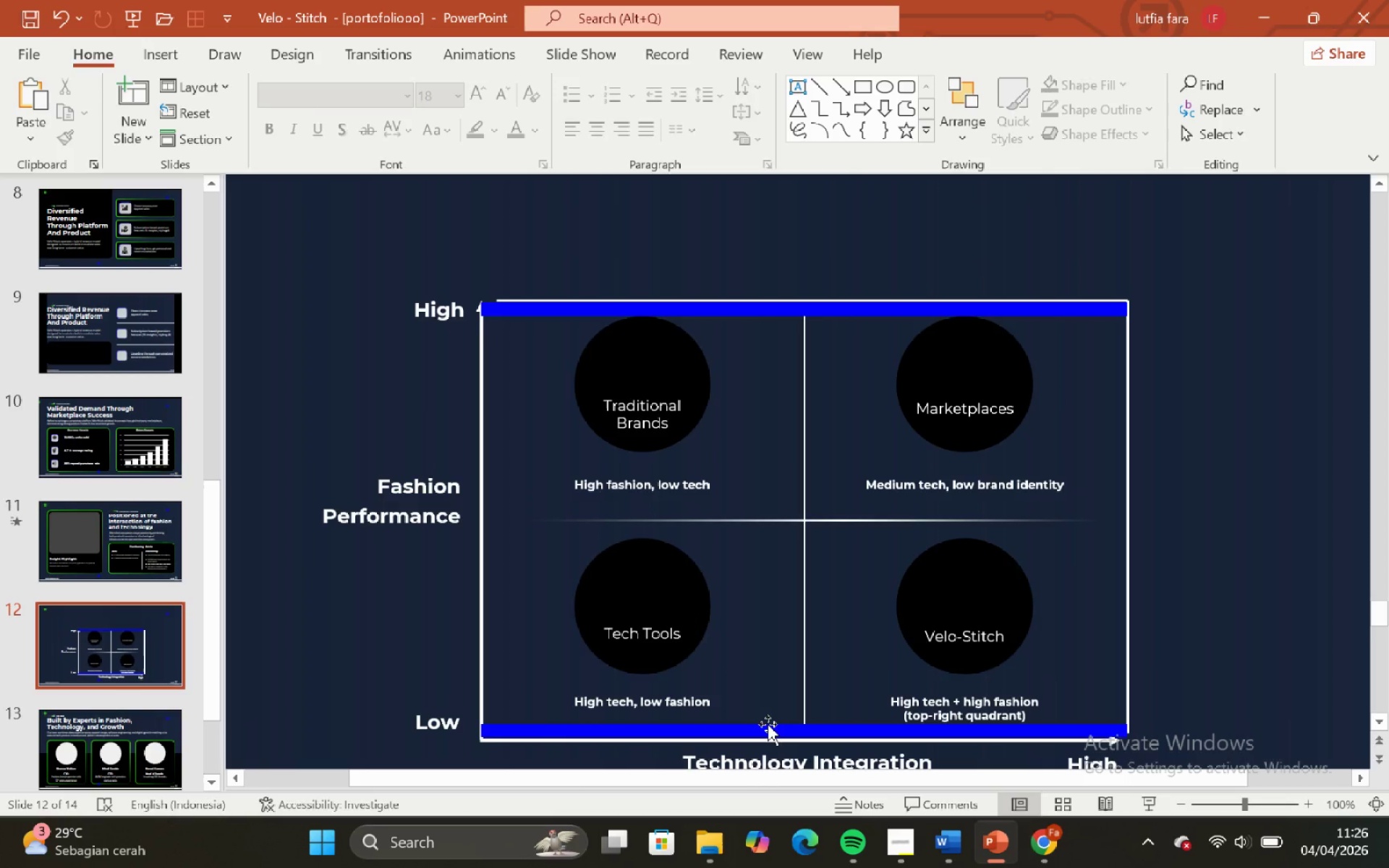 
left_click([768, 734])
 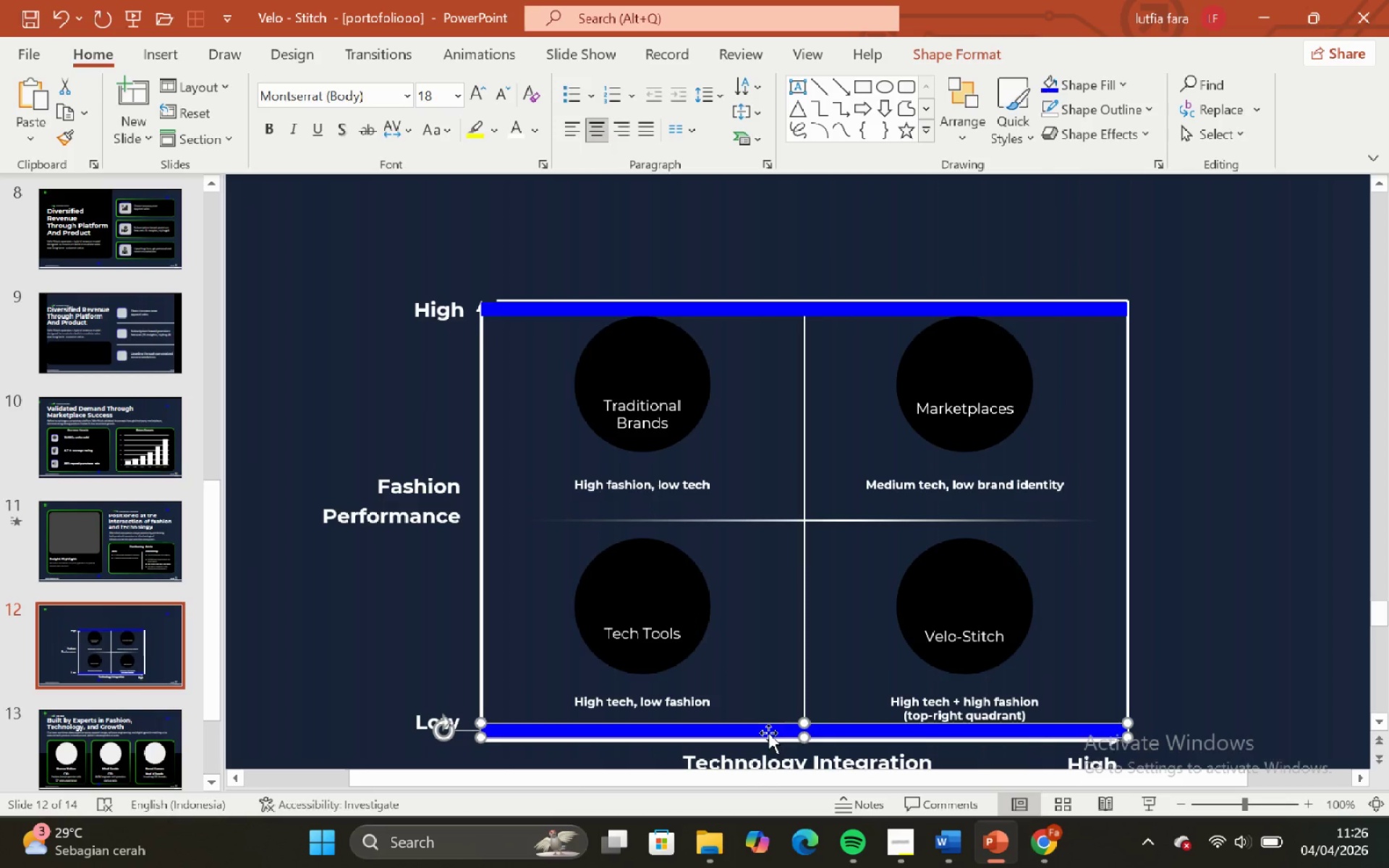 
hold_key(key=ControlLeft, duration=0.88)
hold_key(key=ShiftLeft, duration=0.89)
left_click_drag(start_coordinate=[768, 733], to_coordinate=[755, 651])
 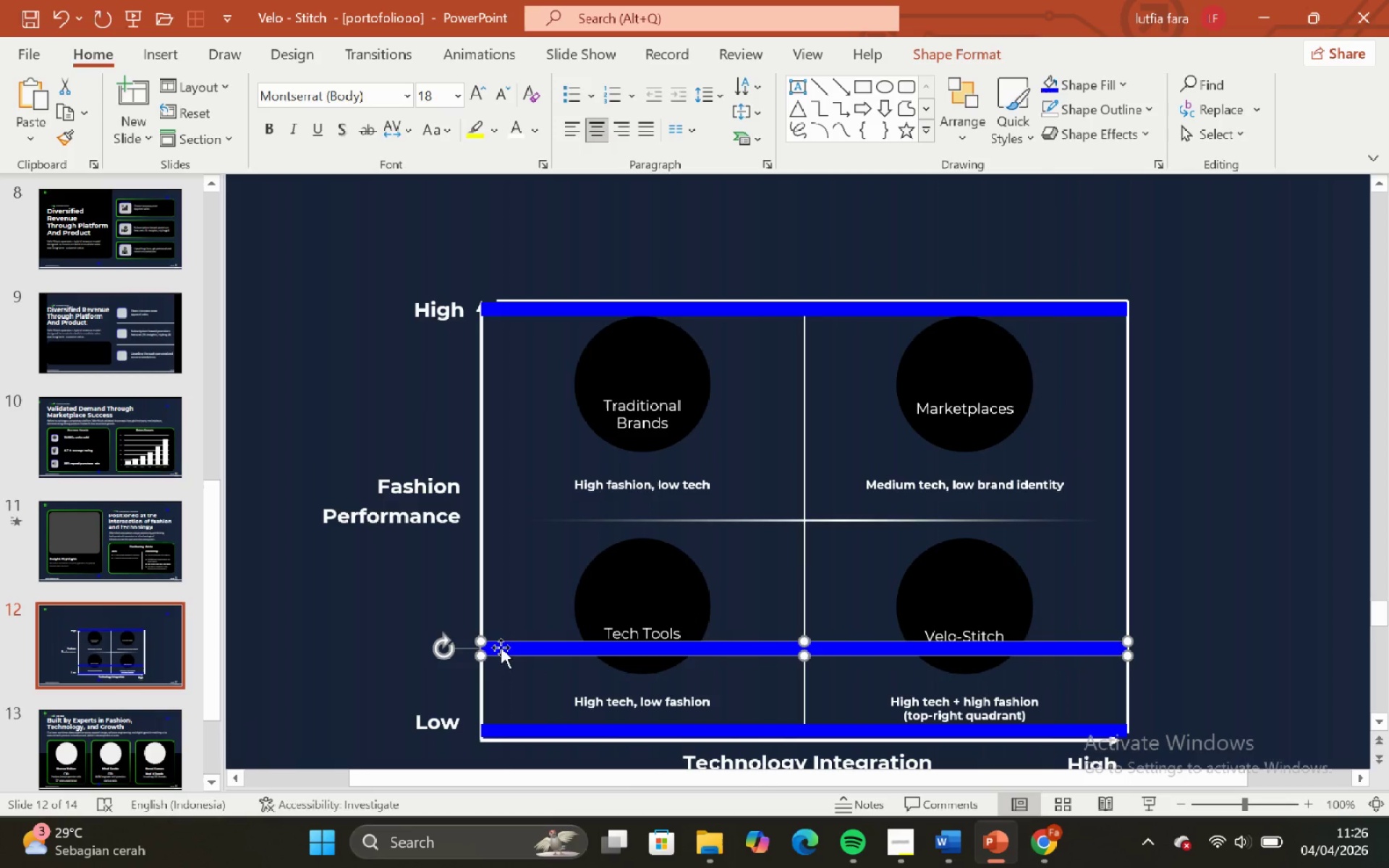 
hold_key(key=ControlLeft, duration=0.47)
hold_key(key=ShiftLeft, duration=0.5)
scroll: coordinate [460, 541], scroll_direction: up, amount: 4.0
 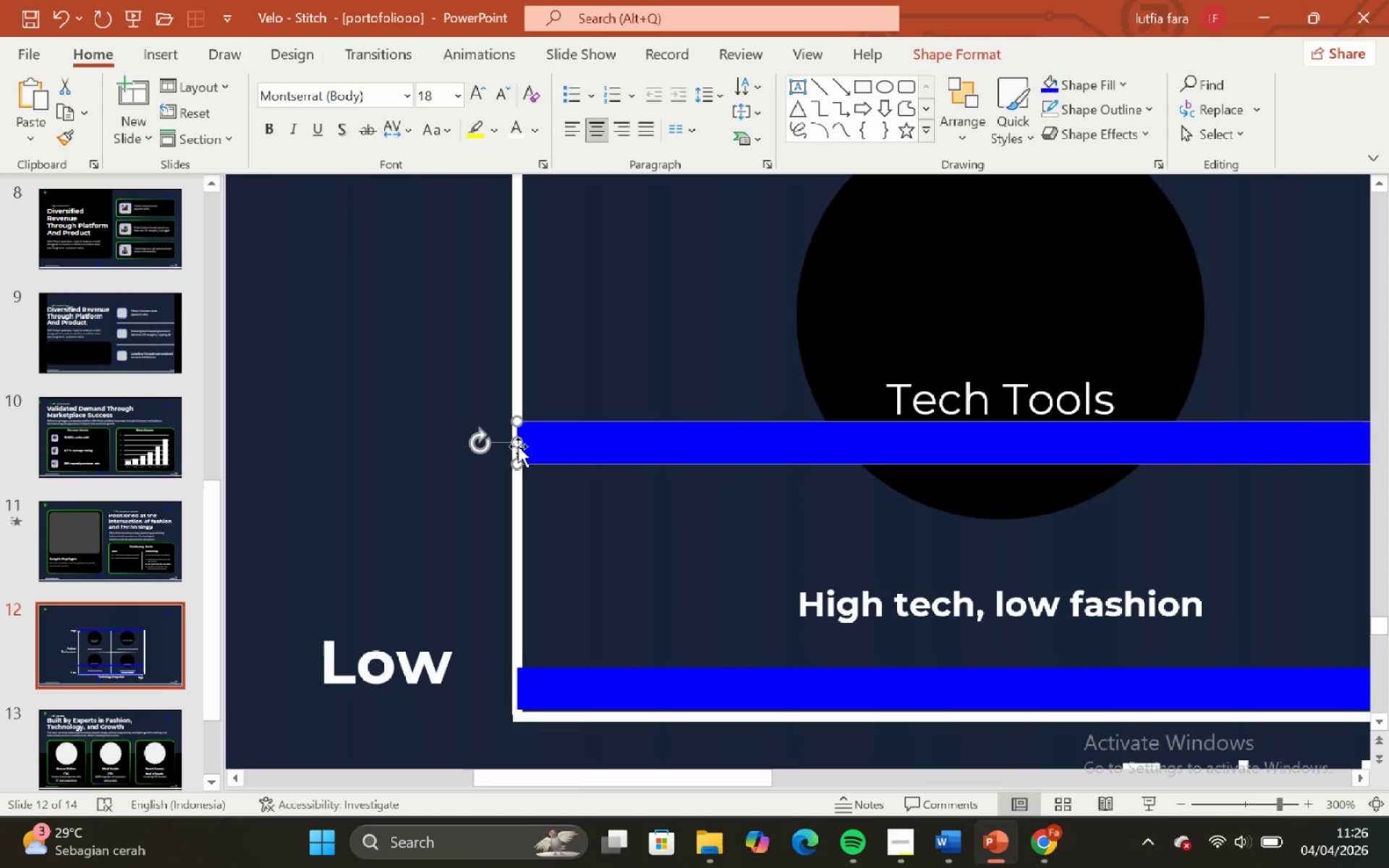 
left_click_drag(start_coordinate=[517, 443], to_coordinate=[857, 445])
 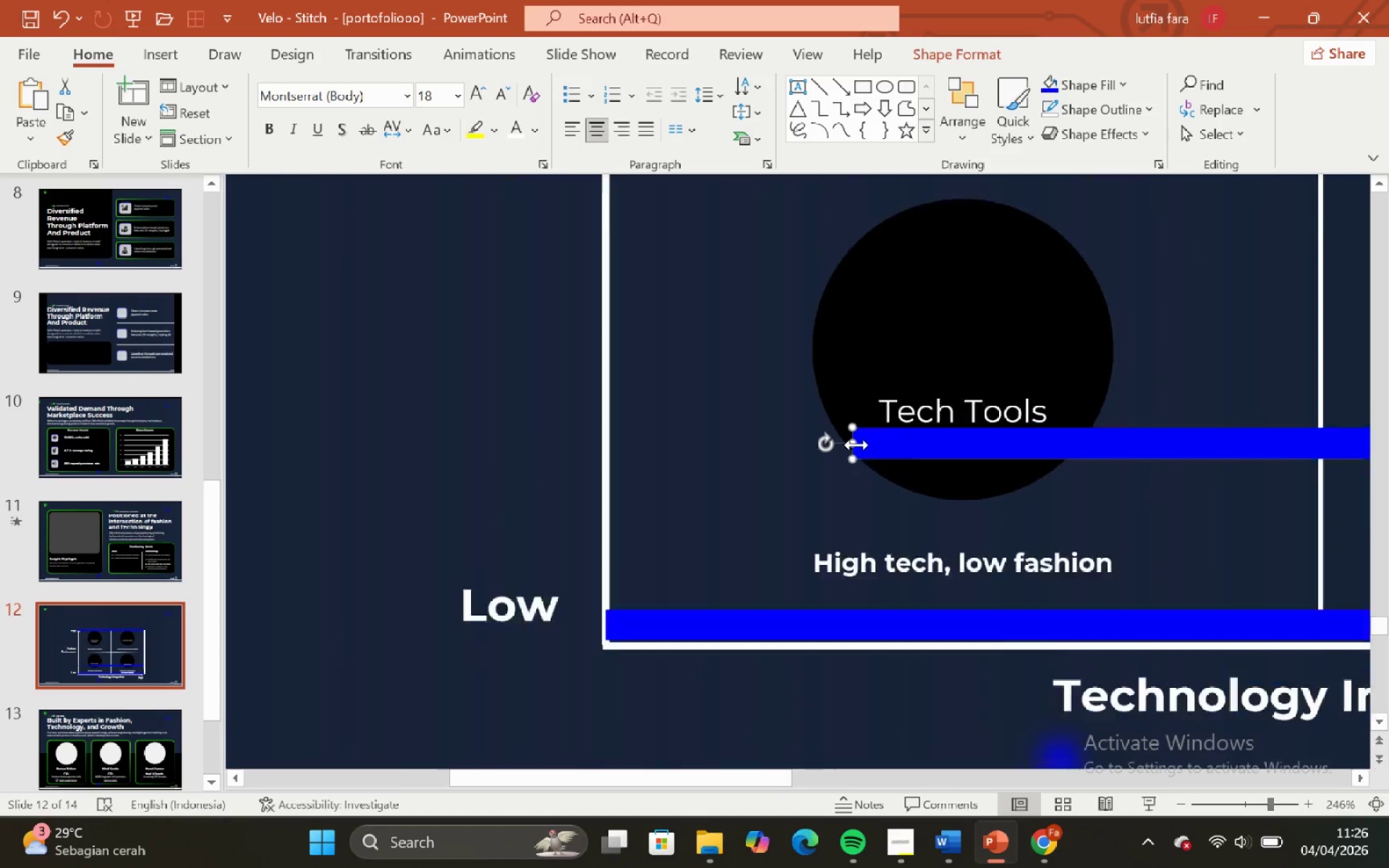 
scroll: coordinate [1160, 518], scroll_direction: none, amount: 0.0
 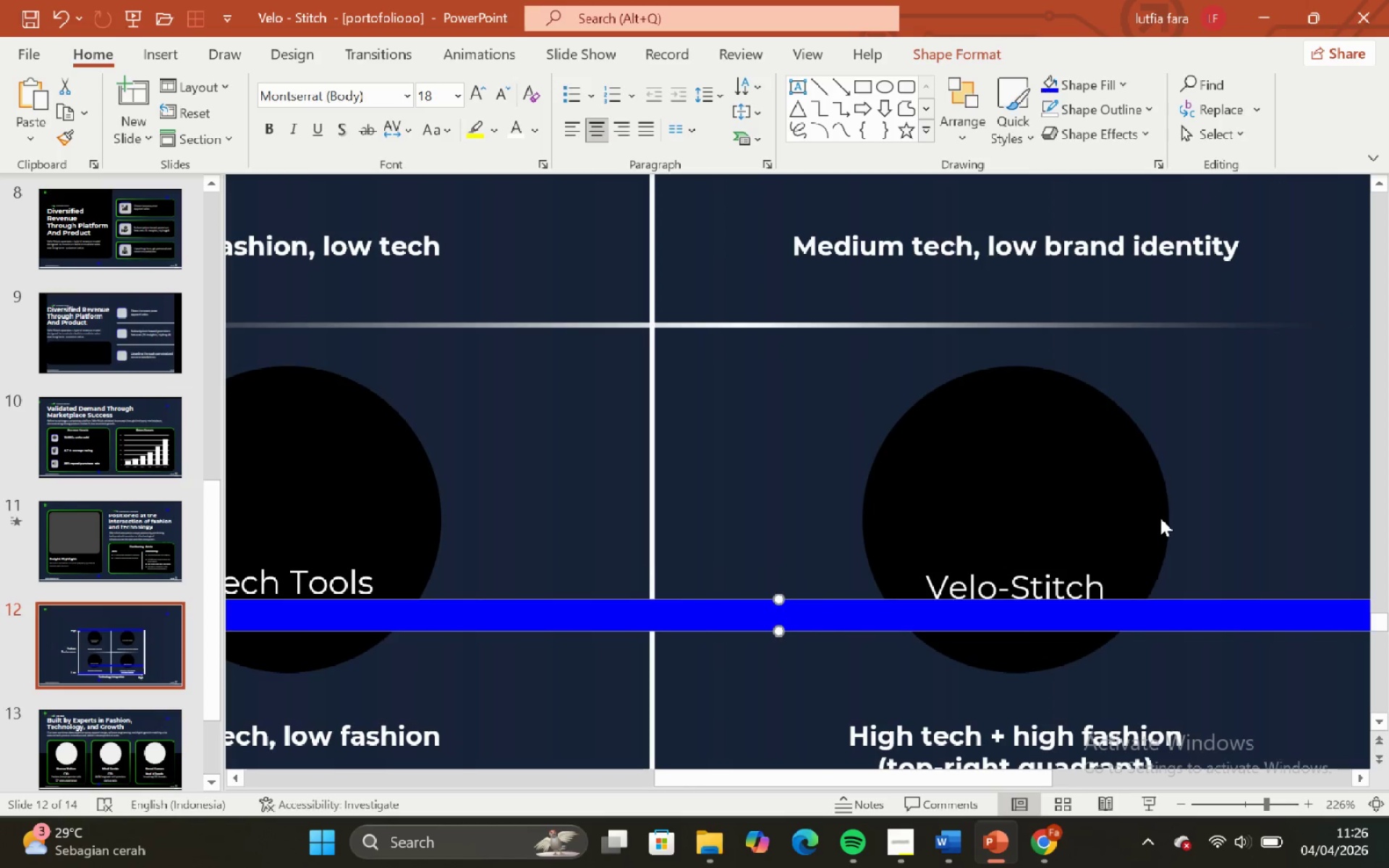 
scroll: coordinate [1162, 518], scroll_direction: down, amount: 3.0
 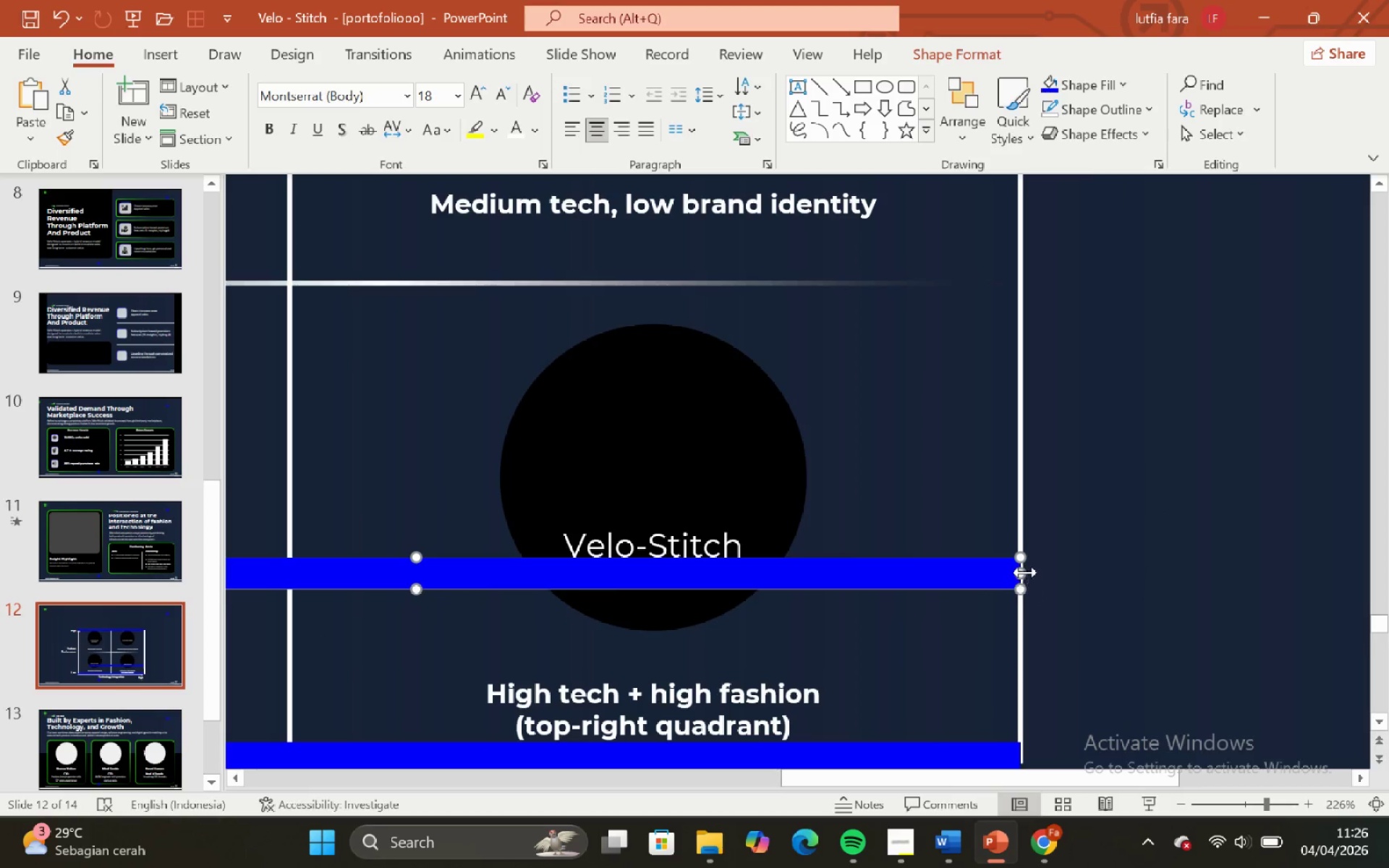 
left_click_drag(start_coordinate=[1025, 572], to_coordinate=[800, 563])
 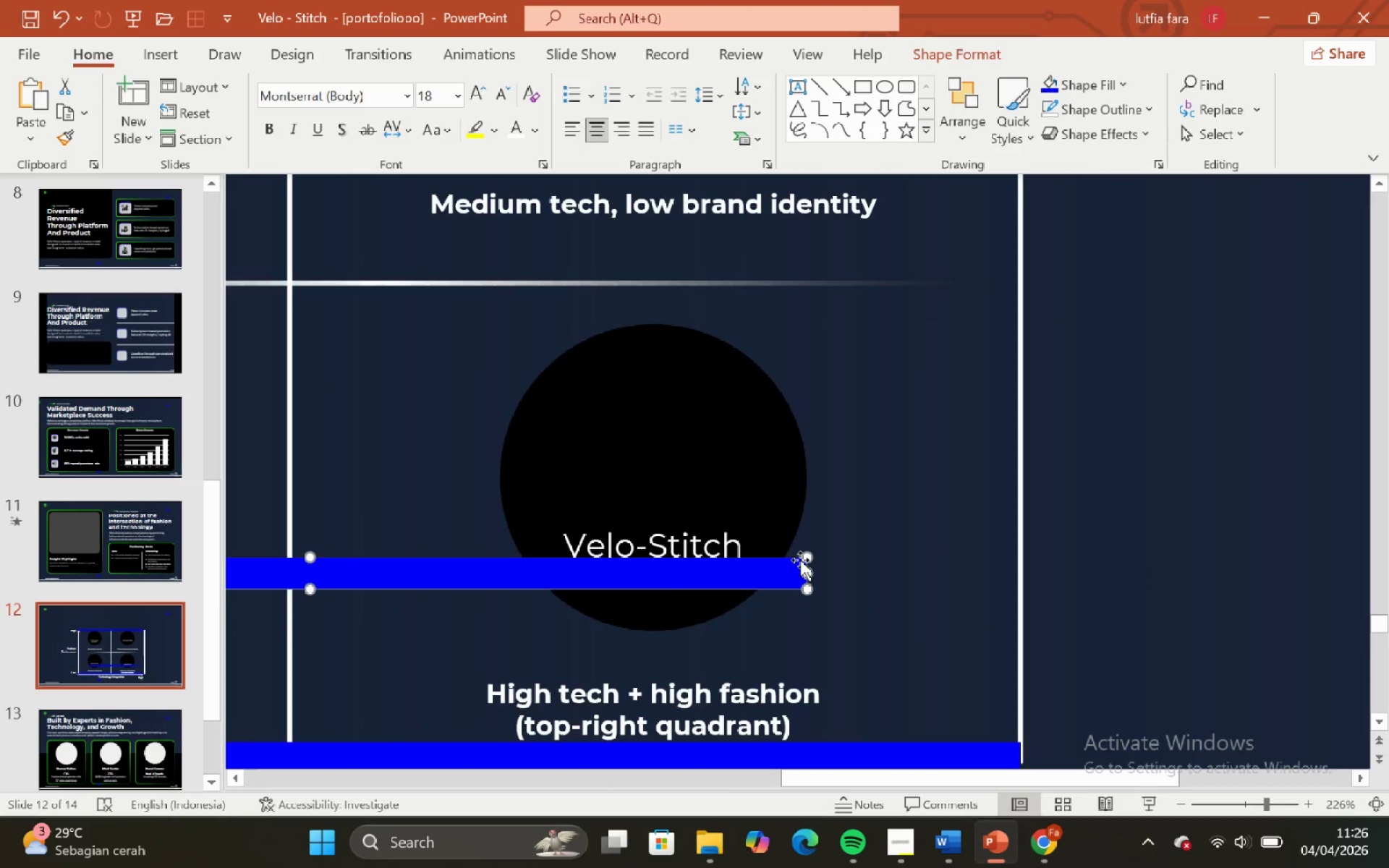 
scroll: coordinate [639, 599], scroll_direction: none, amount: 0.0
 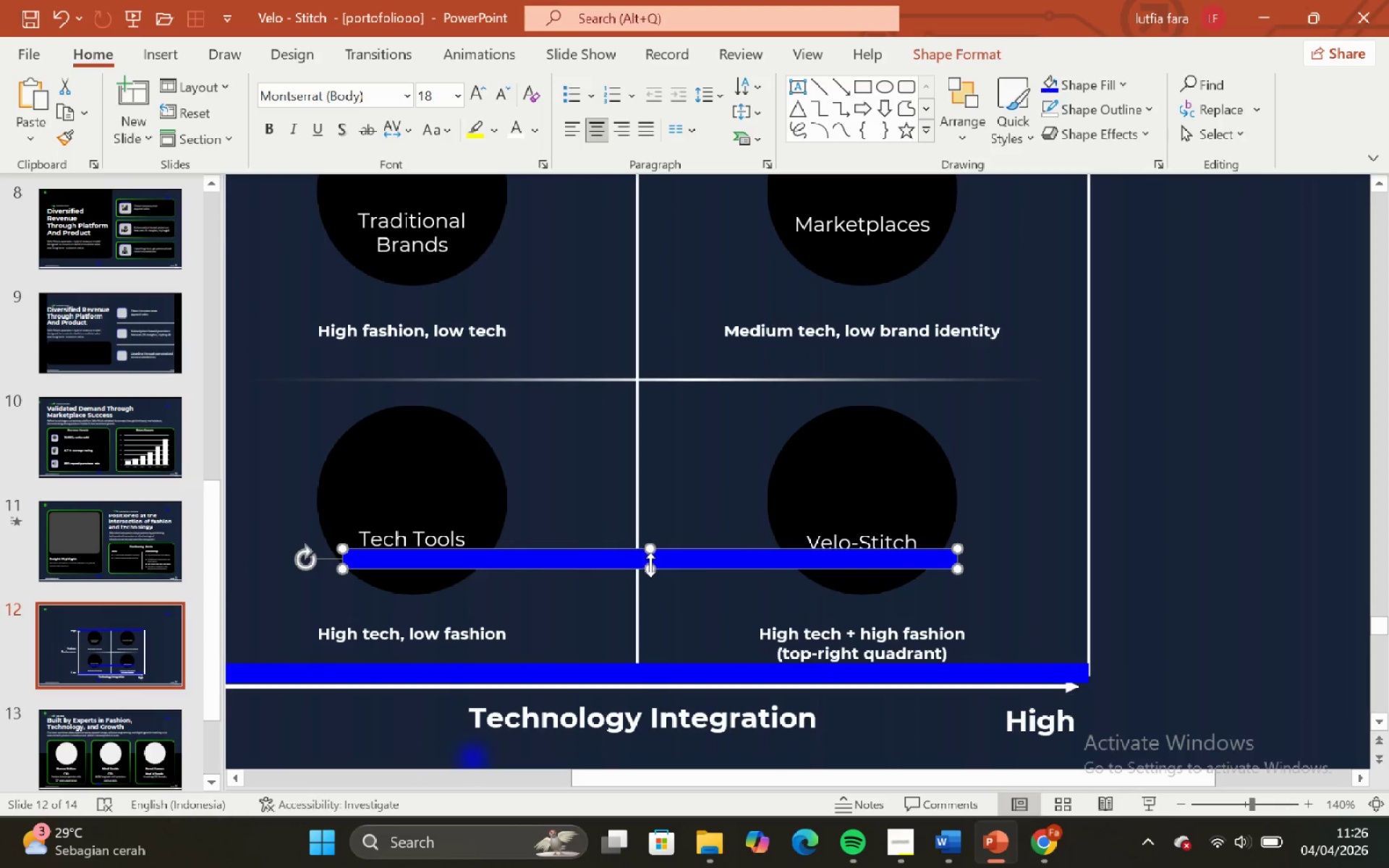 
left_click_drag(start_coordinate=[650, 565], to_coordinate=[666, 596])
 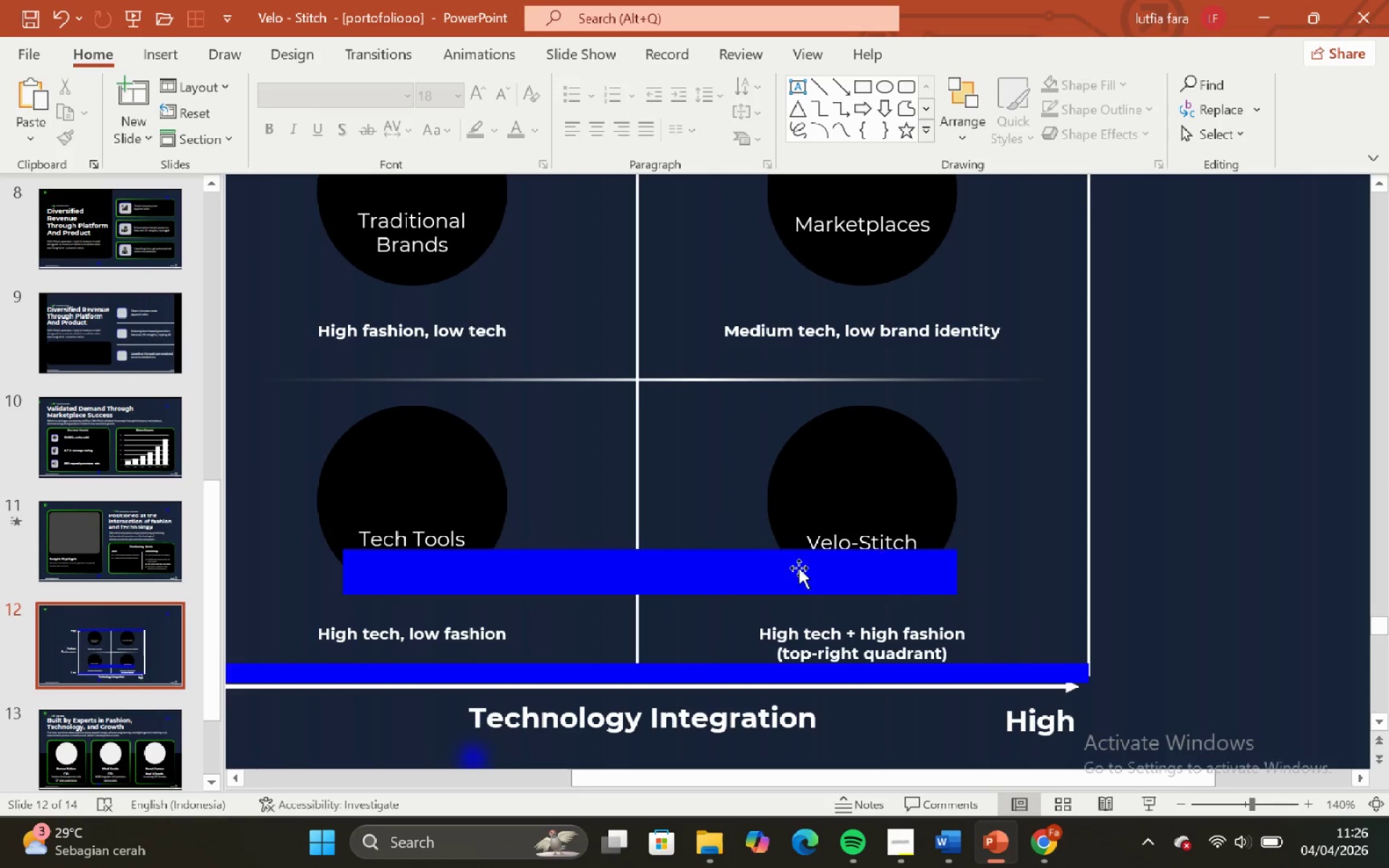 
double_click([771, 573])
 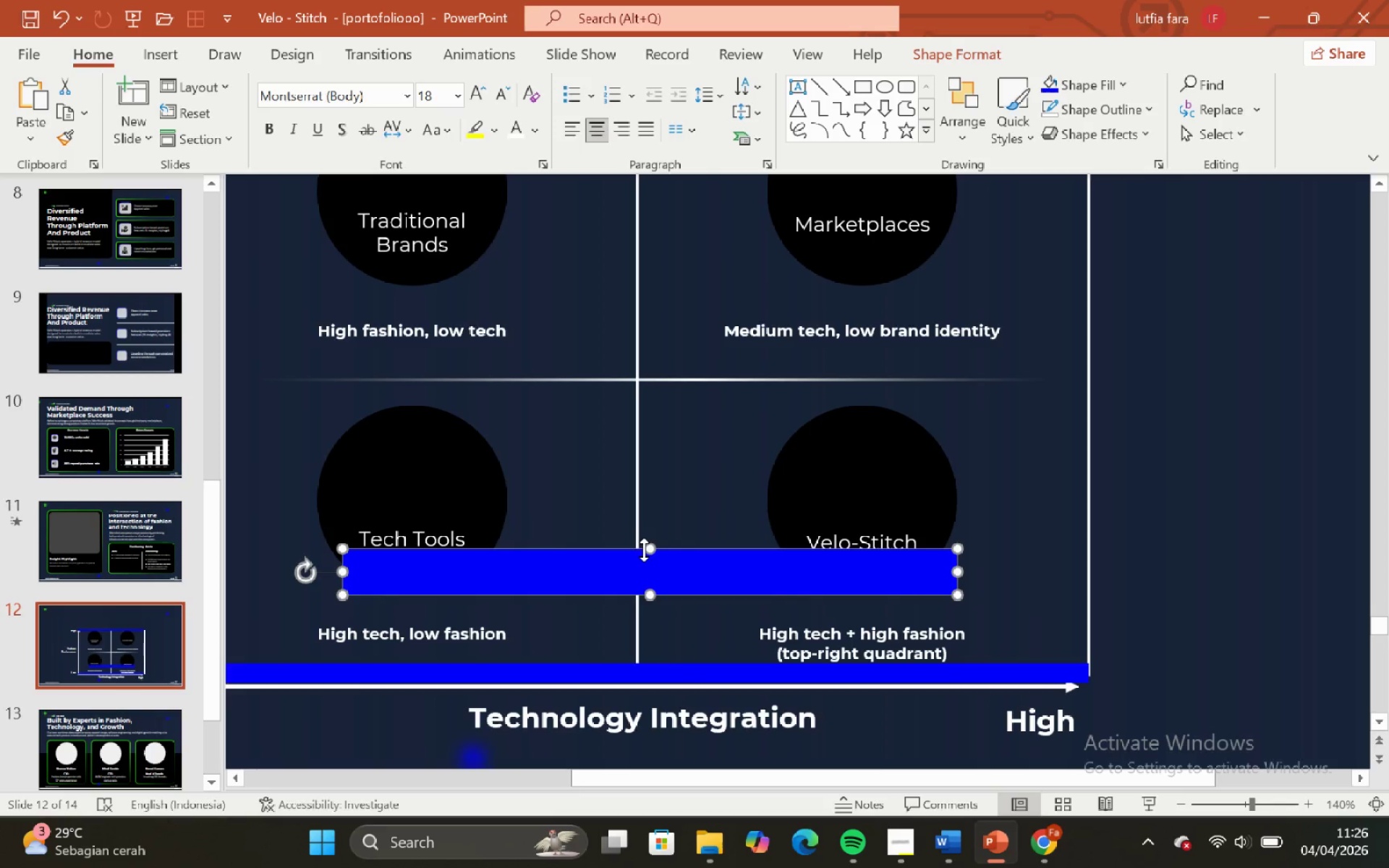 
left_click_drag(start_coordinate=[644, 550], to_coordinate=[647, 555])
 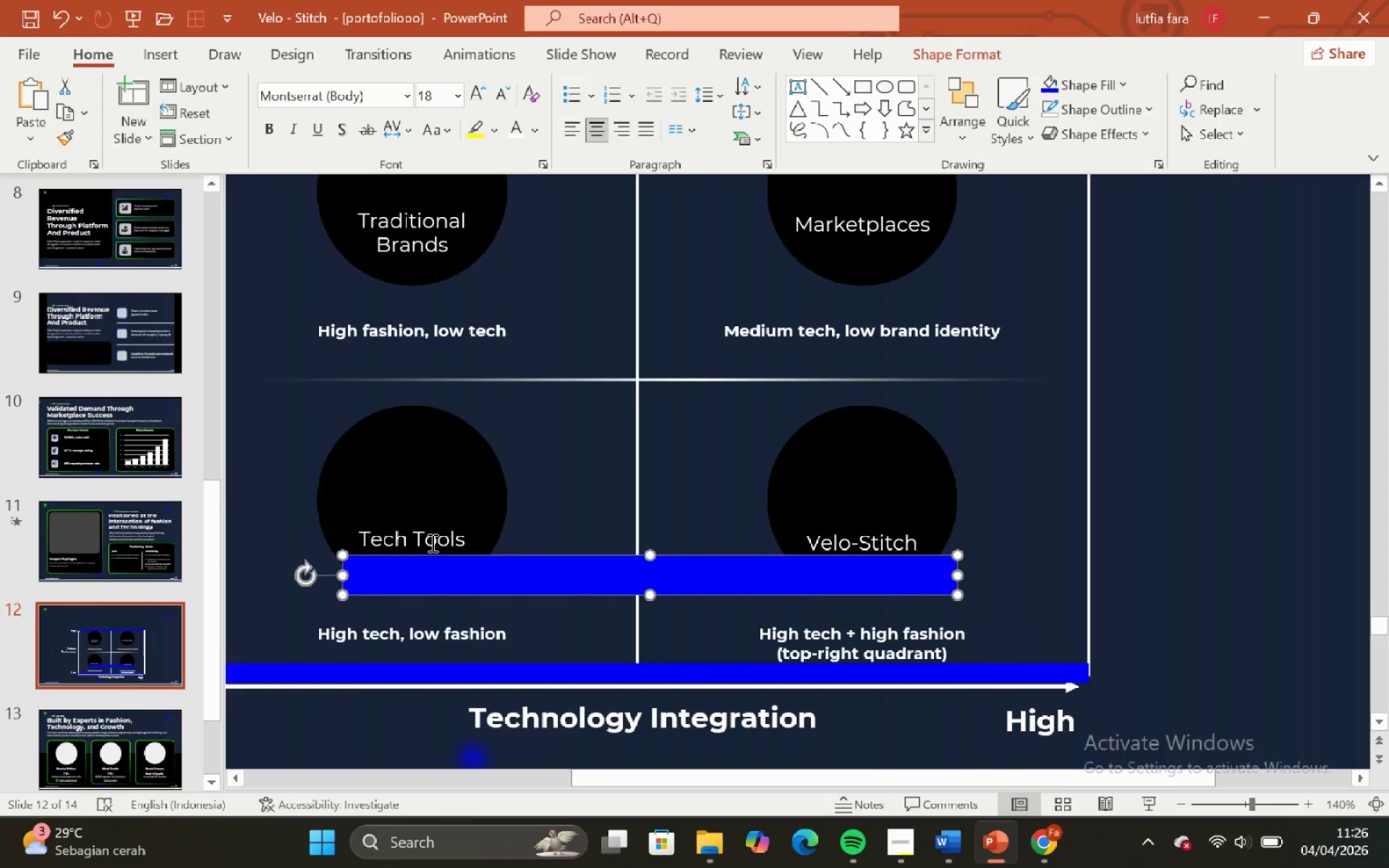 
left_click([431, 542])
 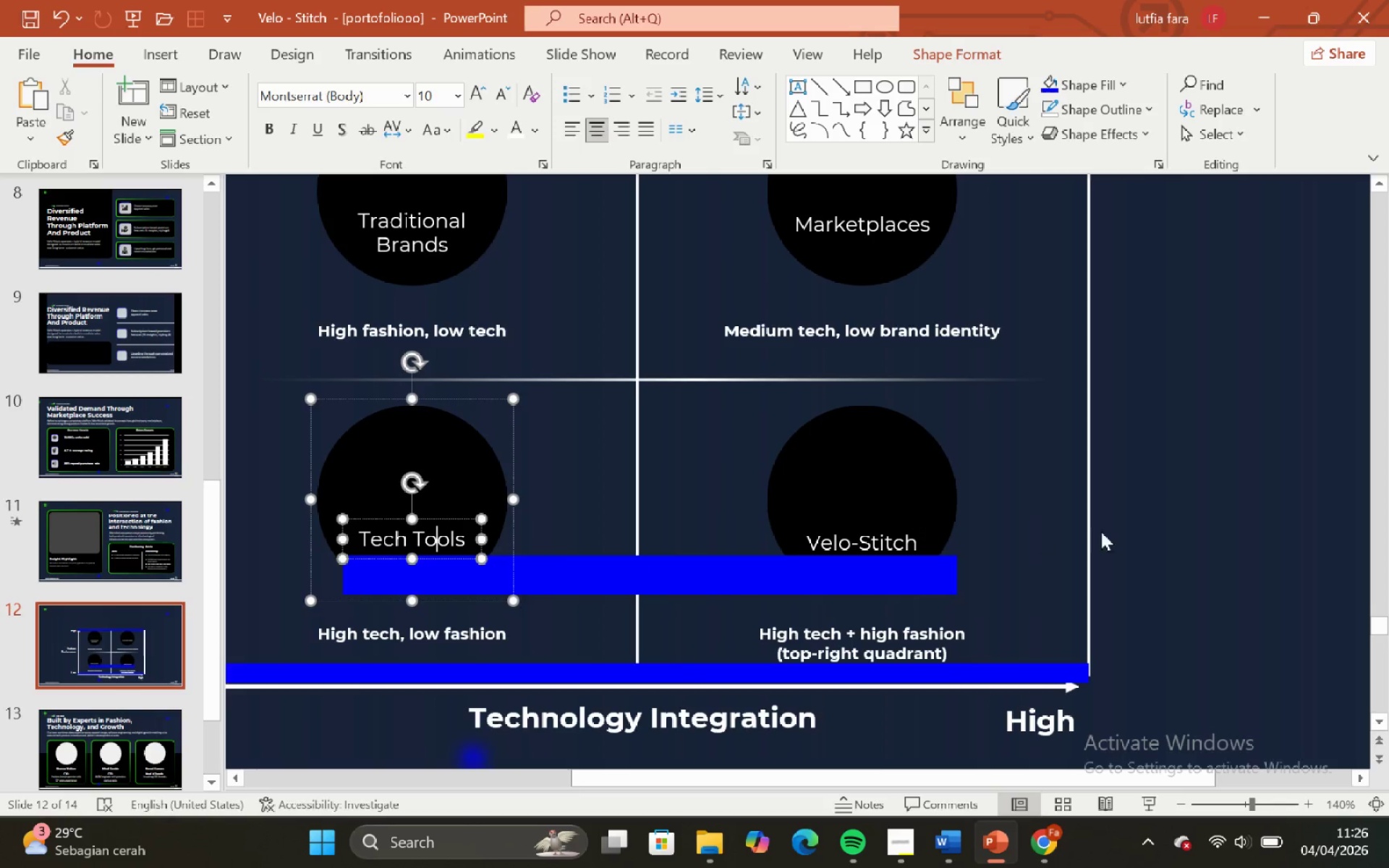 
left_click([1152, 494])
 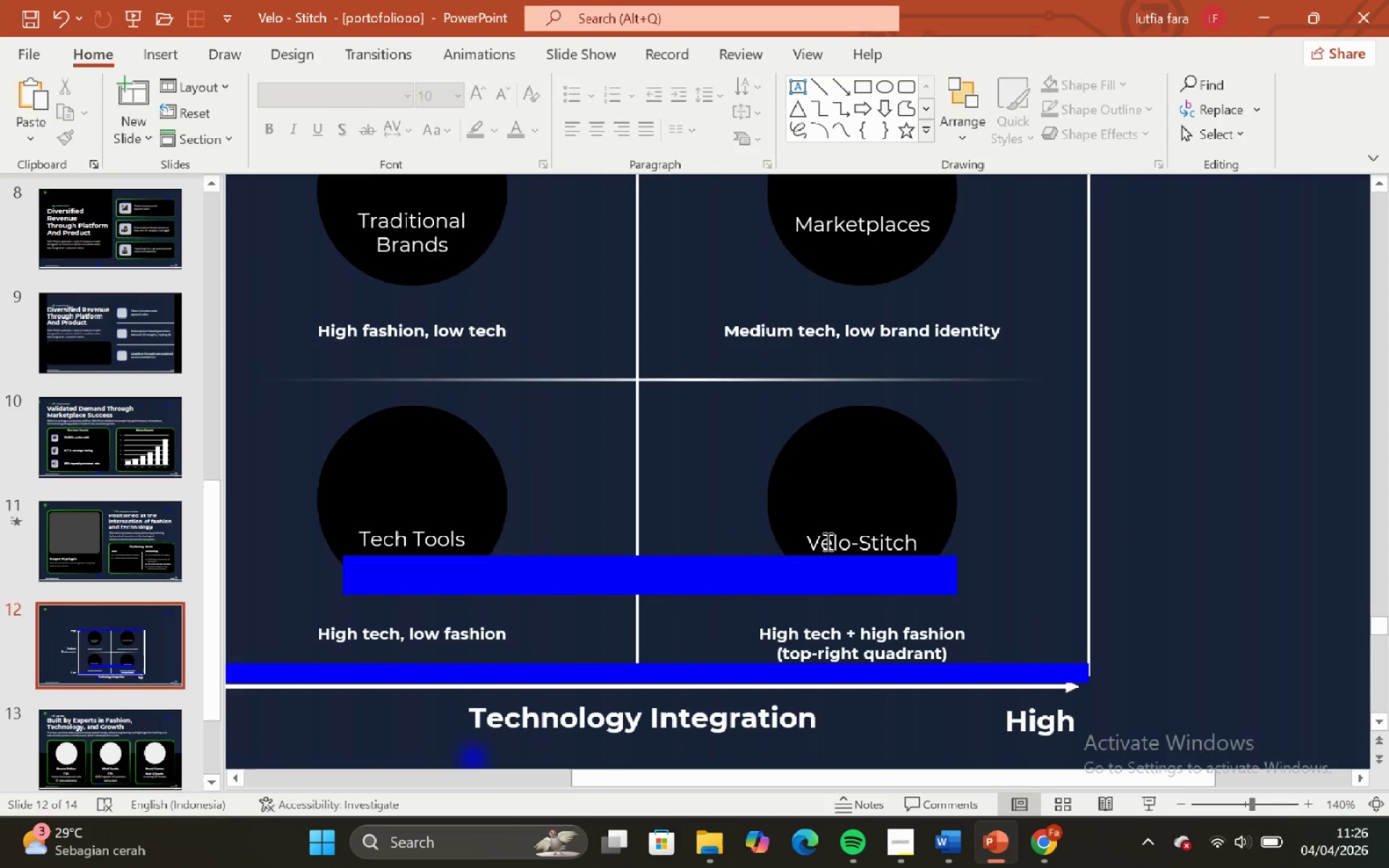 
left_click([826, 541])
 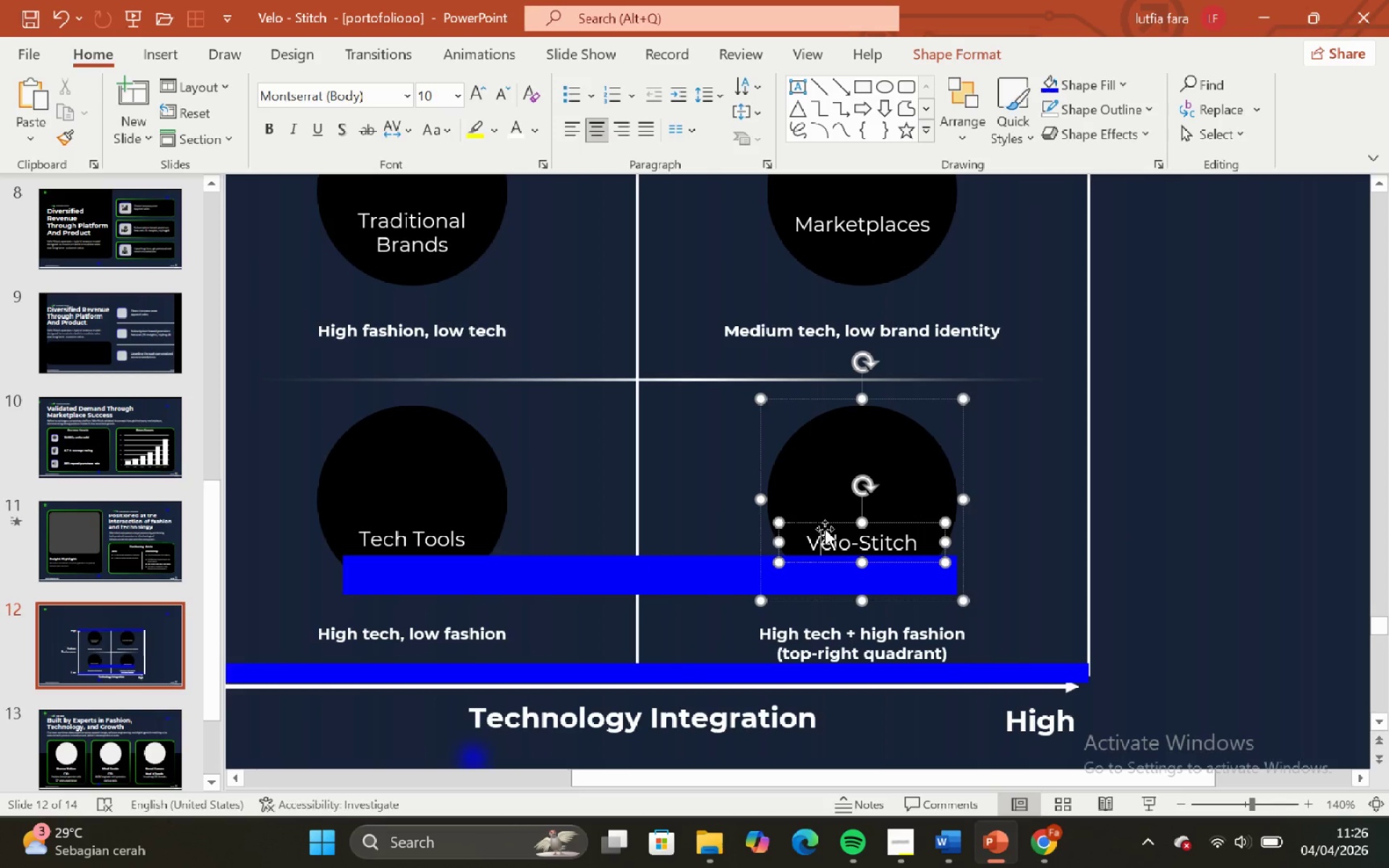 
left_click([825, 529])
 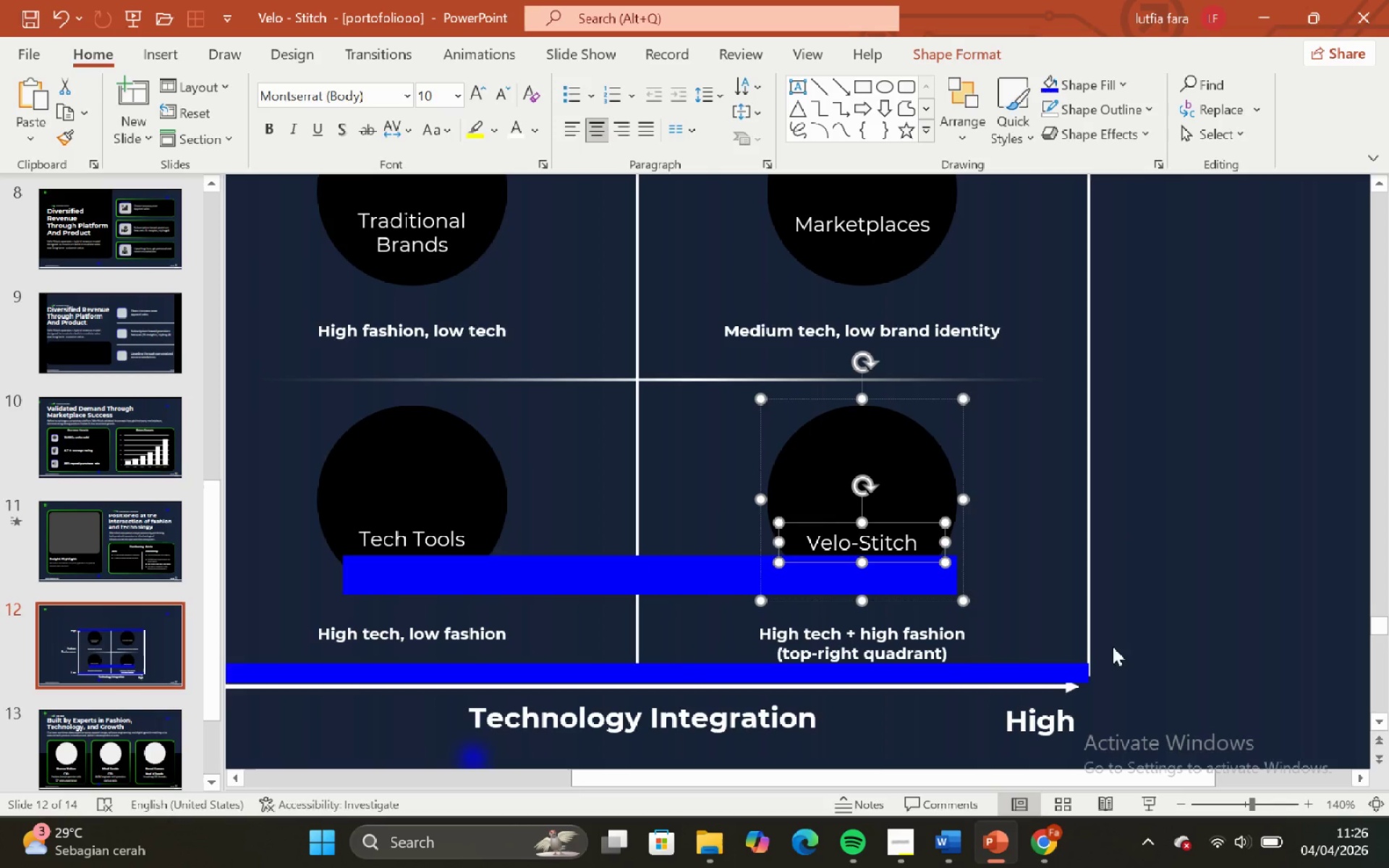 
key(ArrowDown)
 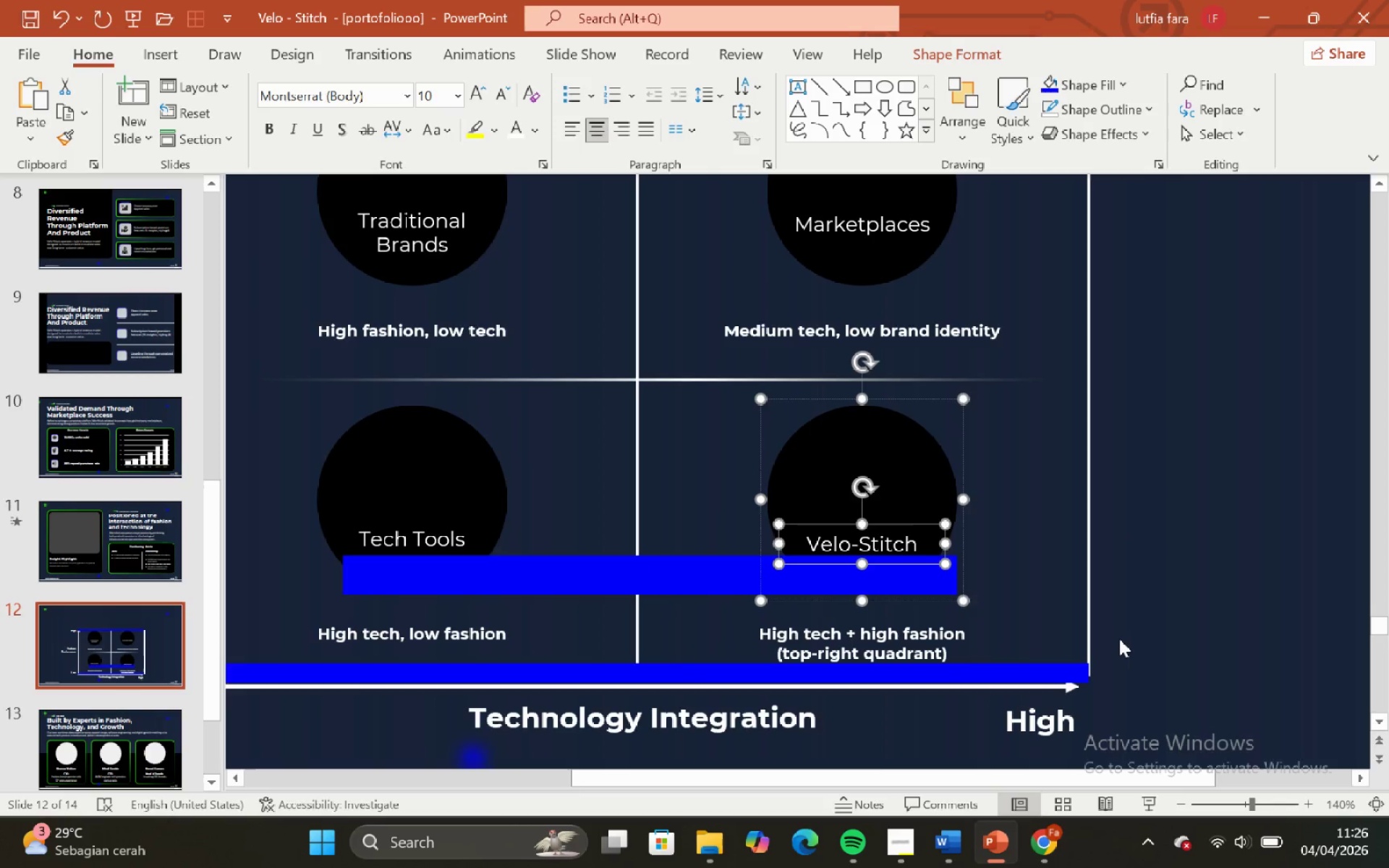 
key(ArrowDown)
 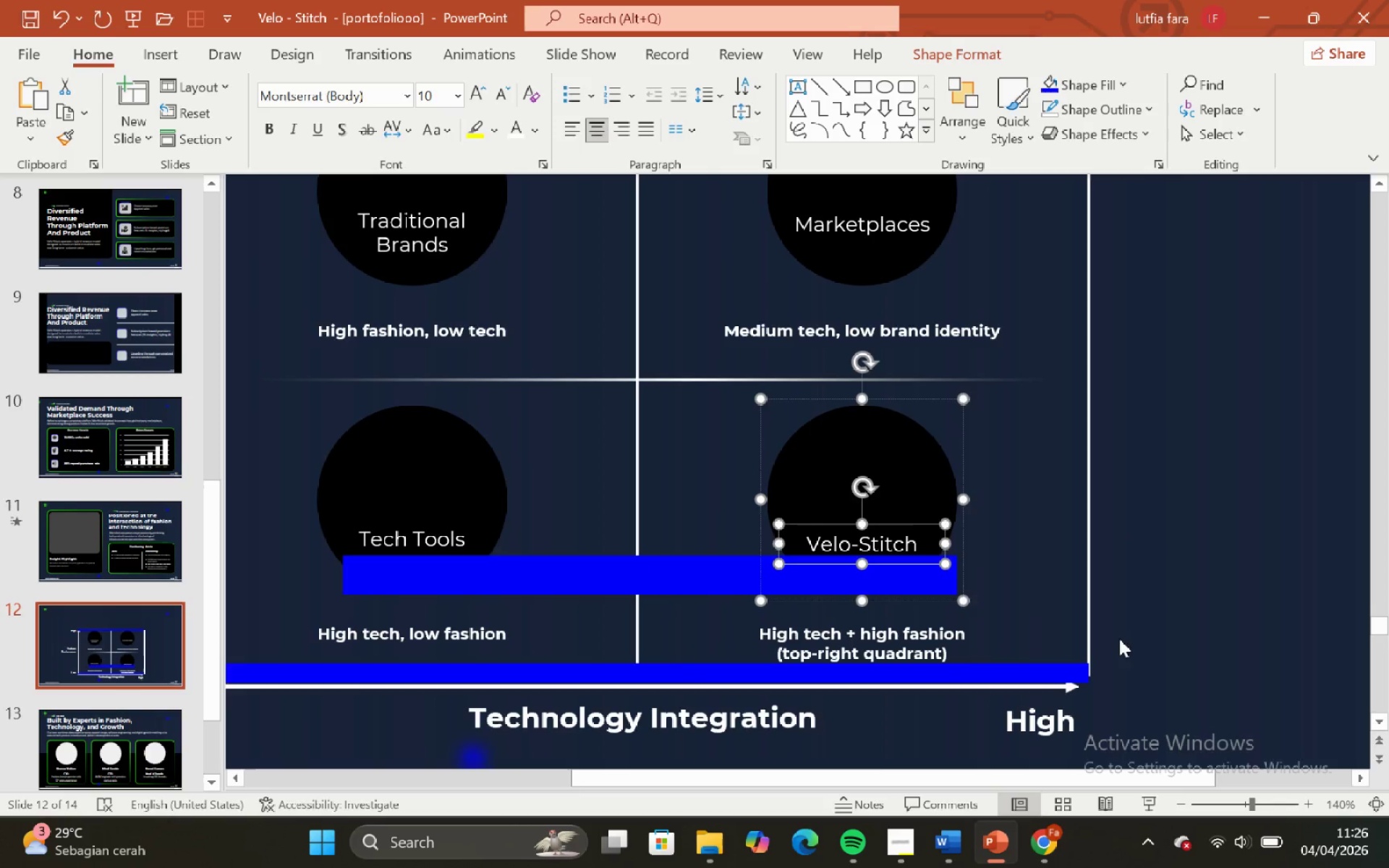 
key(ArrowDown)
 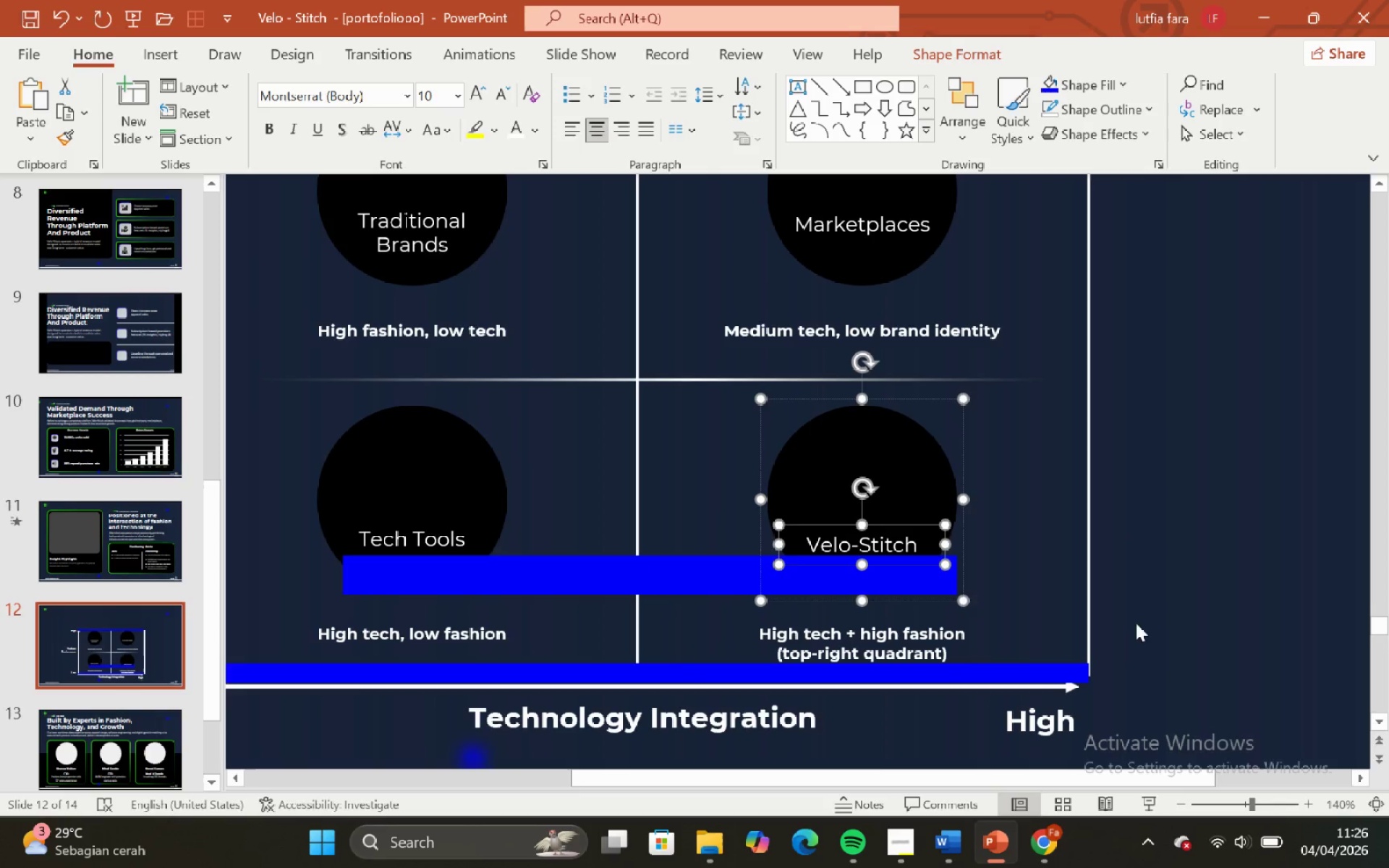 
key(ArrowDown)
 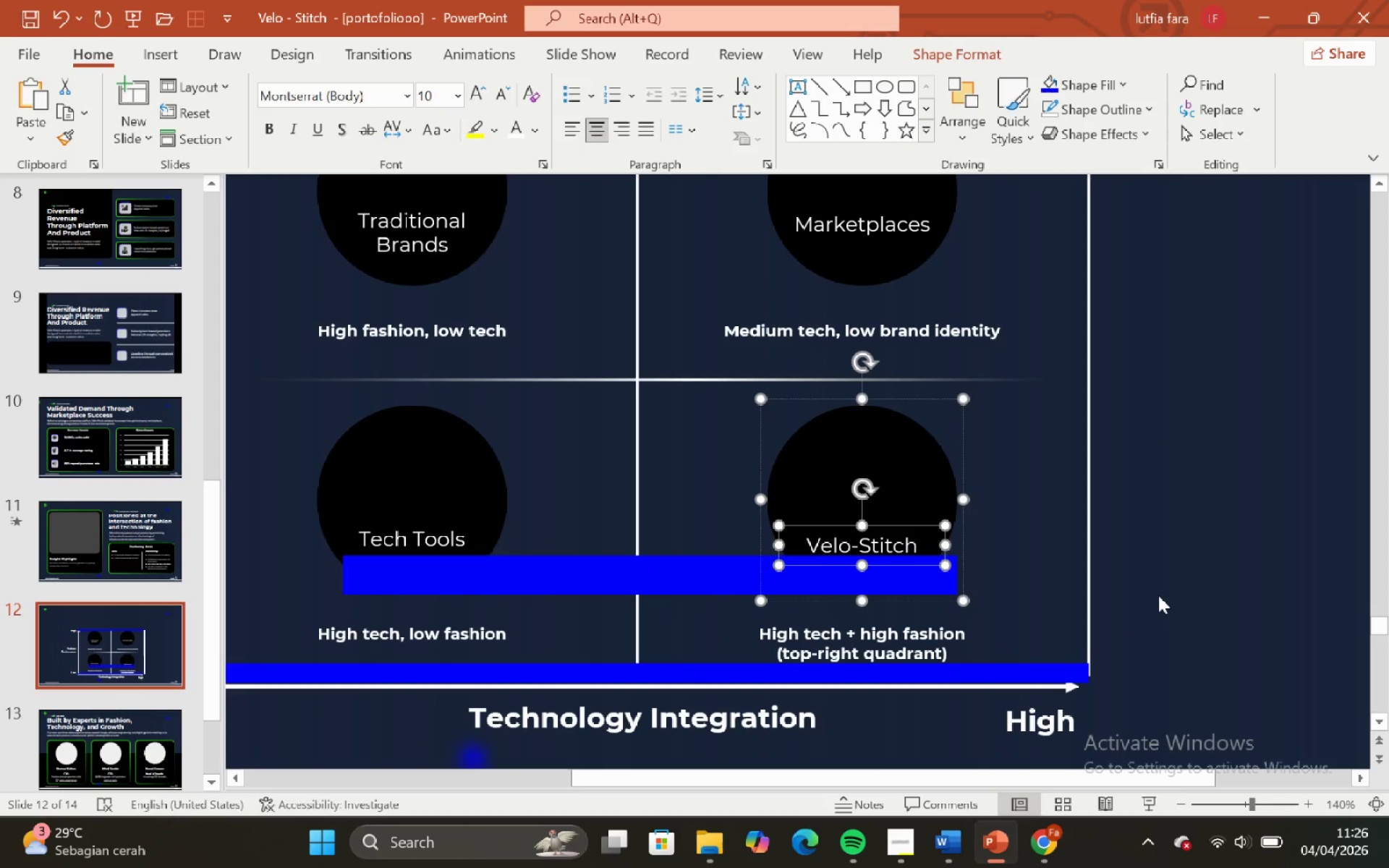 
key(ArrowDown)
 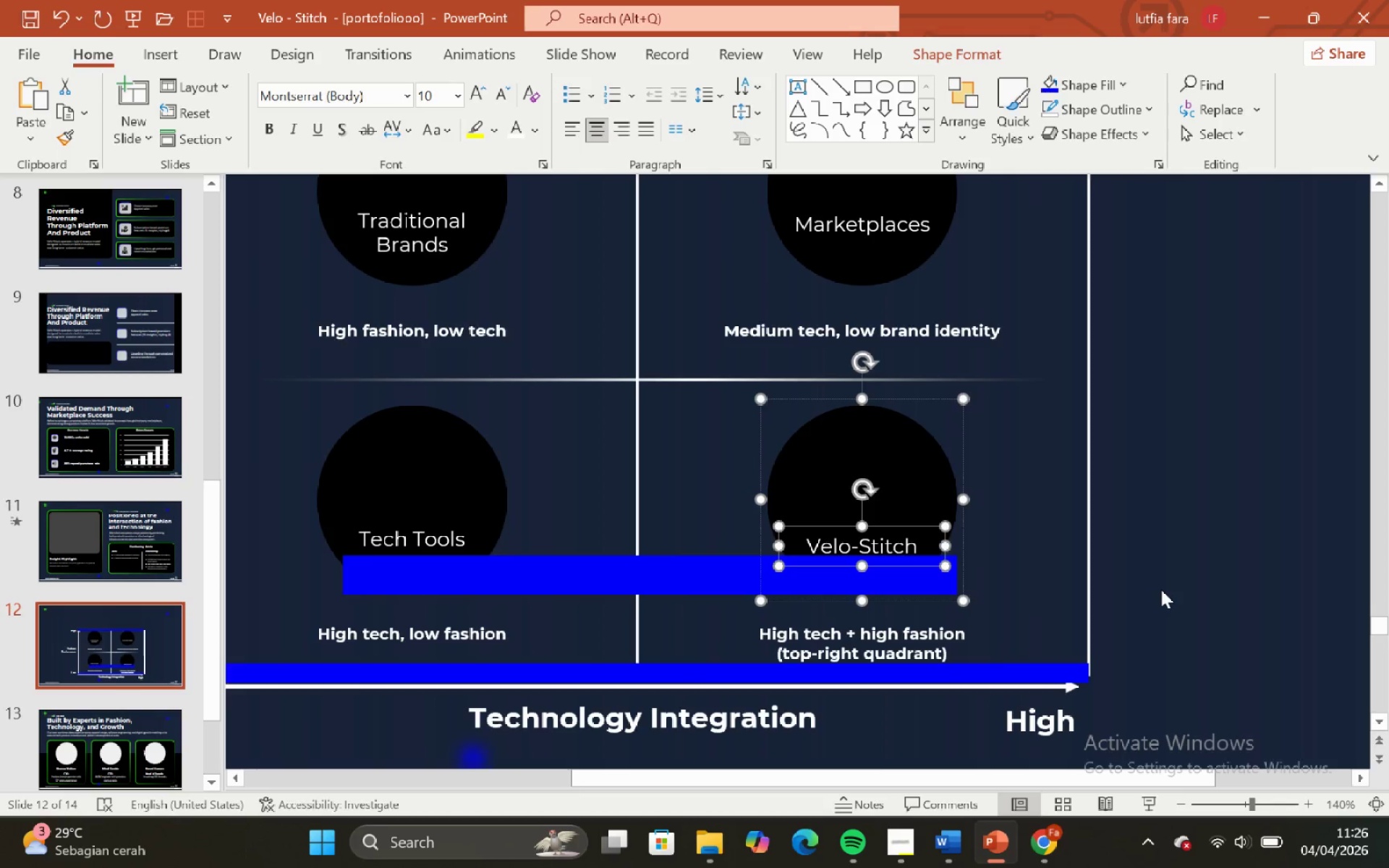 
left_click([1161, 590])
 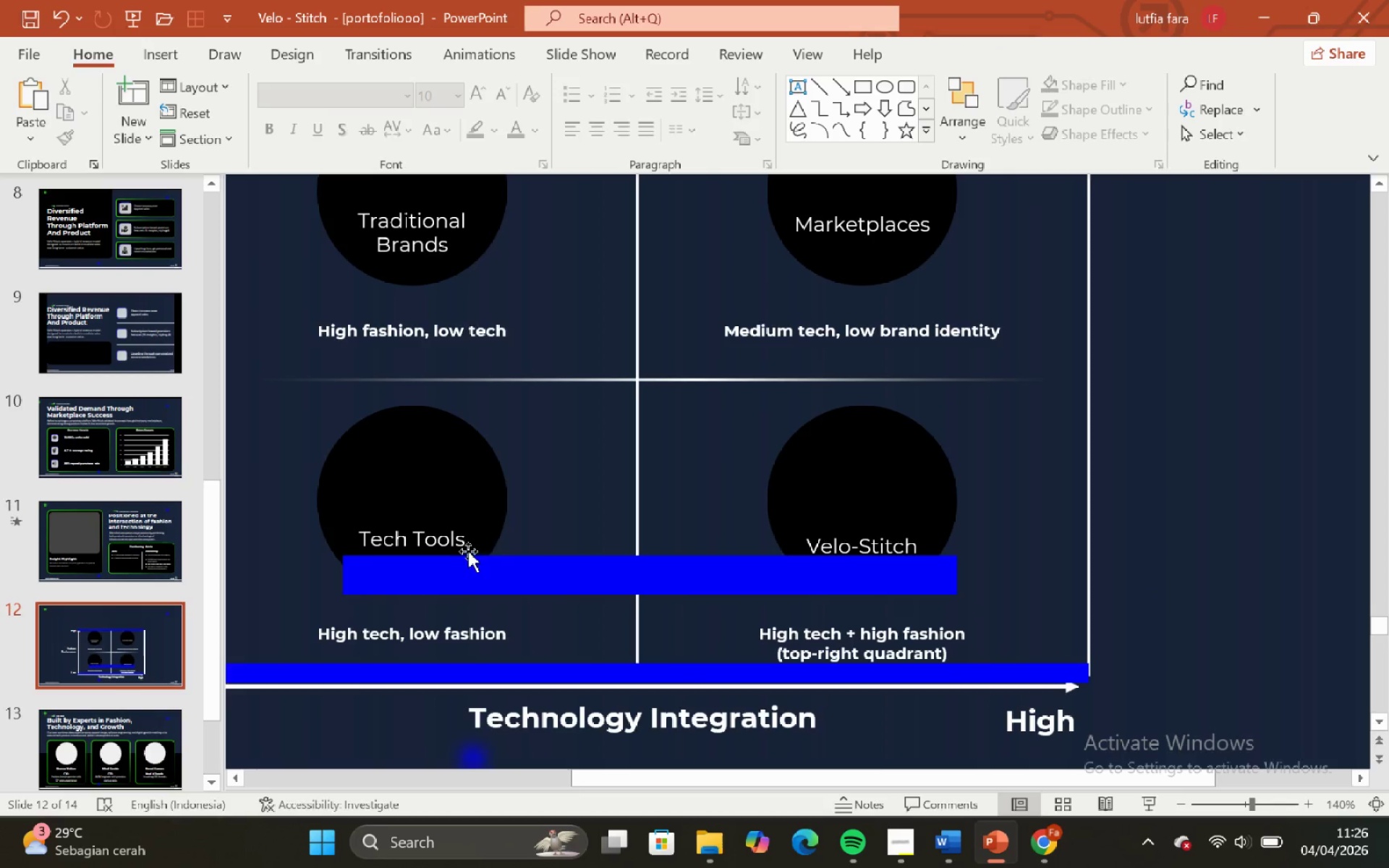 
left_click([448, 540])
 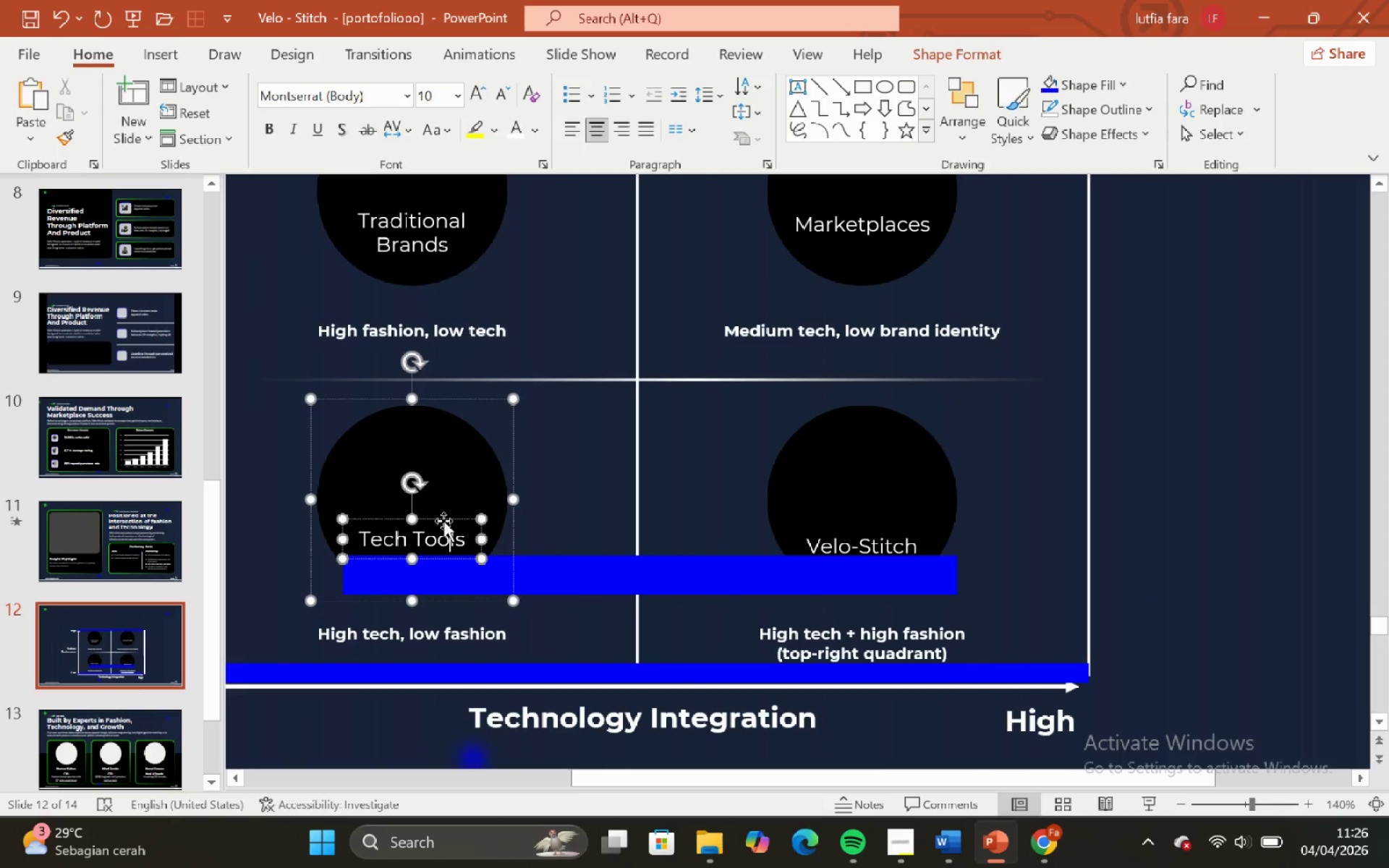 
left_click([443, 521])
 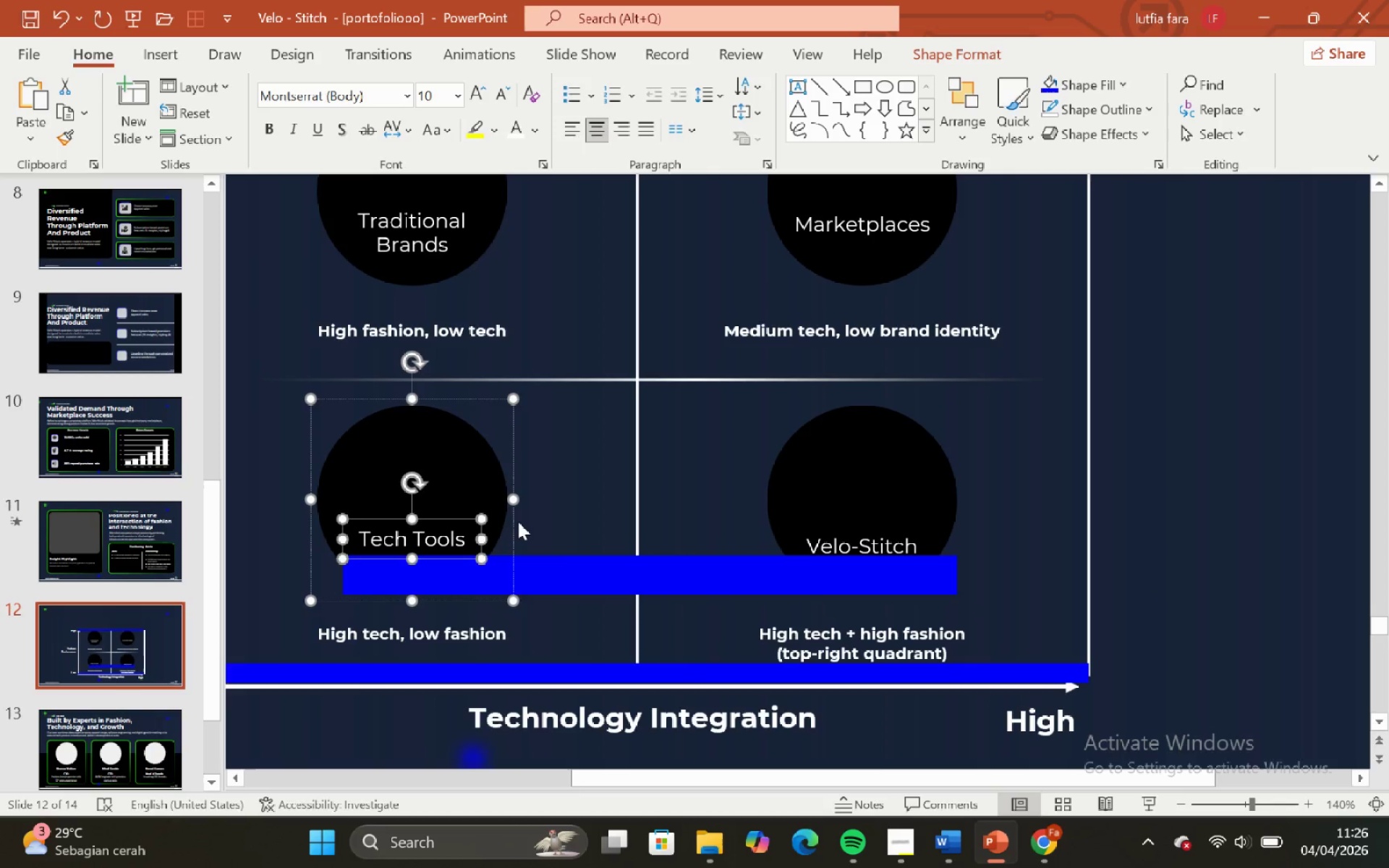 
key(ArrowDown)
 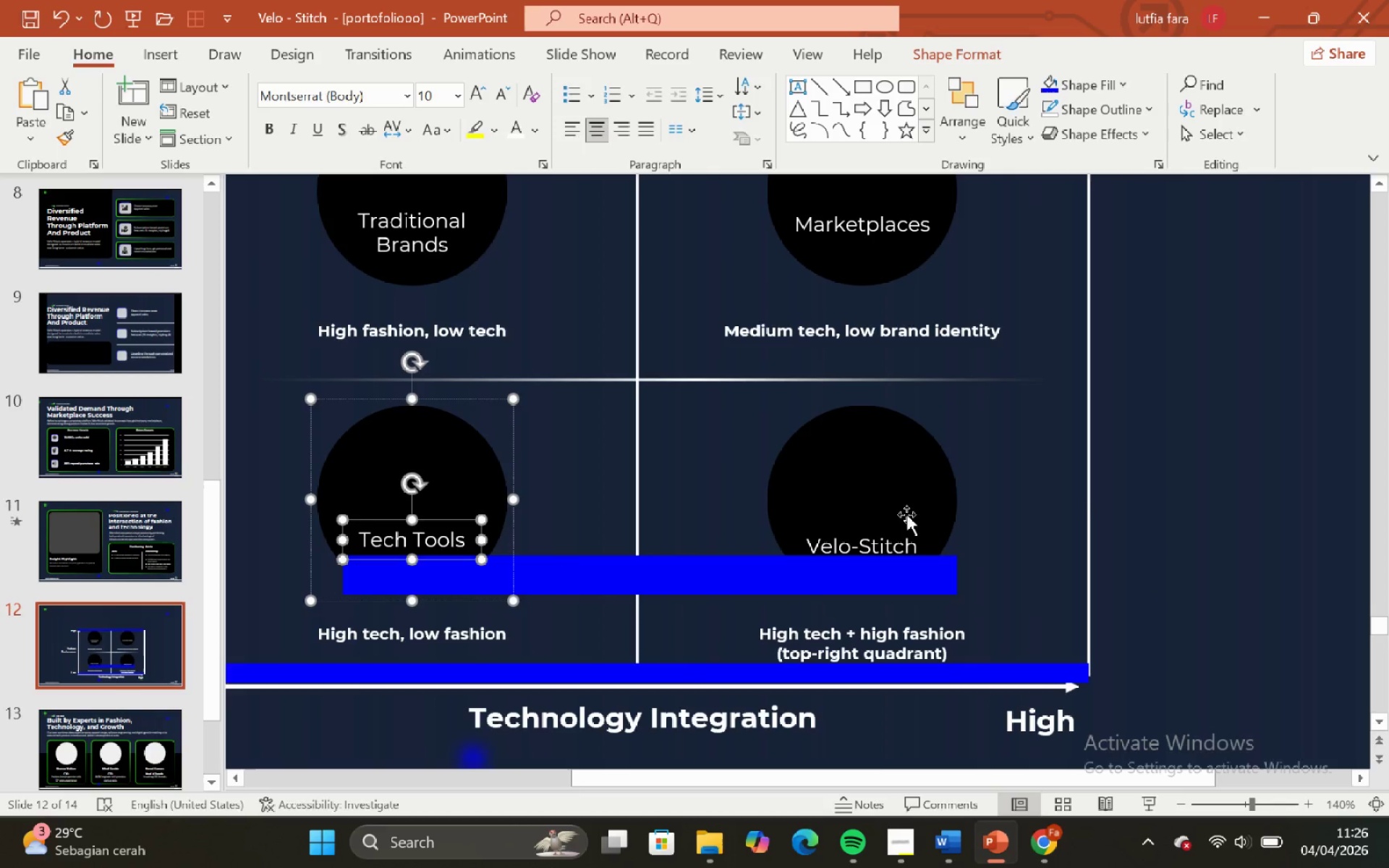 
key(ArrowDown)
 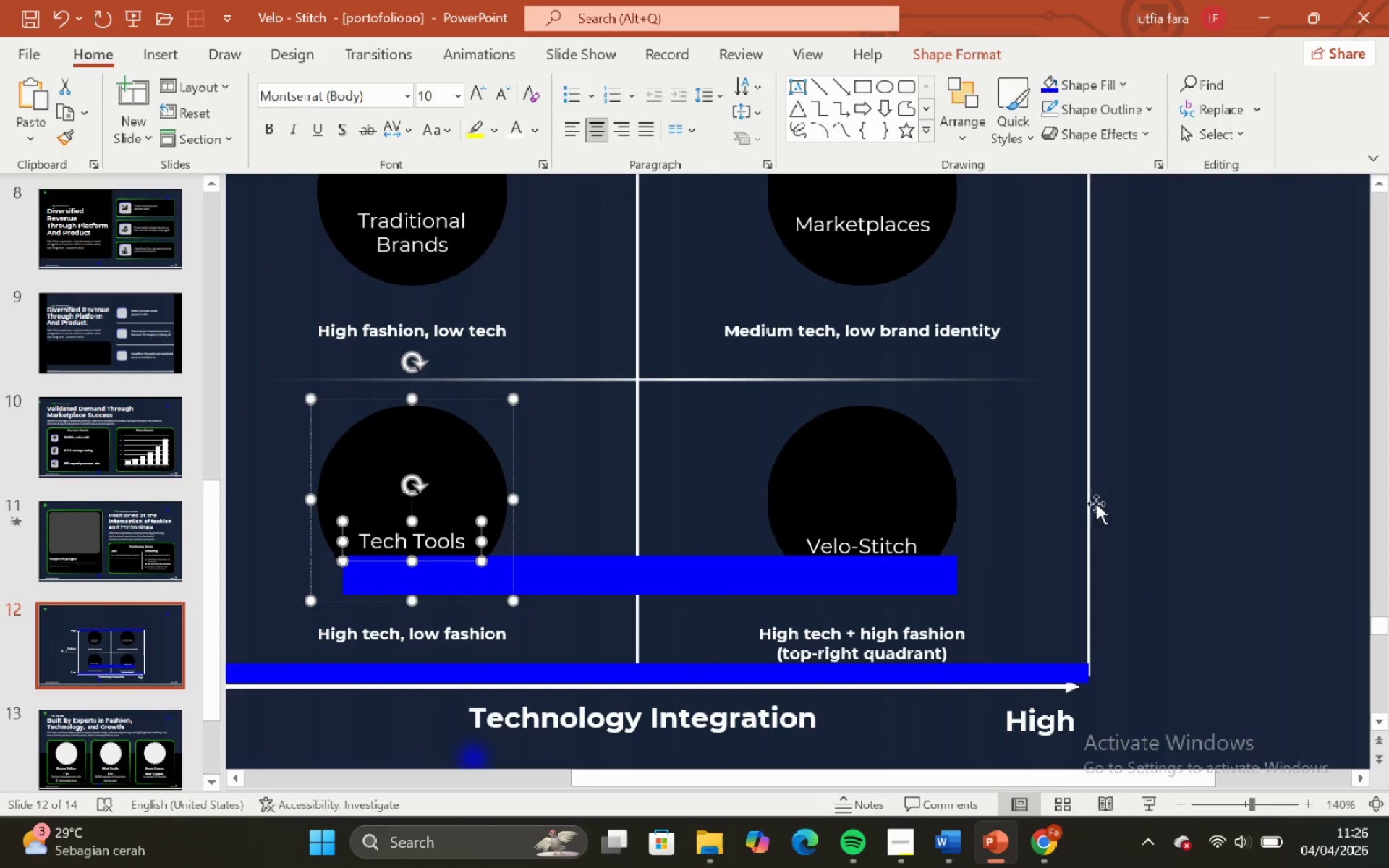 
key(ArrowDown)
 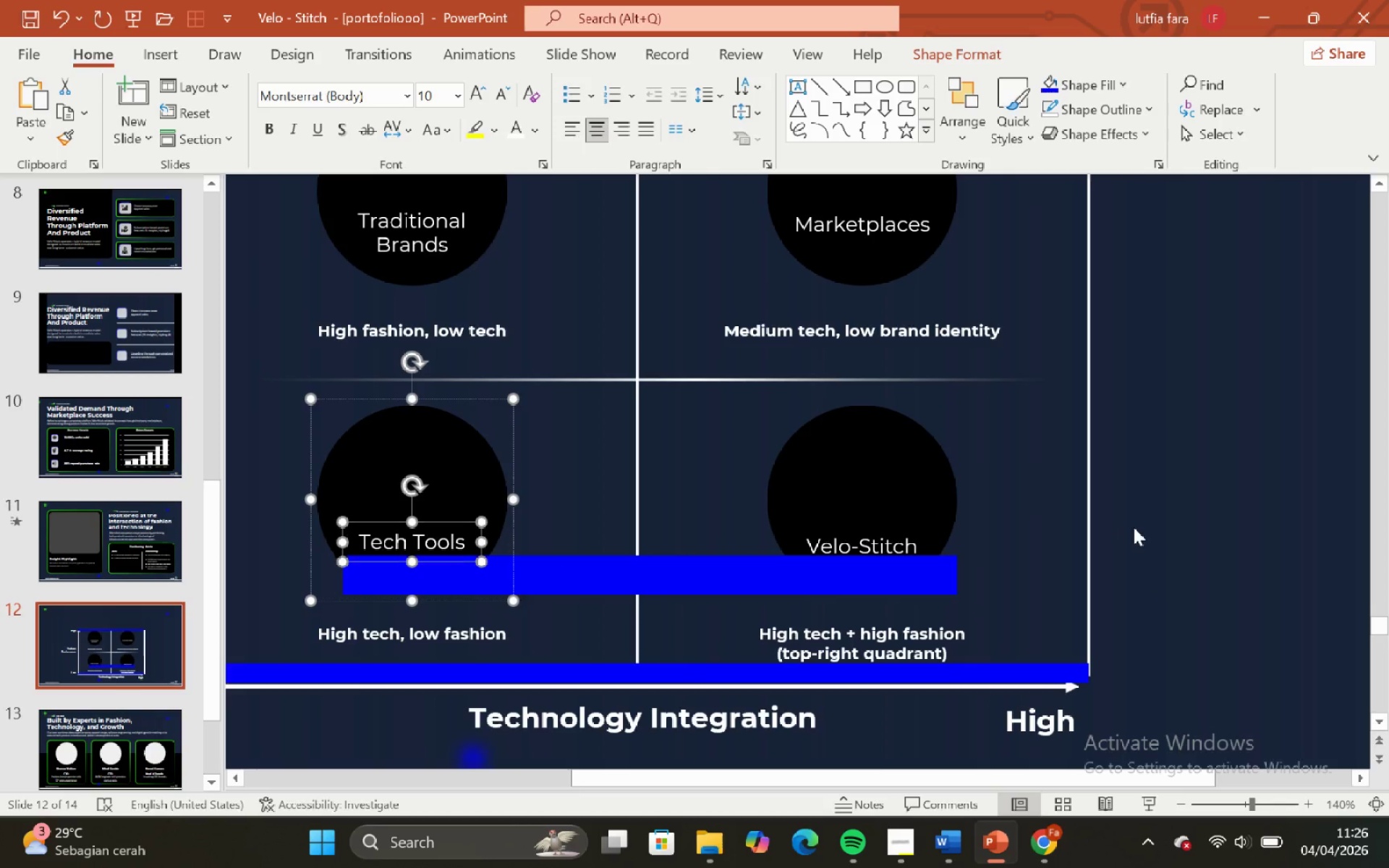 
key(ArrowDown)
 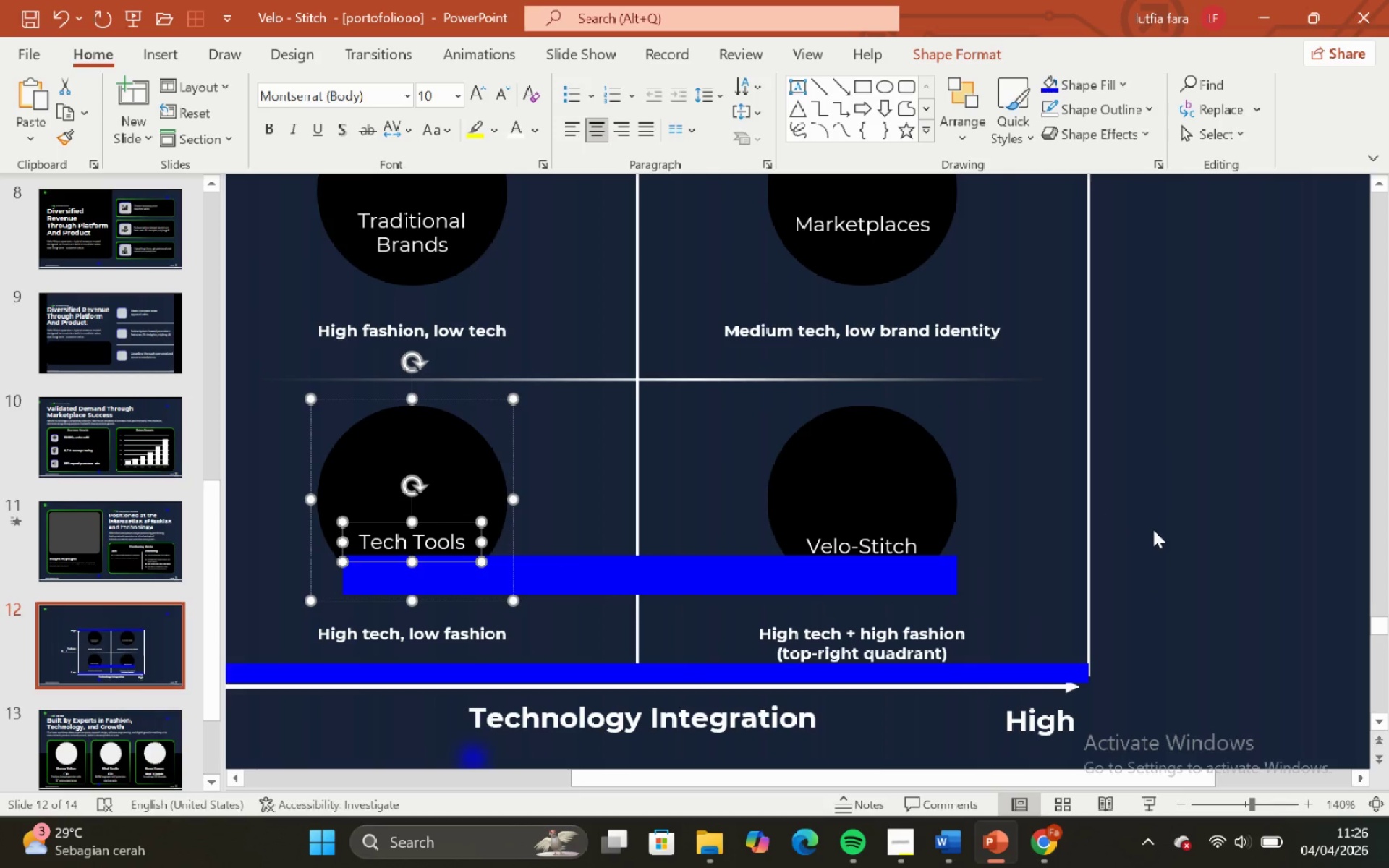 
key(ArrowDown)
 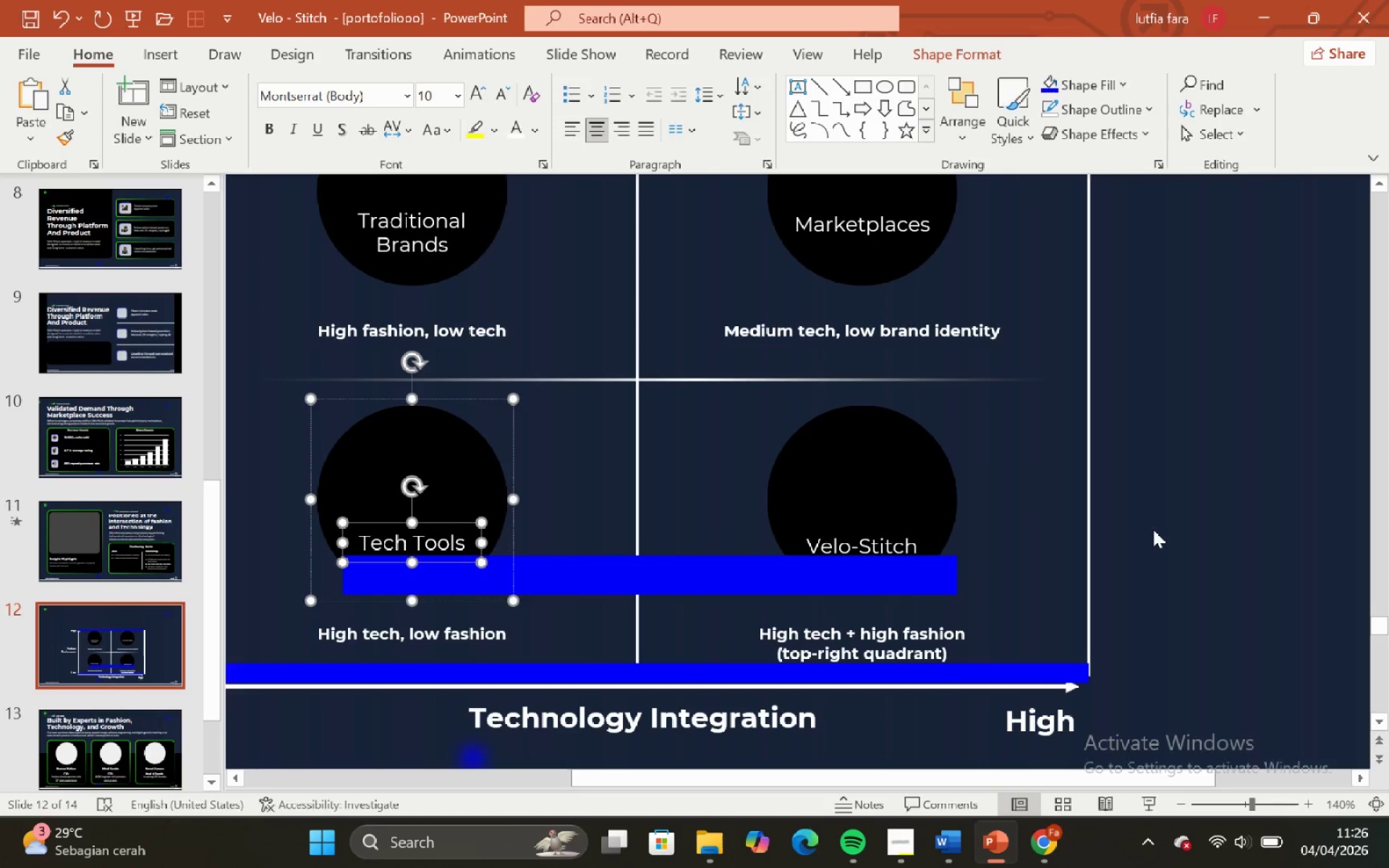 
key(ArrowDown)
 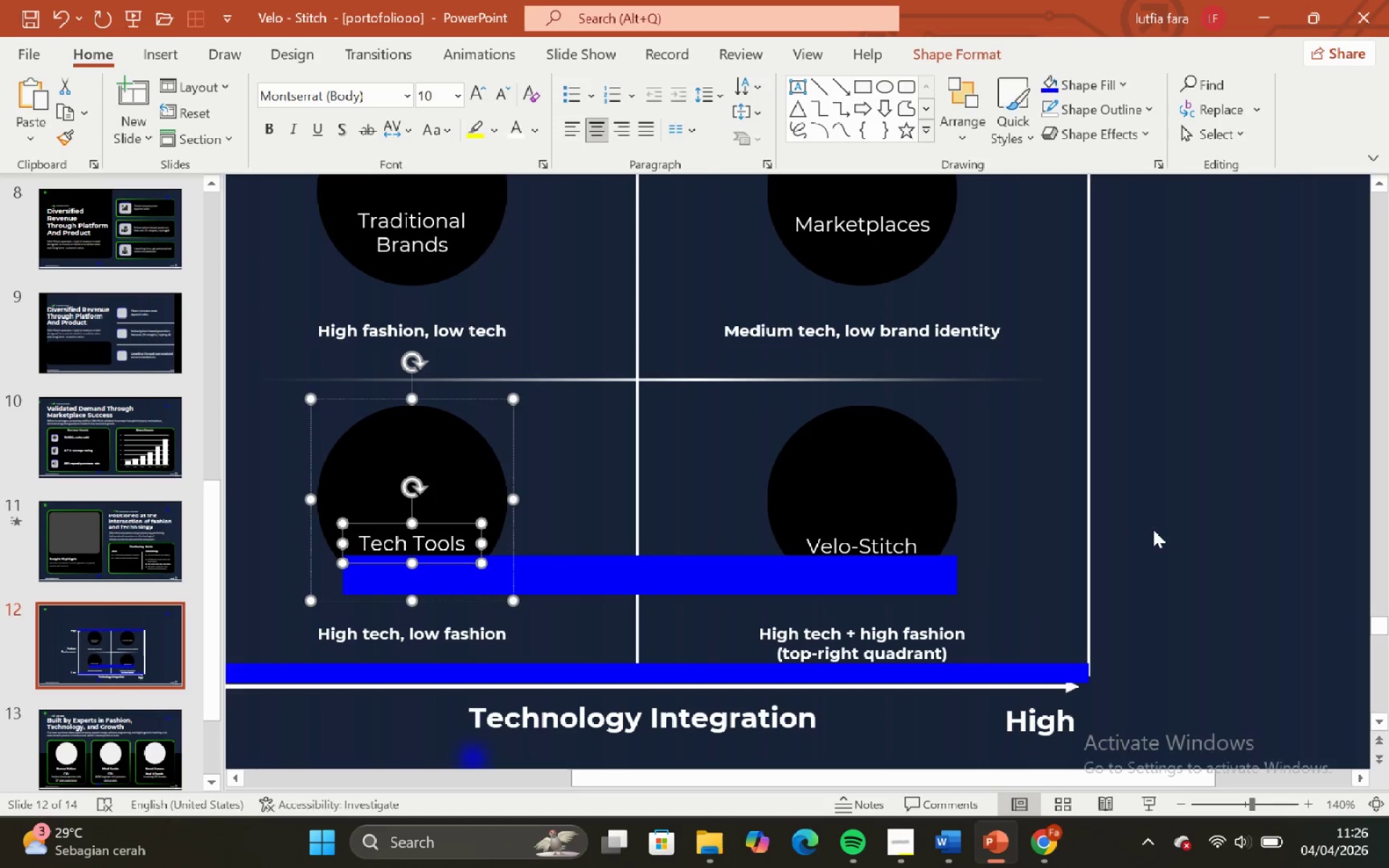 
key(ArrowDown)
 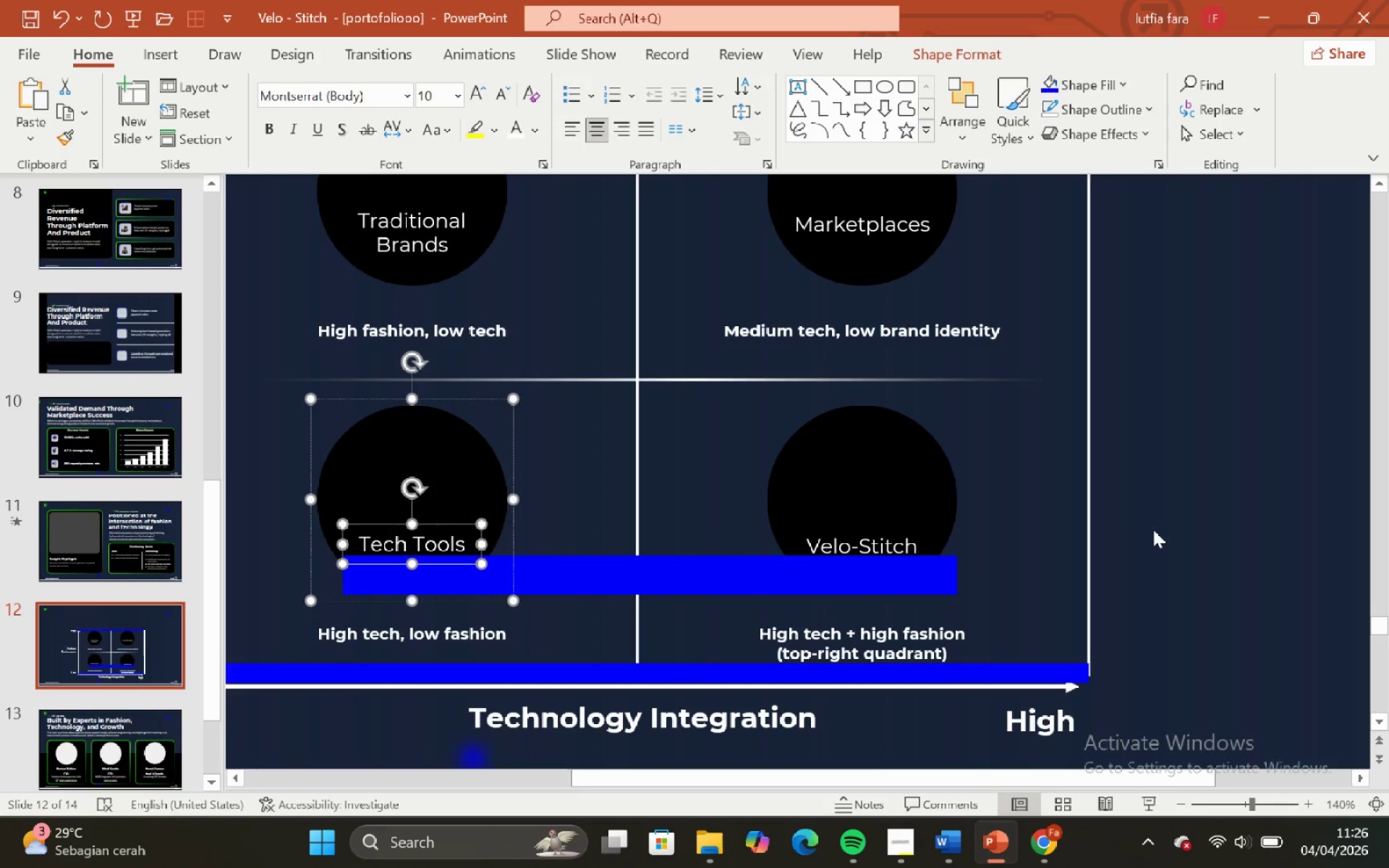 
key(ArrowDown)
 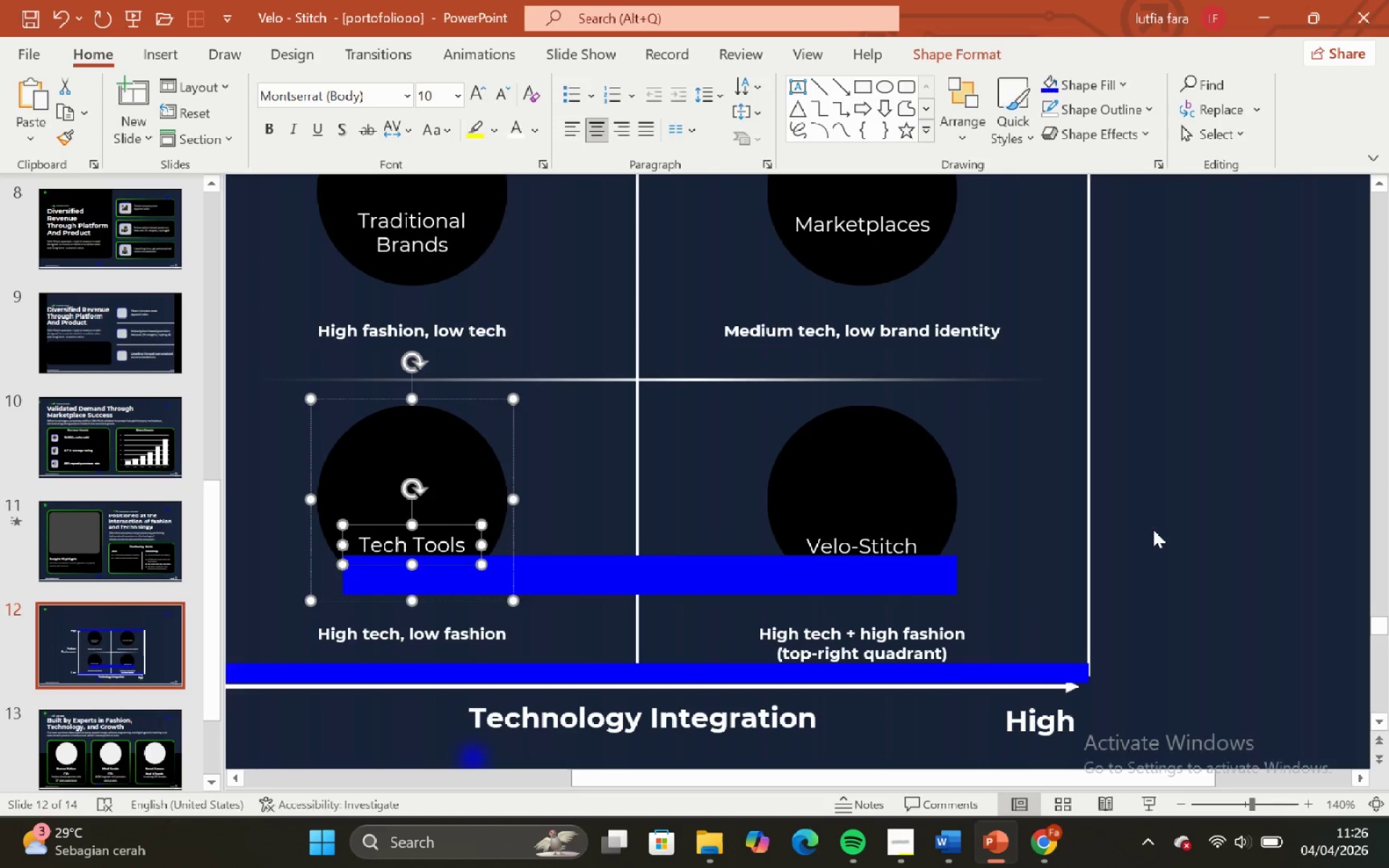 
key(ArrowDown)
 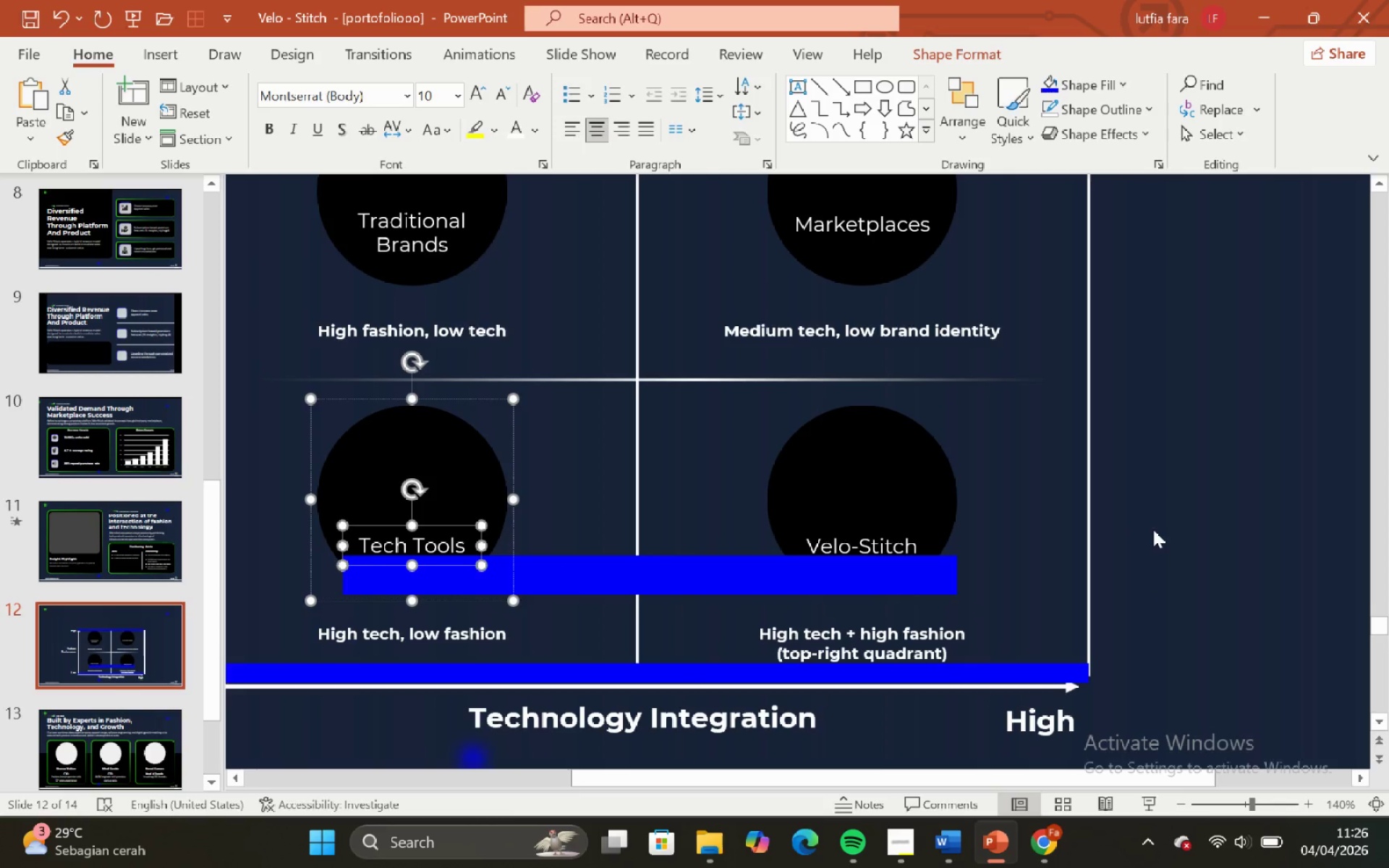 
key(ArrowDown)
 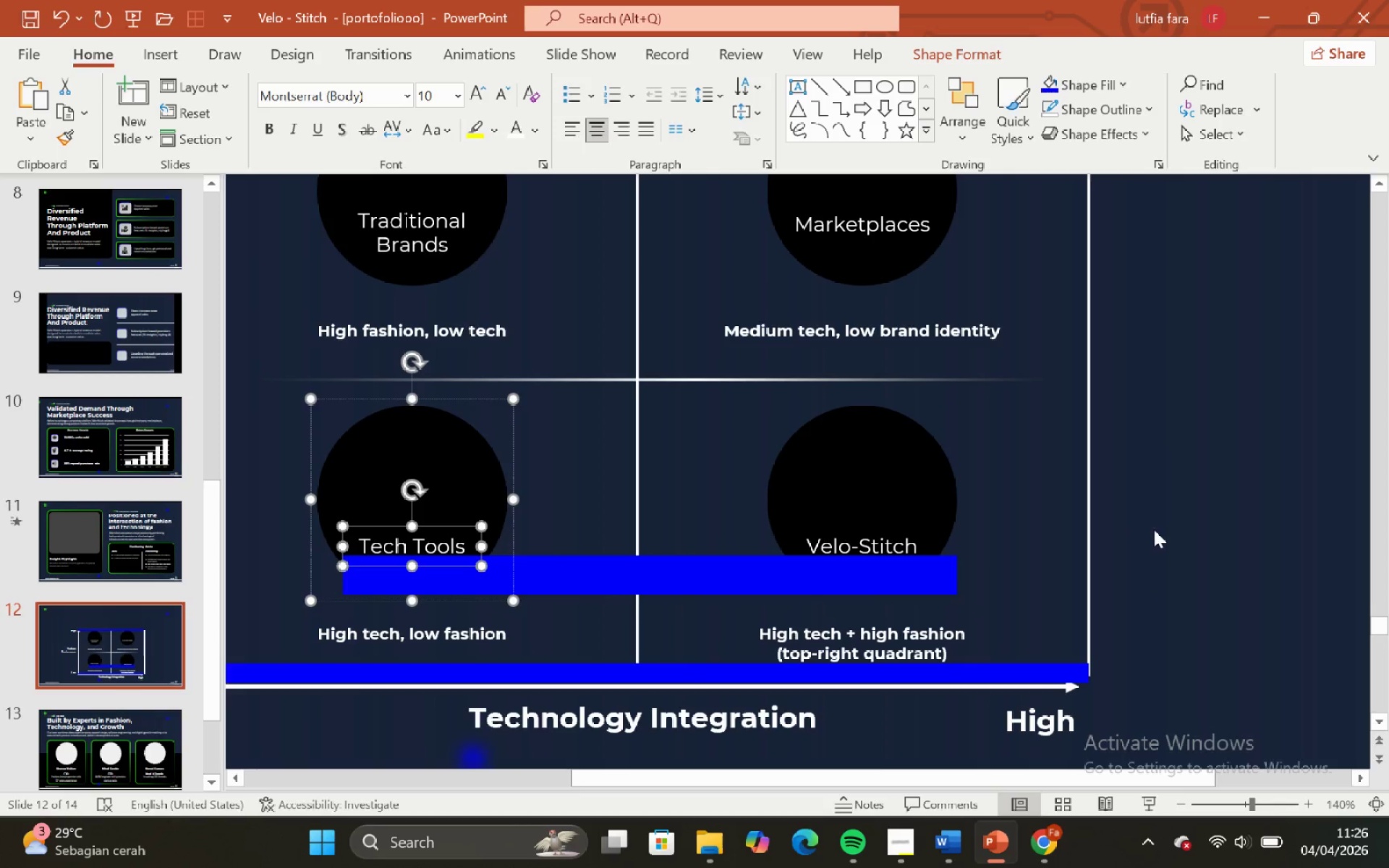 
key(ArrowDown)
 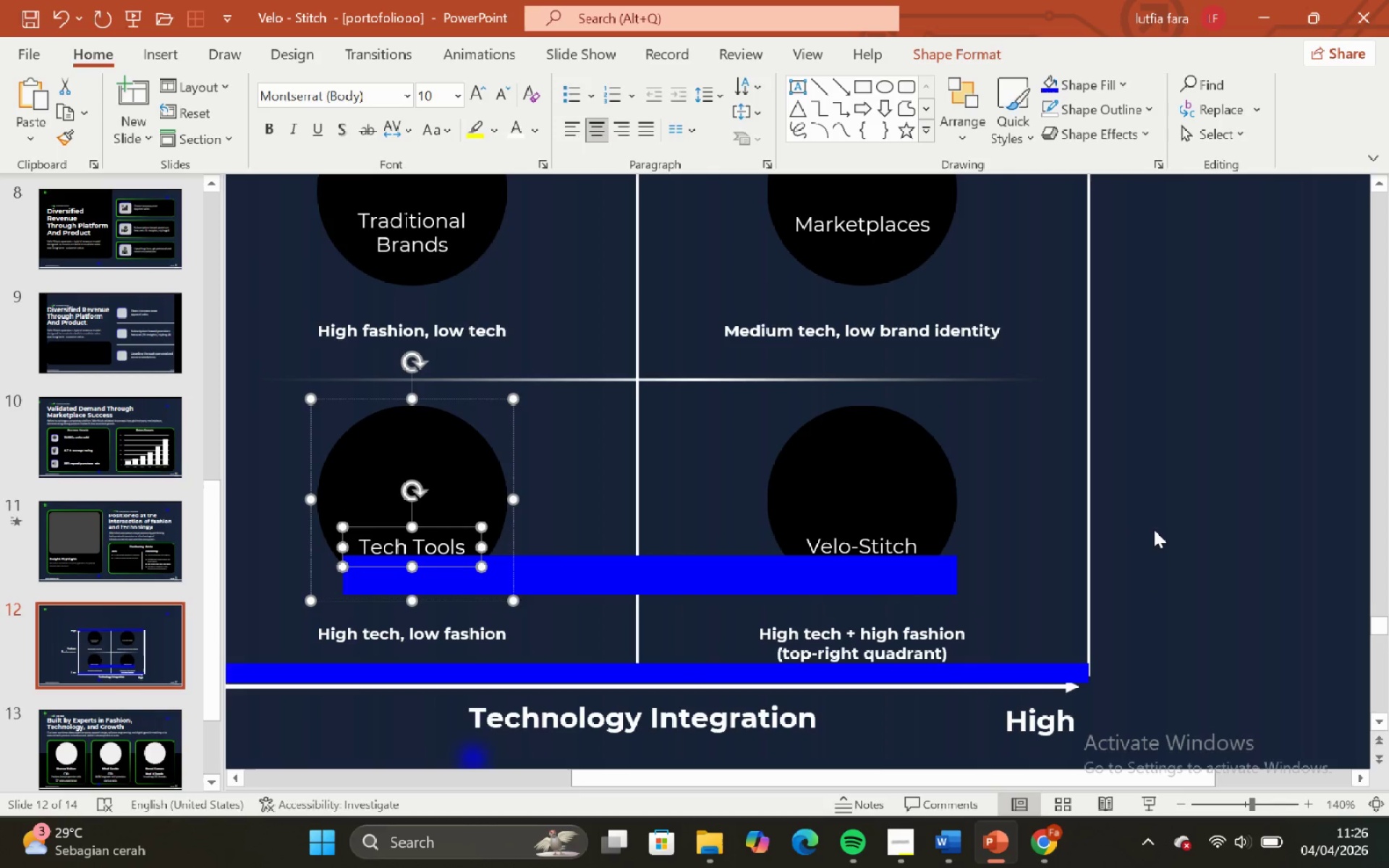 
key(ArrowDown)
 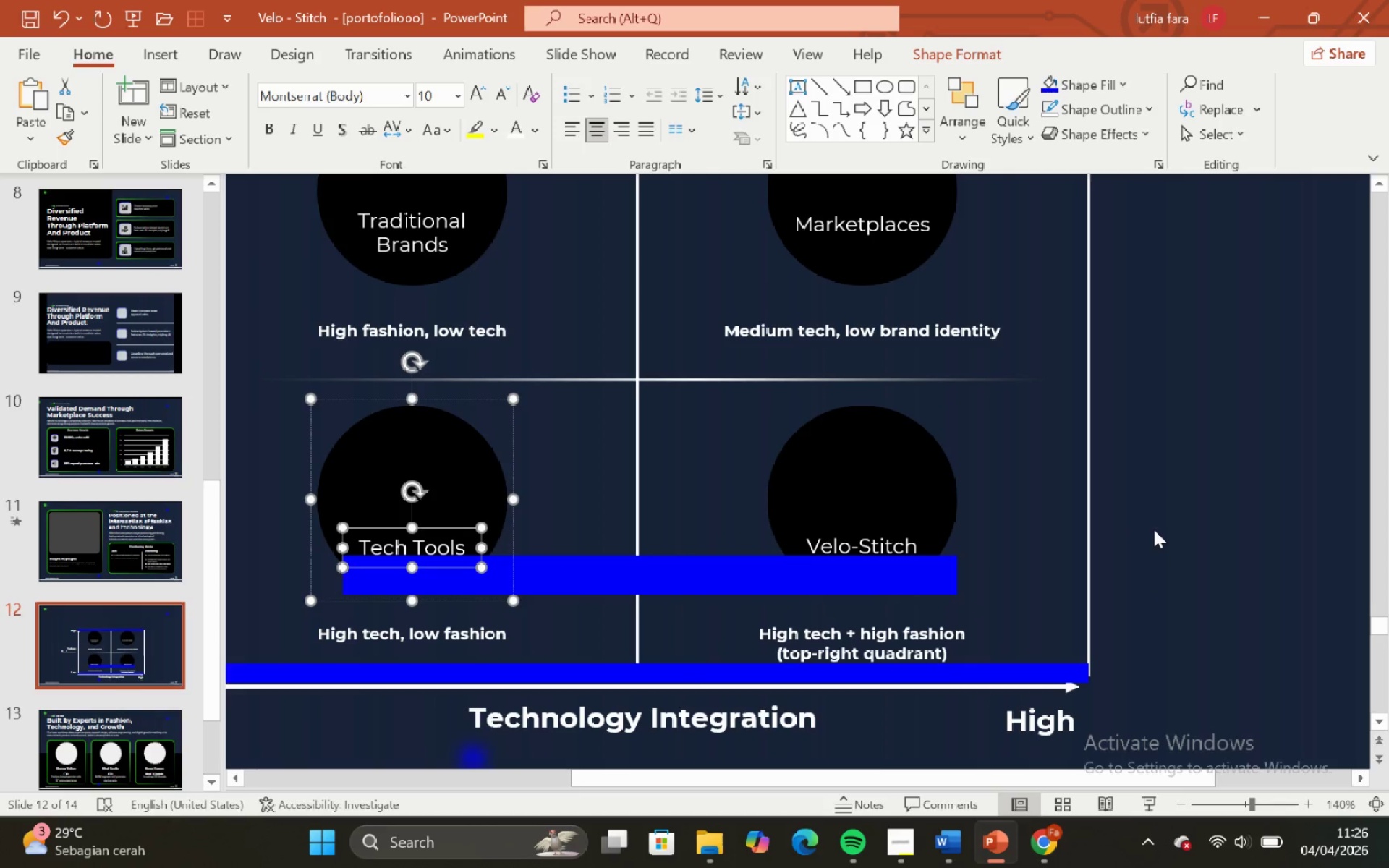 
left_click([1154, 529])
 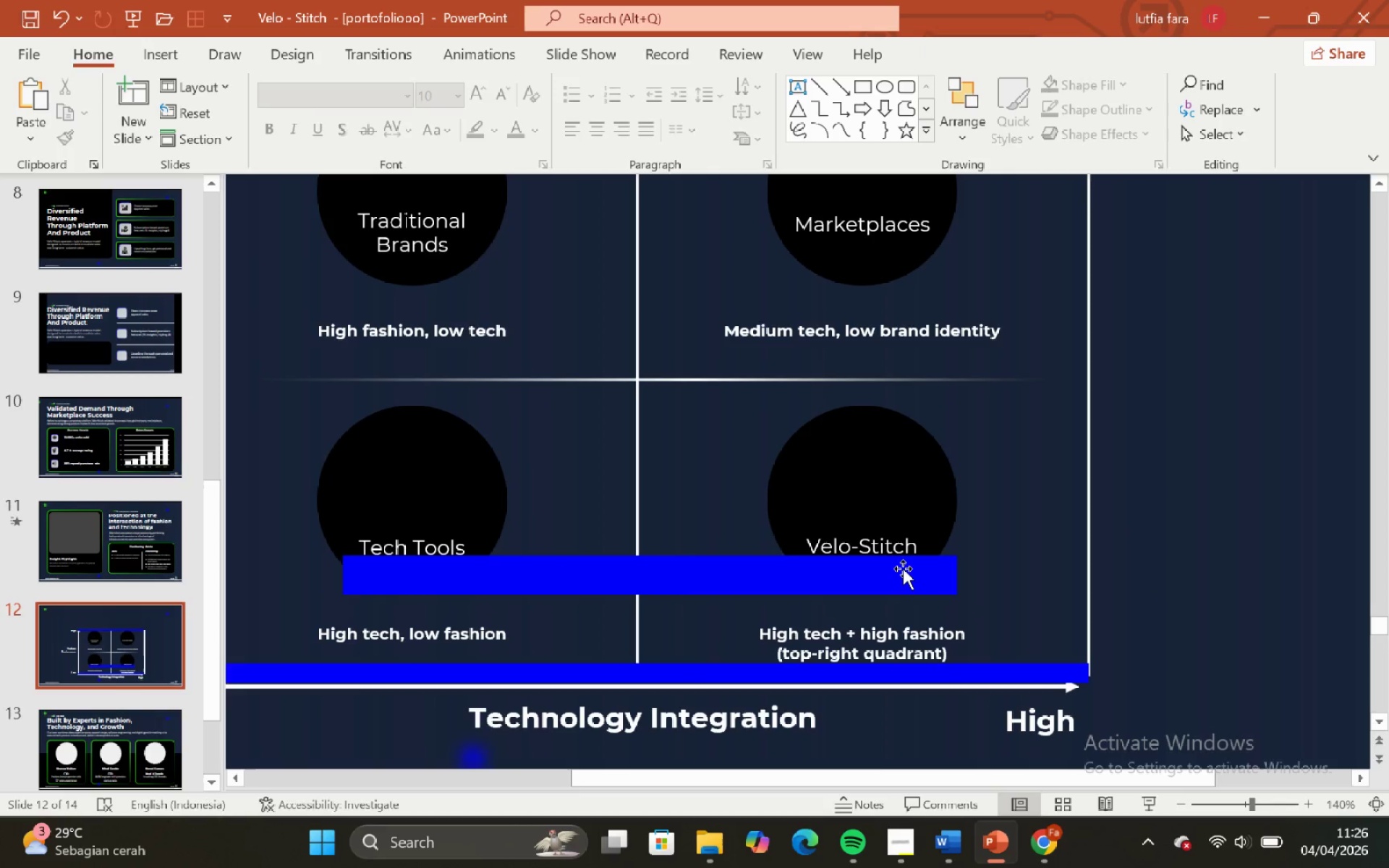 
left_click([895, 569])
 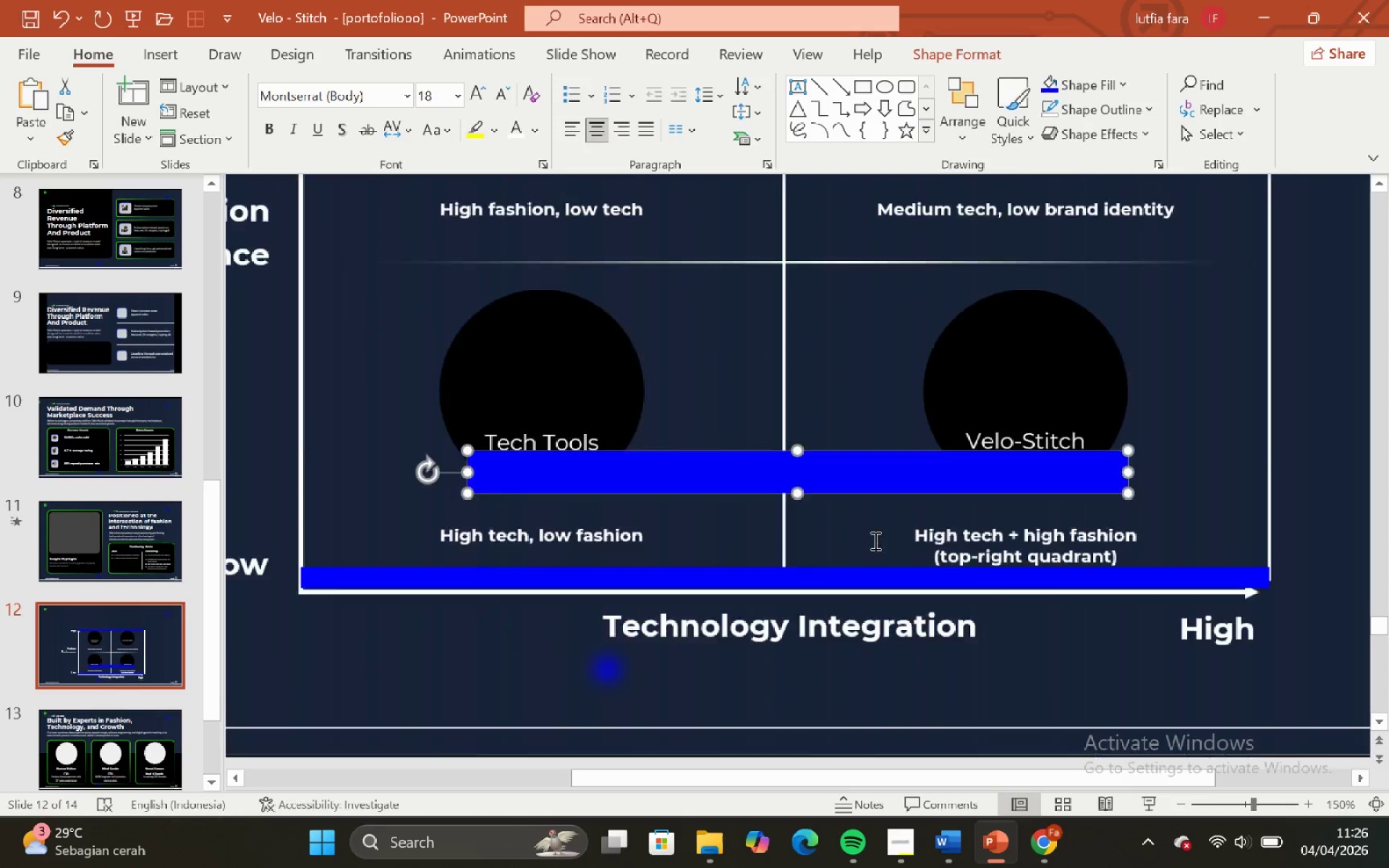 
hold_key(key=ShiftLeft, duration=1.11)
hold_key(key=ControlLeft, duration=1.05)
scroll: coordinate [869, 527], scroll_direction: none, amount: 0.0
 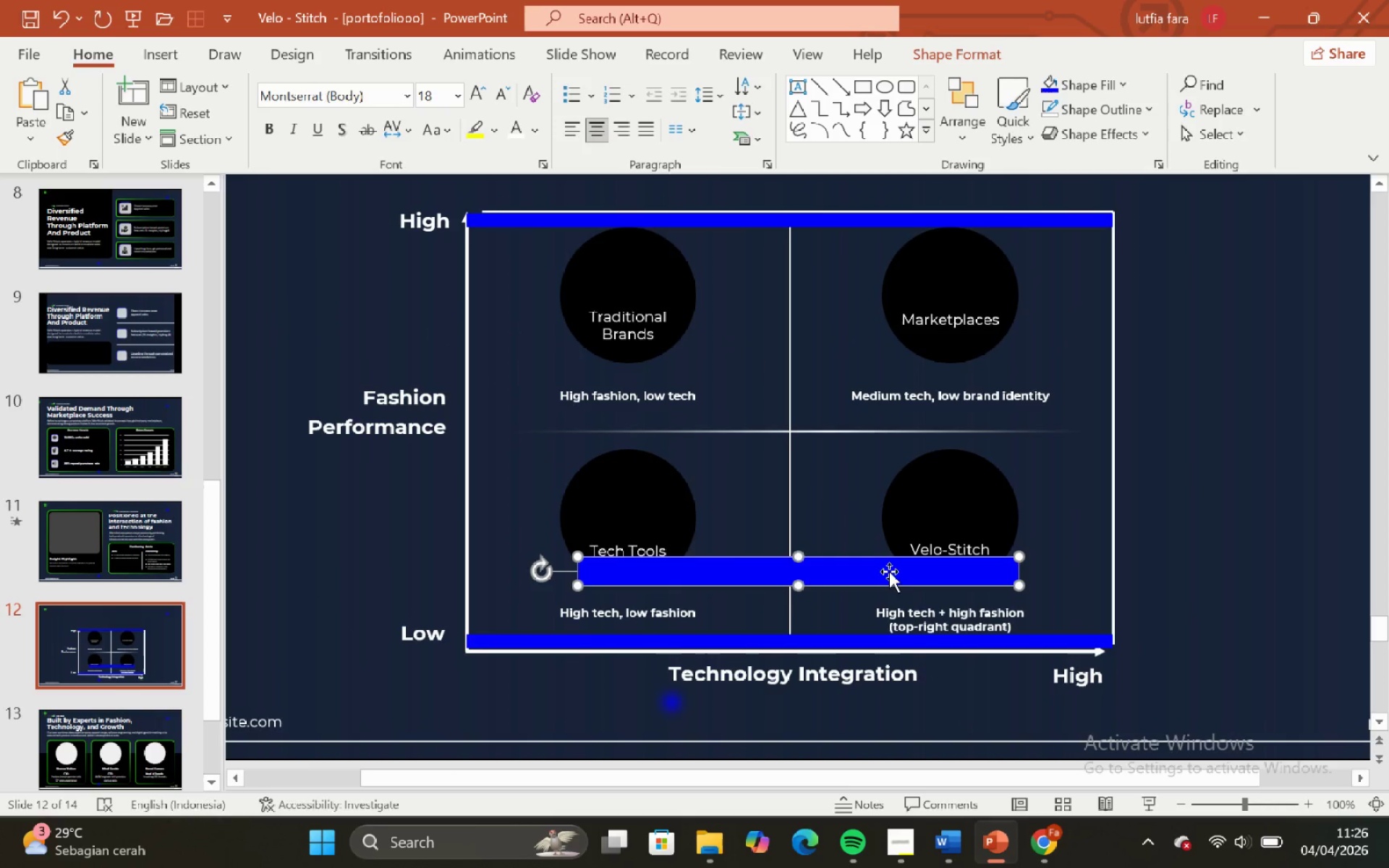 
left_click_drag(start_coordinate=[888, 571], to_coordinate=[847, 365])
 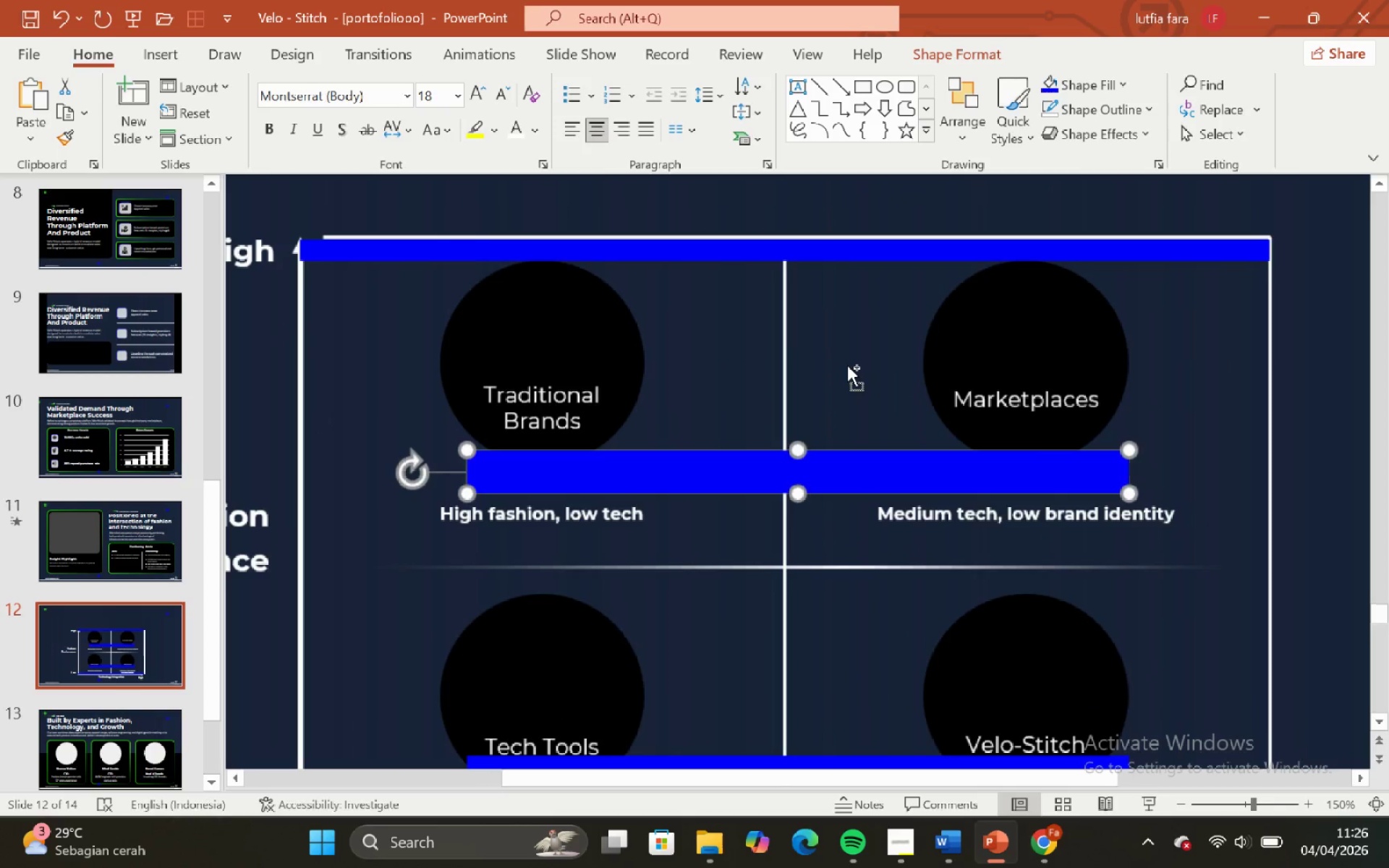 
hold_key(key=ShiftLeft, duration=1.0)
 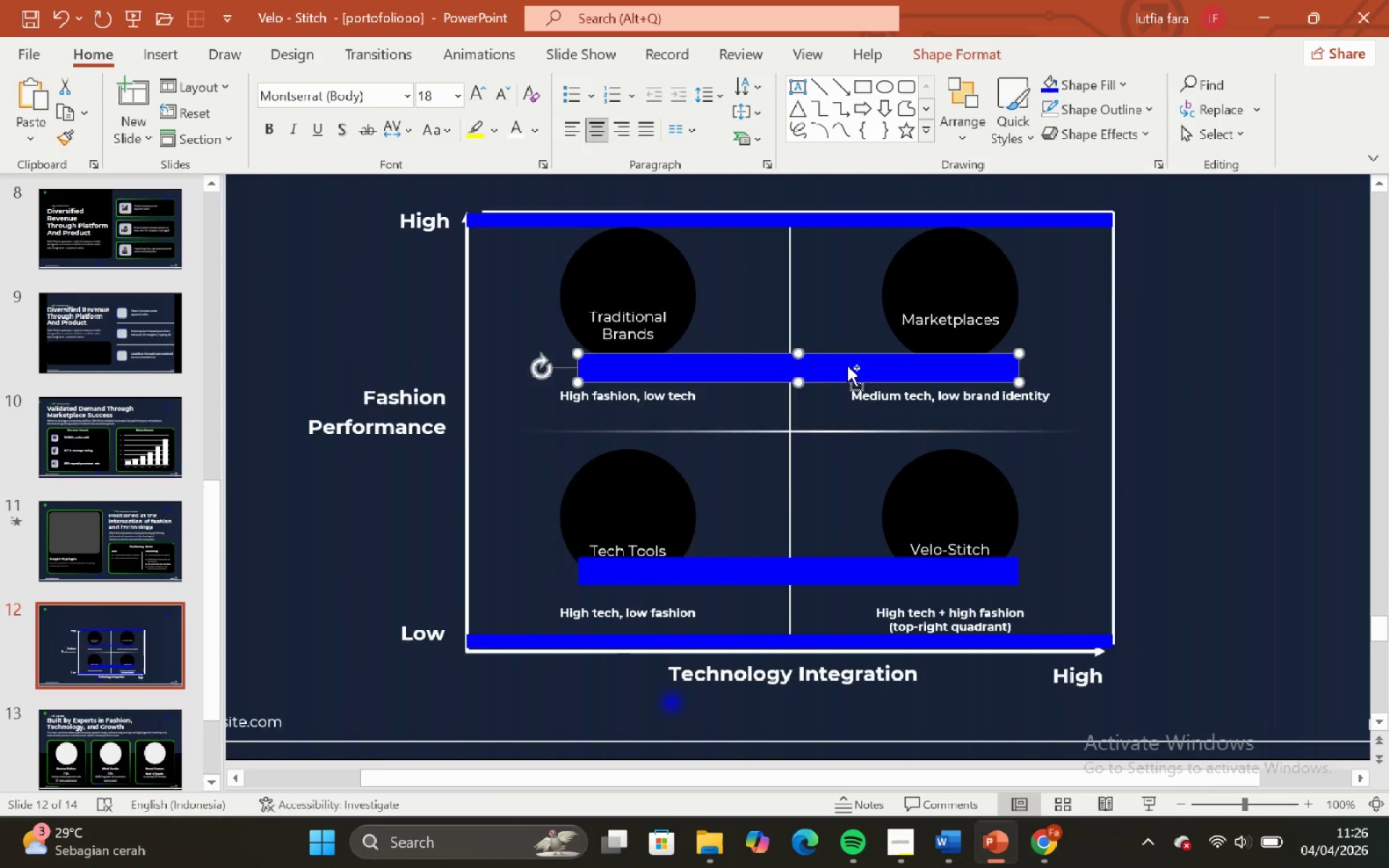 
hold_key(key=ControlLeft, duration=0.97)
 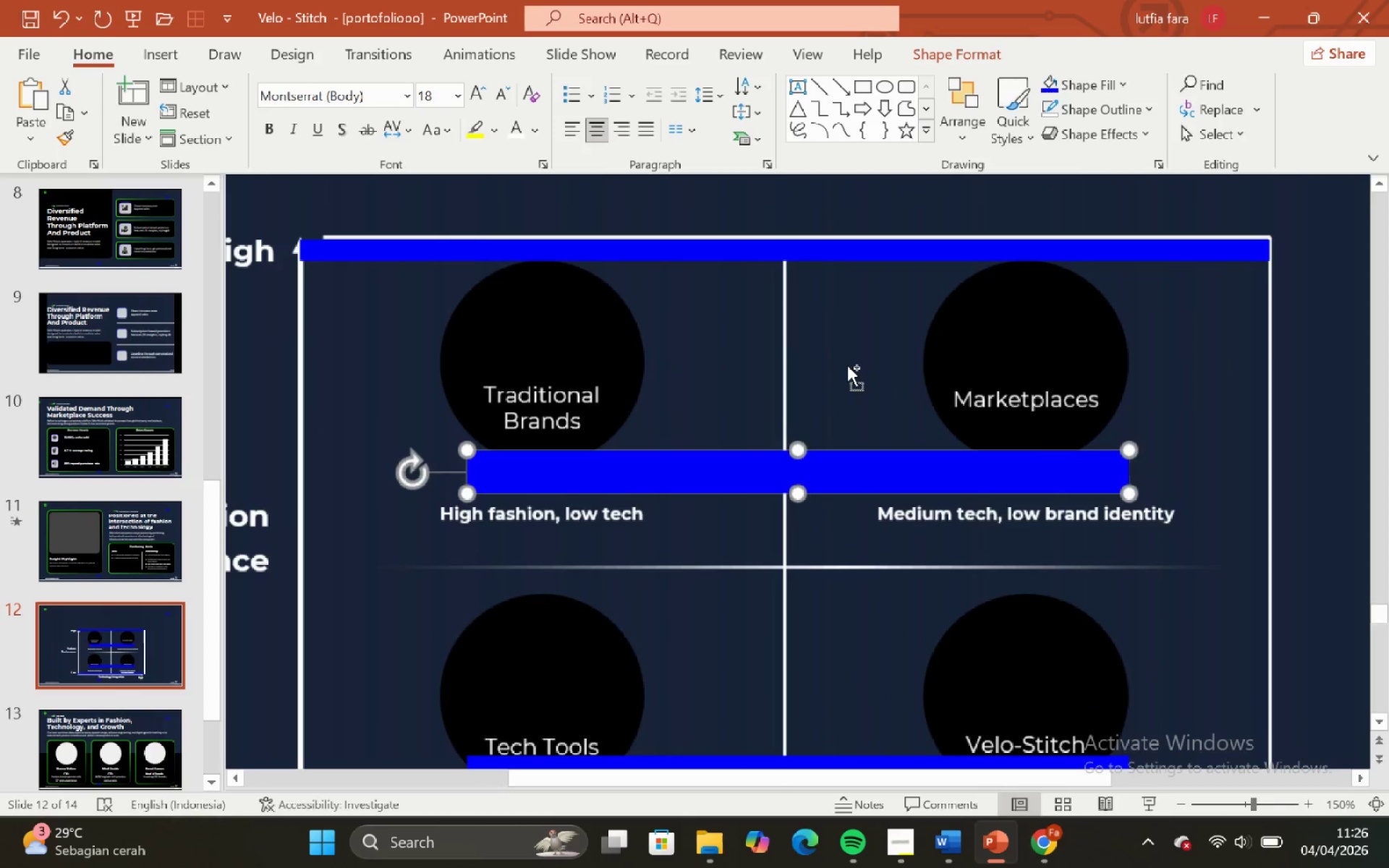 
hold_key(key=ControlLeft, duration=0.92)
hold_key(key=ShiftLeft, duration=1.02)
scroll: coordinate [844, 370], scroll_direction: up, amount: 2.0
 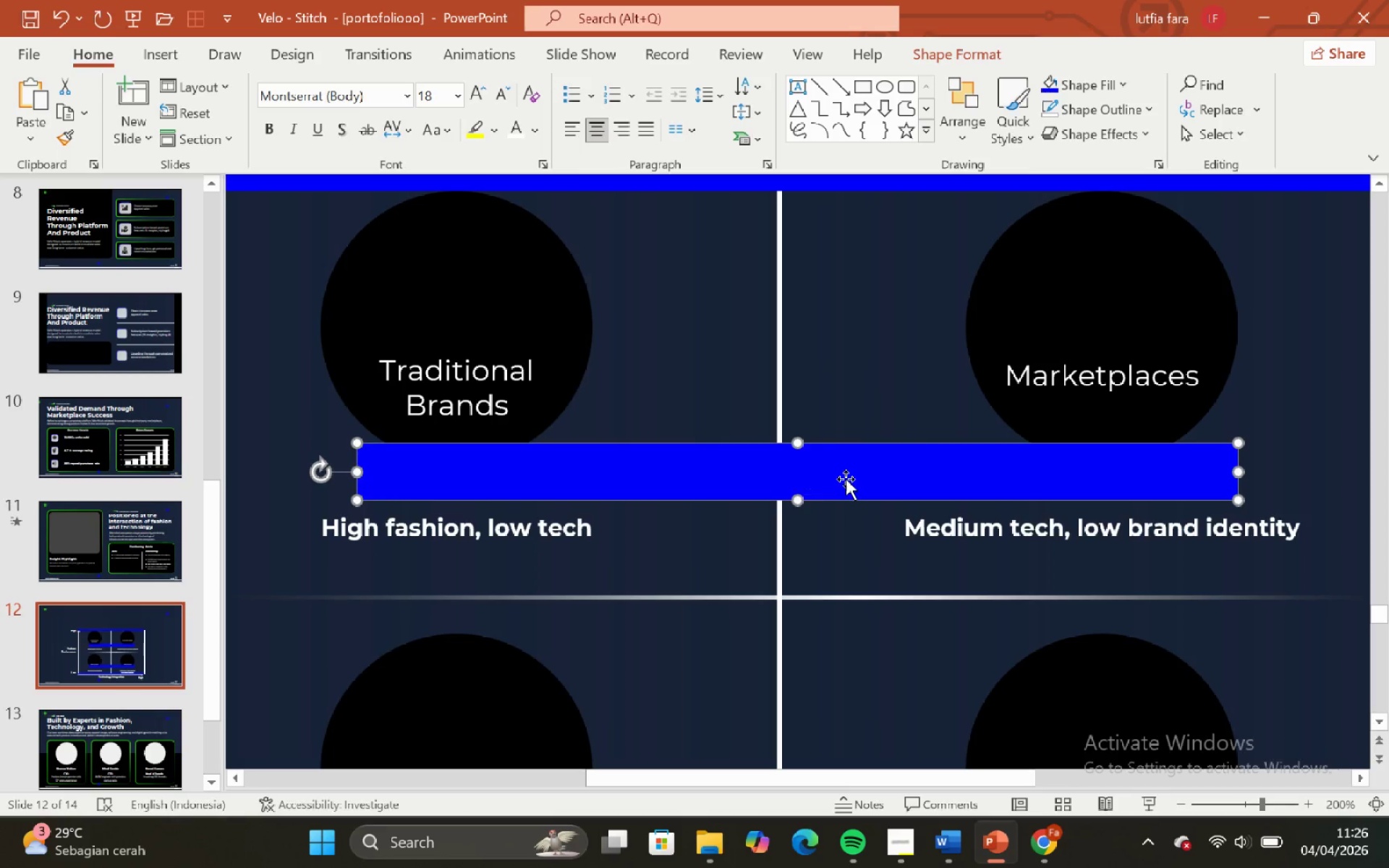 
hold_key(key=ShiftLeft, duration=4.41)
left_click_drag(start_coordinate=[846, 479], to_coordinate=[837, 441])
 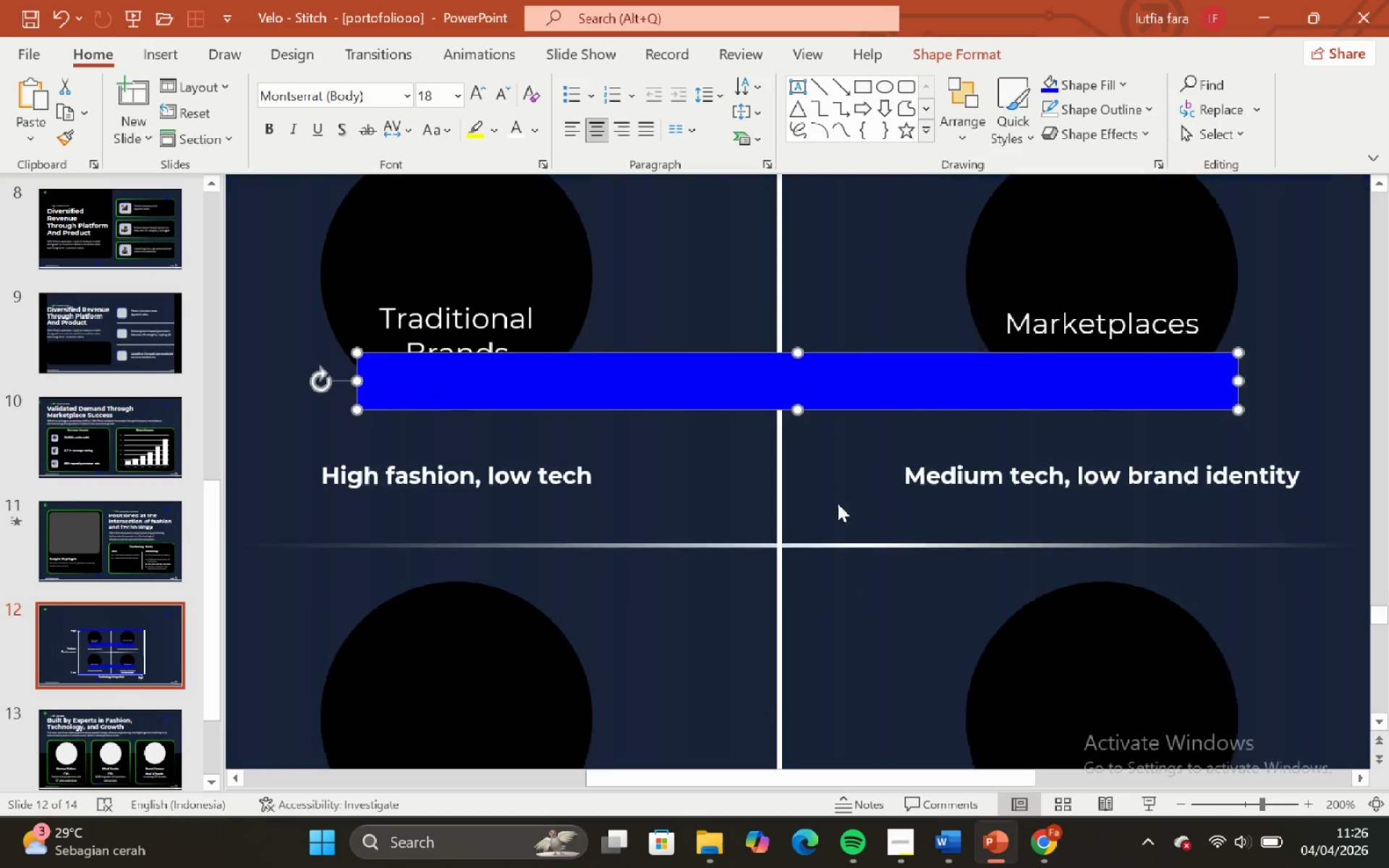 
left_click([726, 592])
 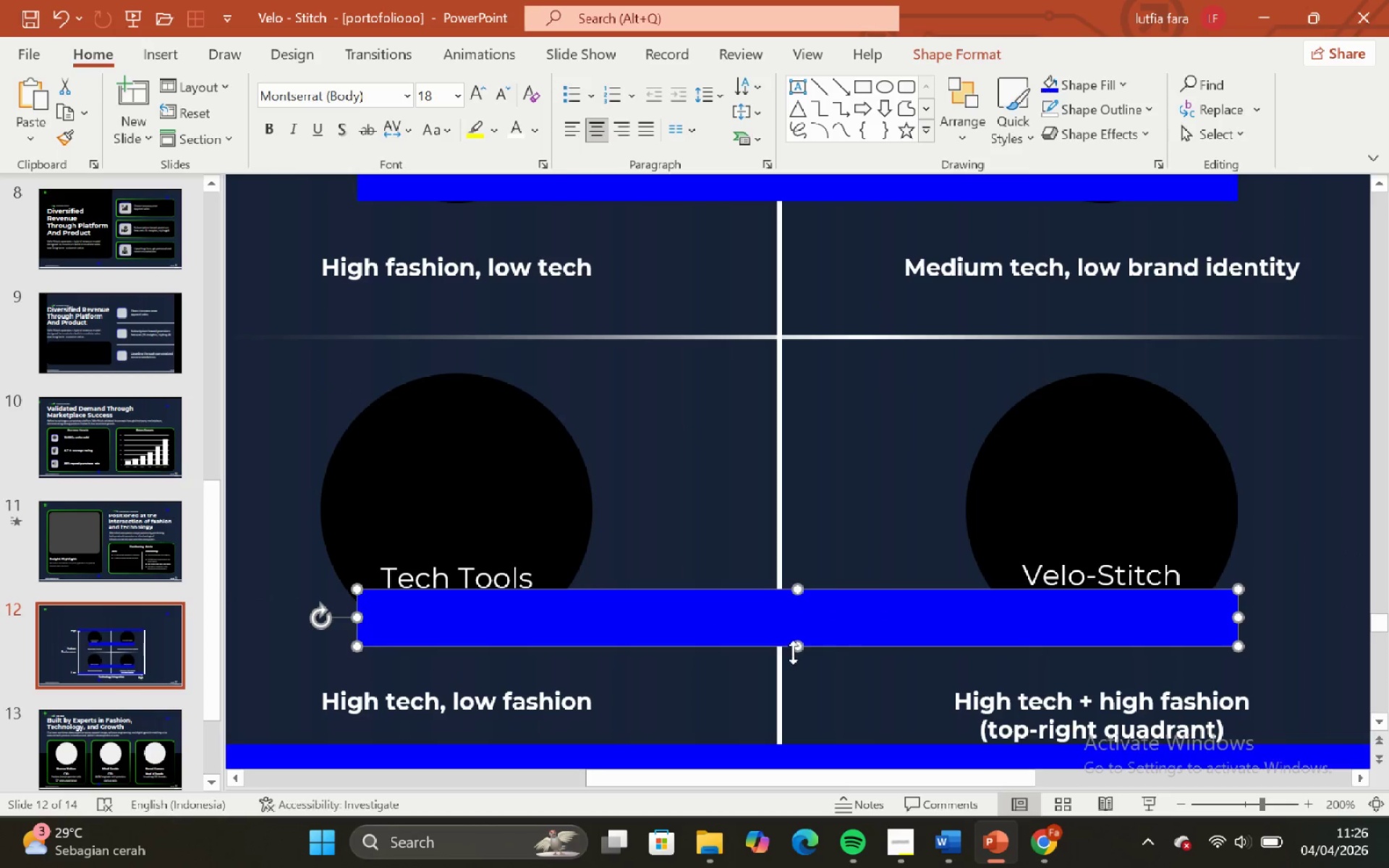 
scroll: coordinate [830, 528], scroll_direction: down, amount: 9.0
 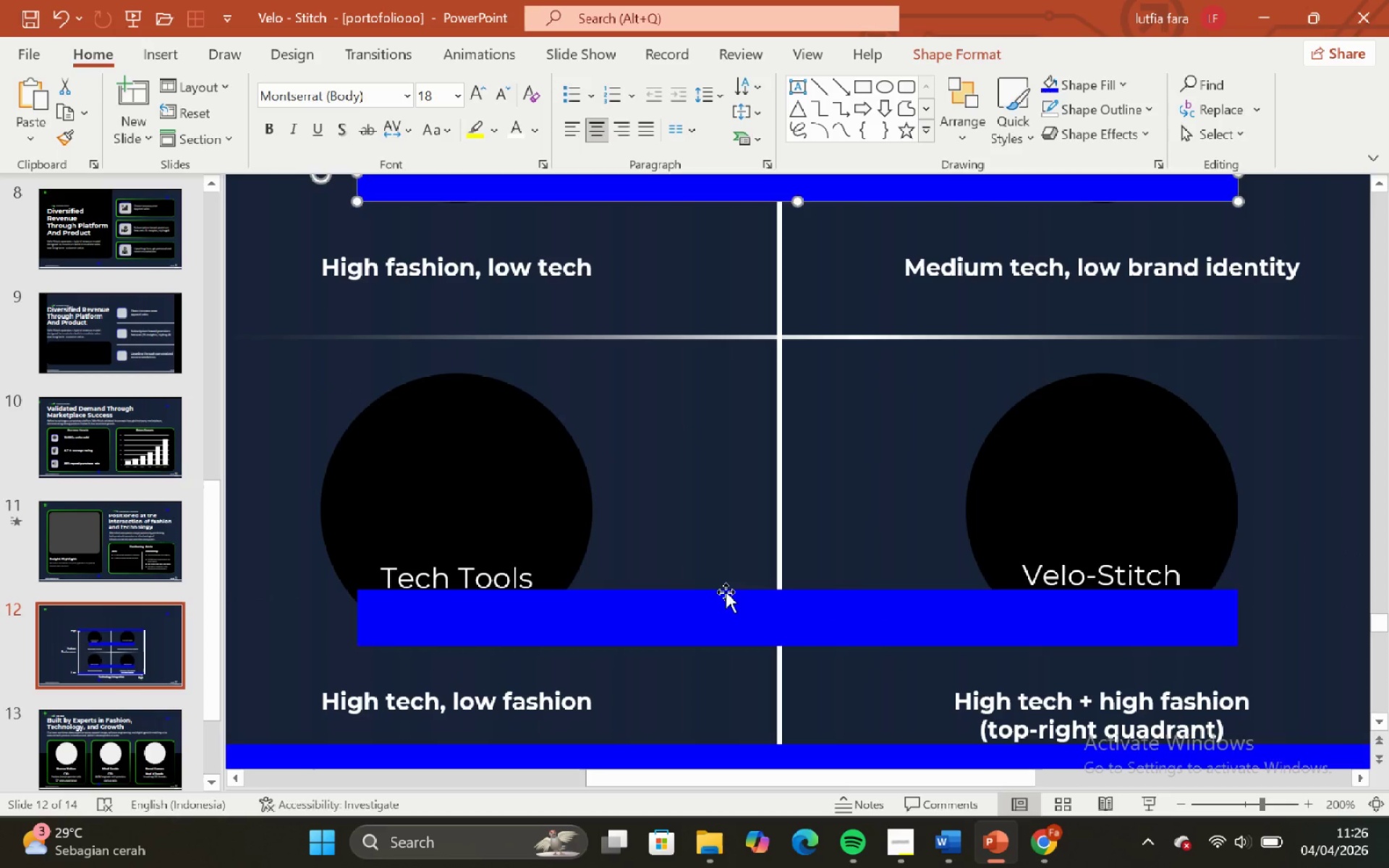 
left_click_drag(start_coordinate=[797, 644], to_coordinate=[794, 637])
 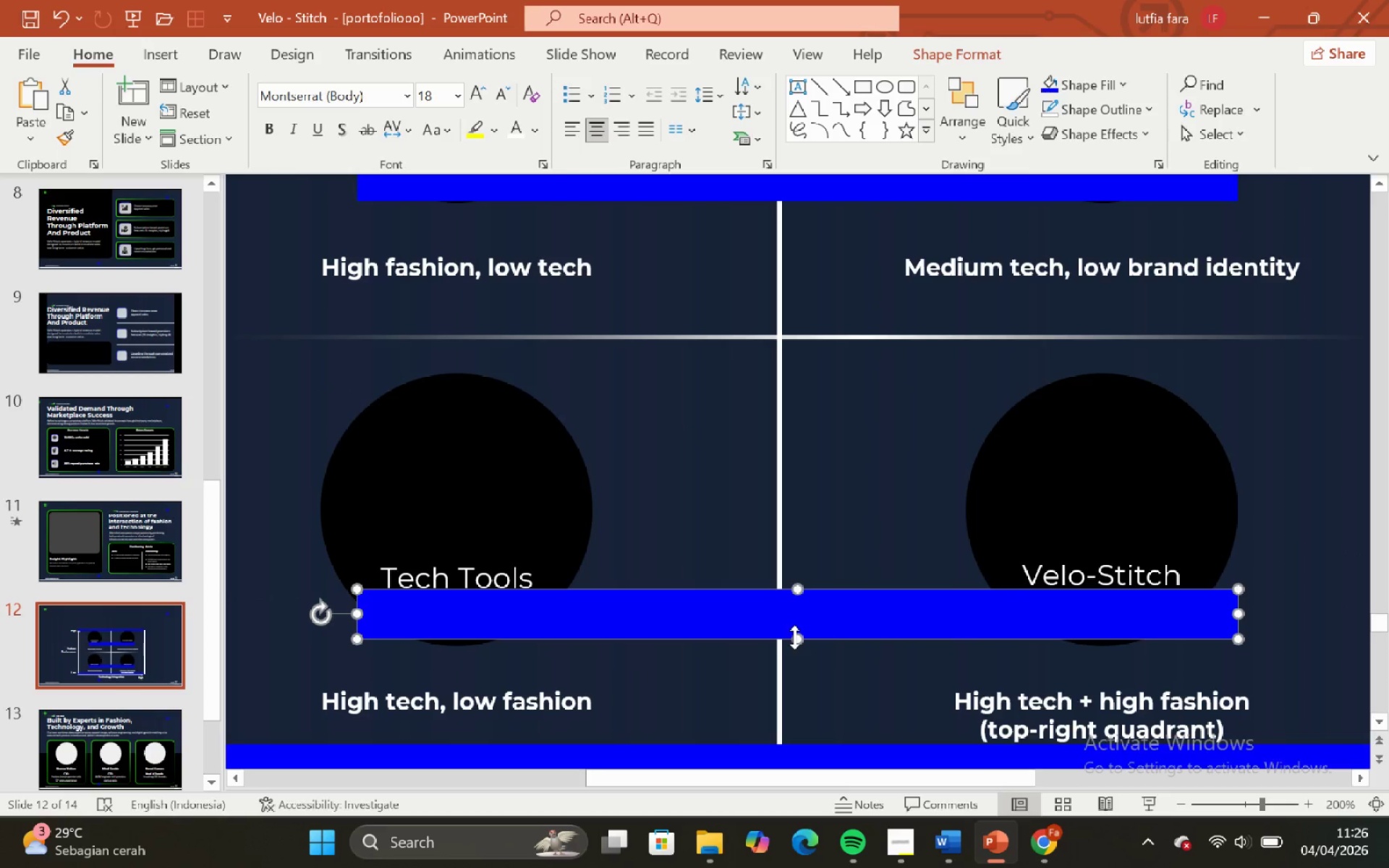 
key(Control+ControlLeft)
 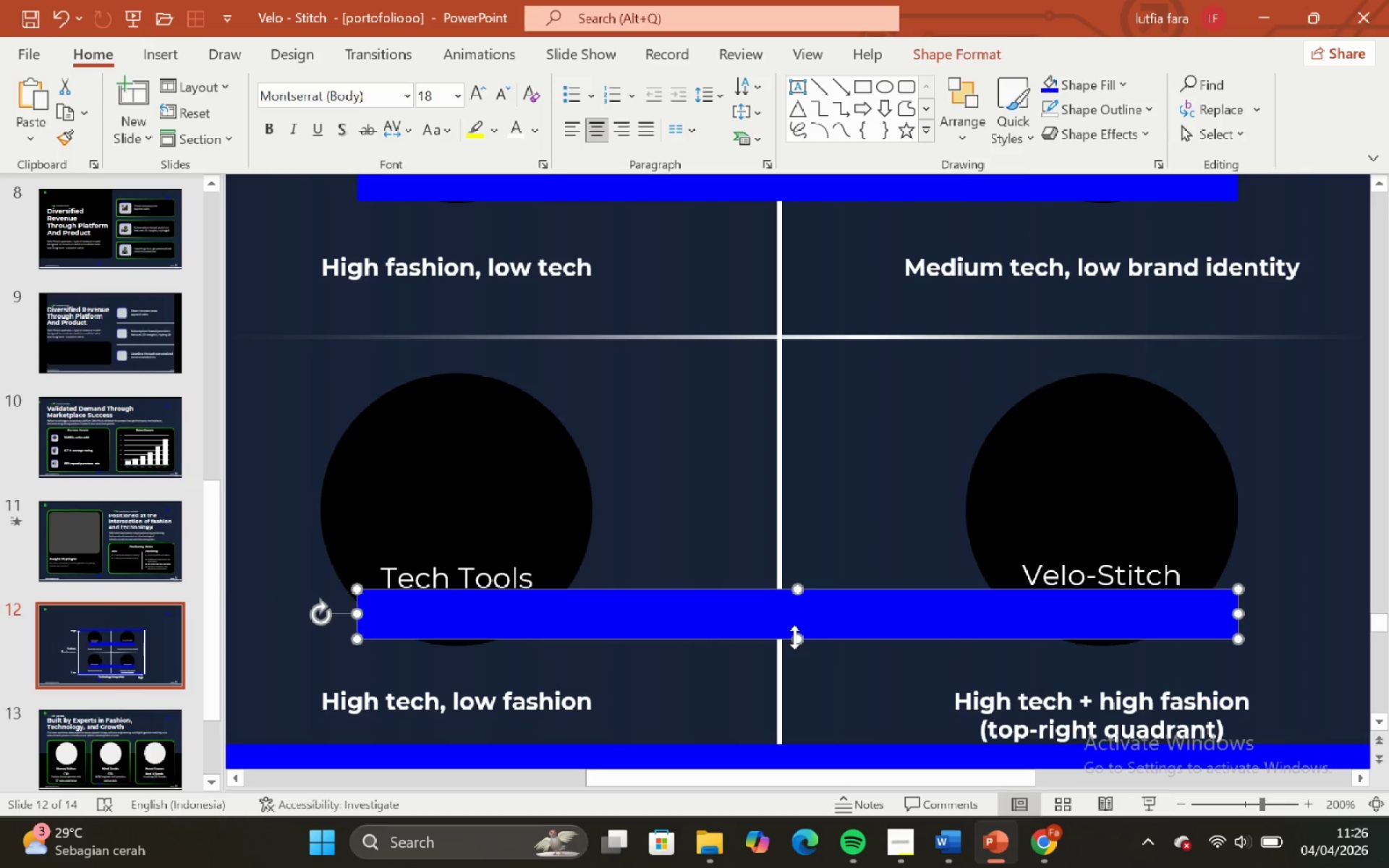 
key(Control+Z)
 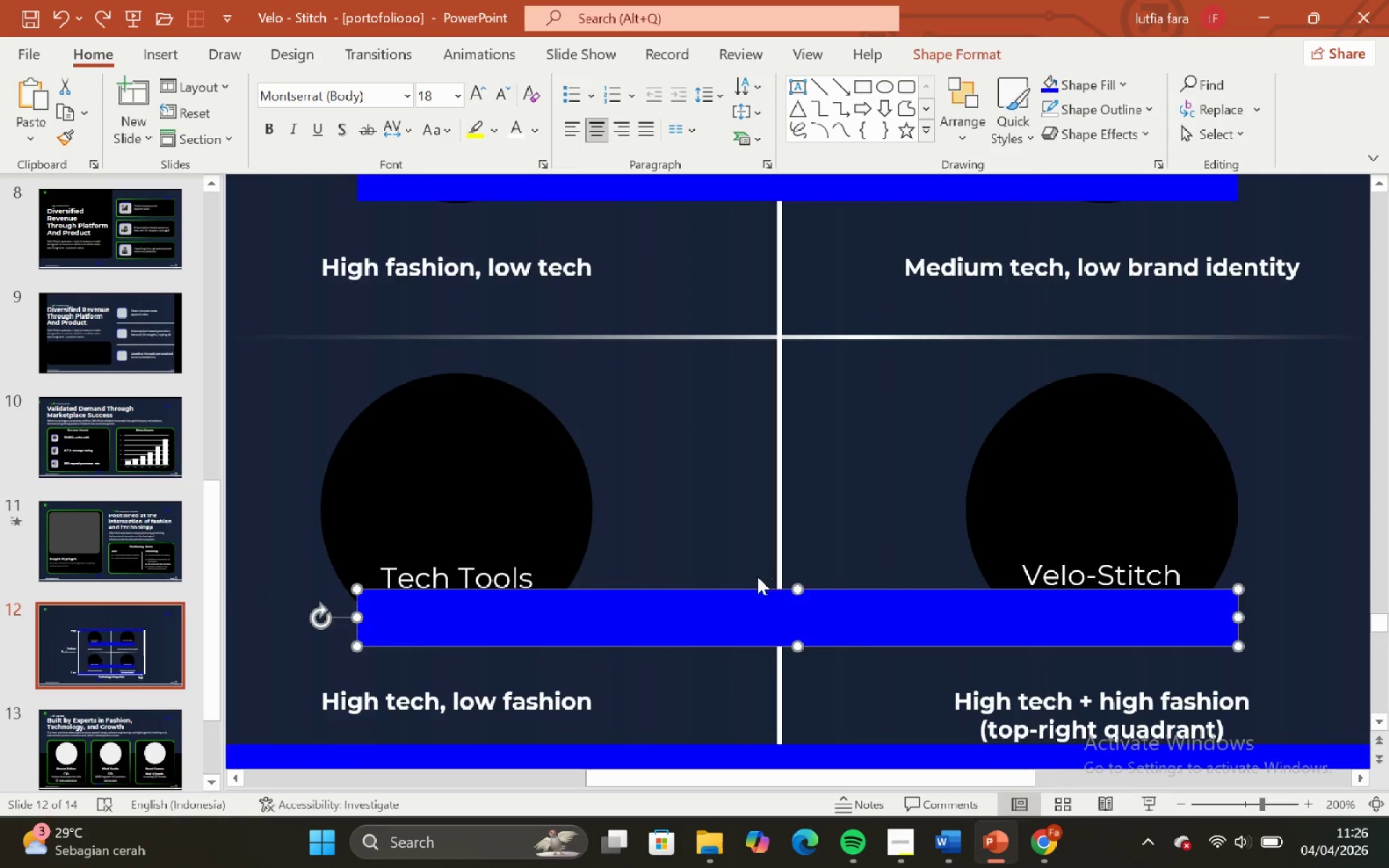 
scroll: coordinate [722, 497], scroll_direction: up, amount: 12.0
 